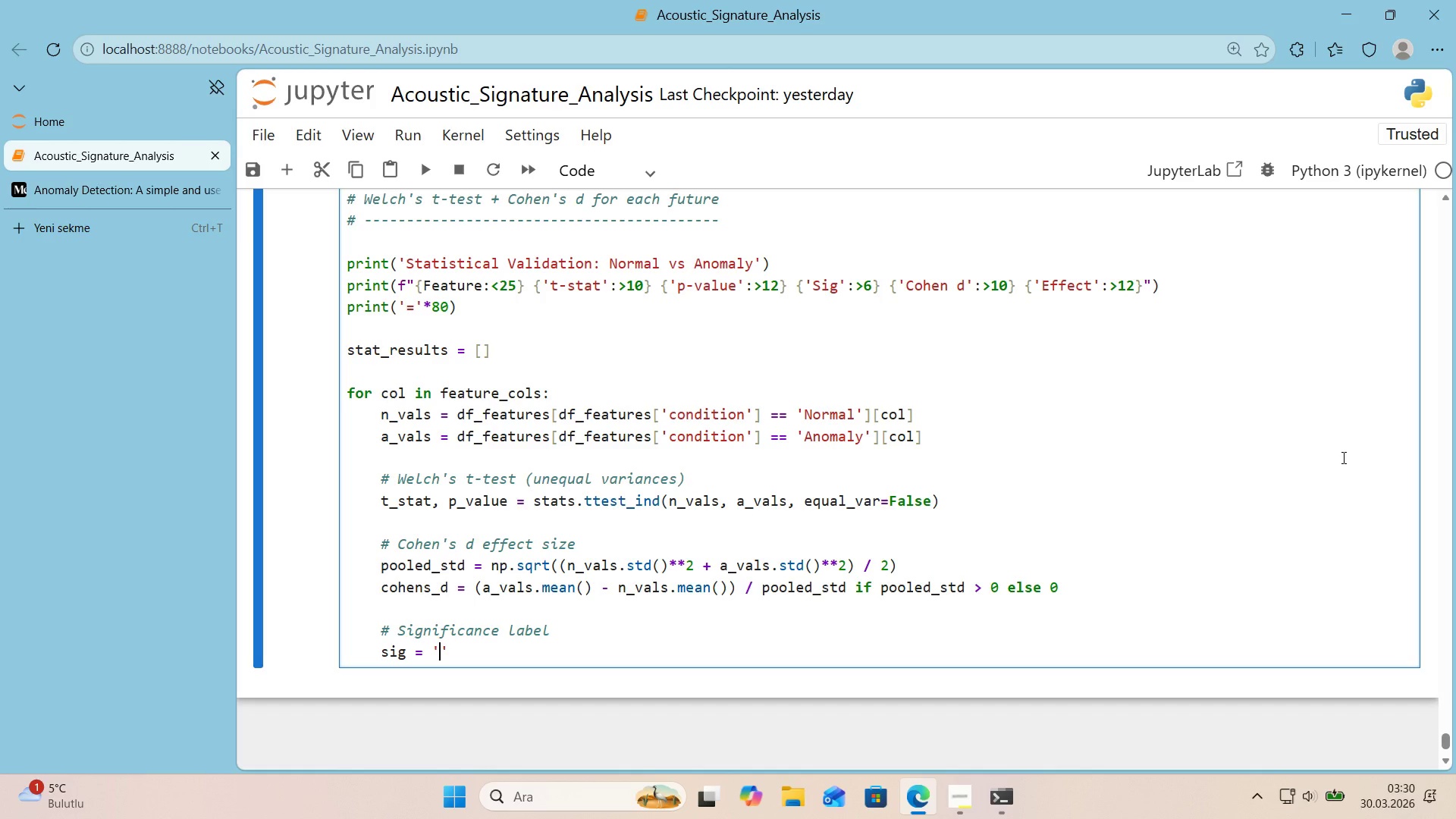 
key(Shift+NumpadMultiply)
 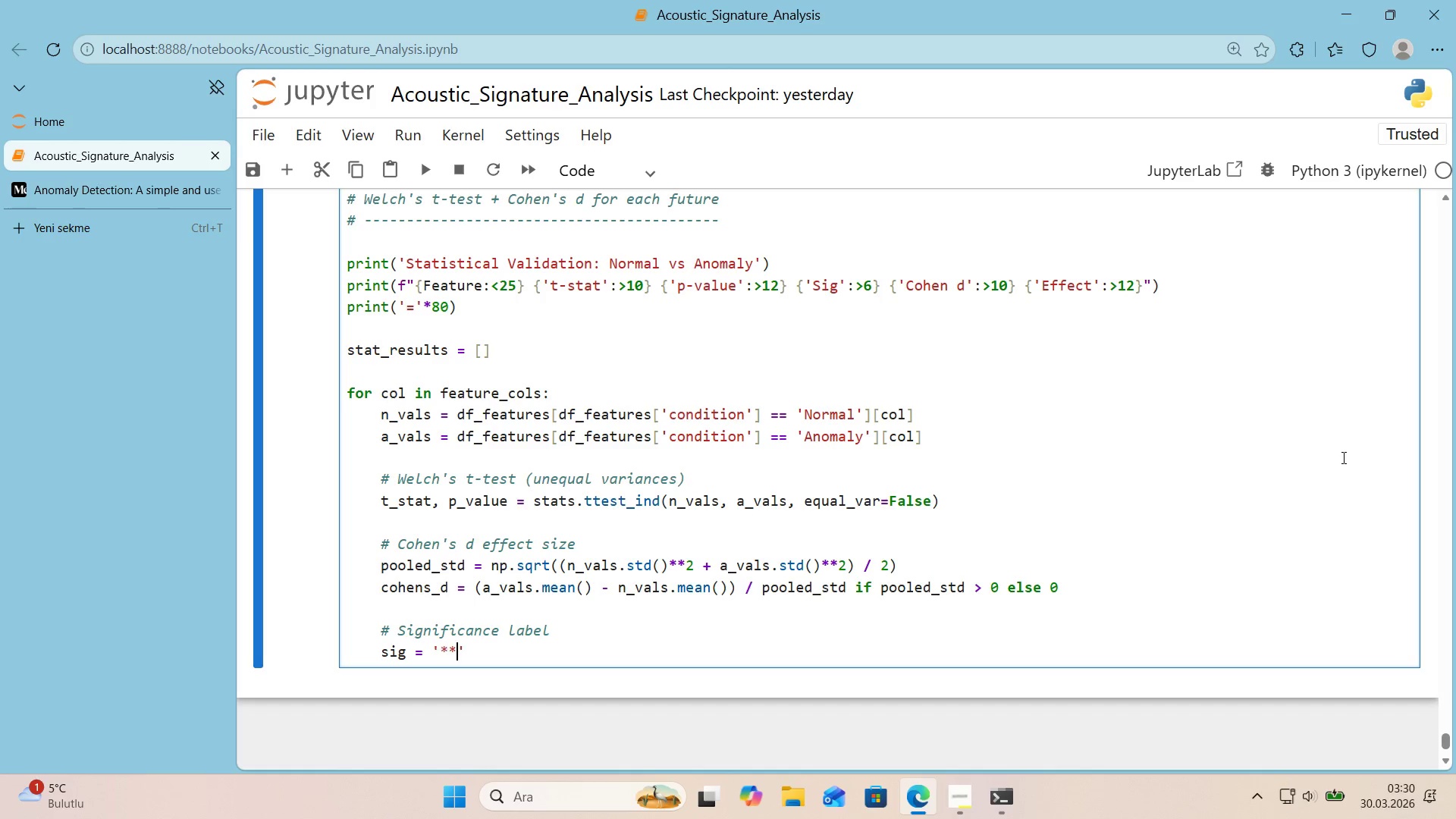 
key(Shift+NumpadMultiply)
 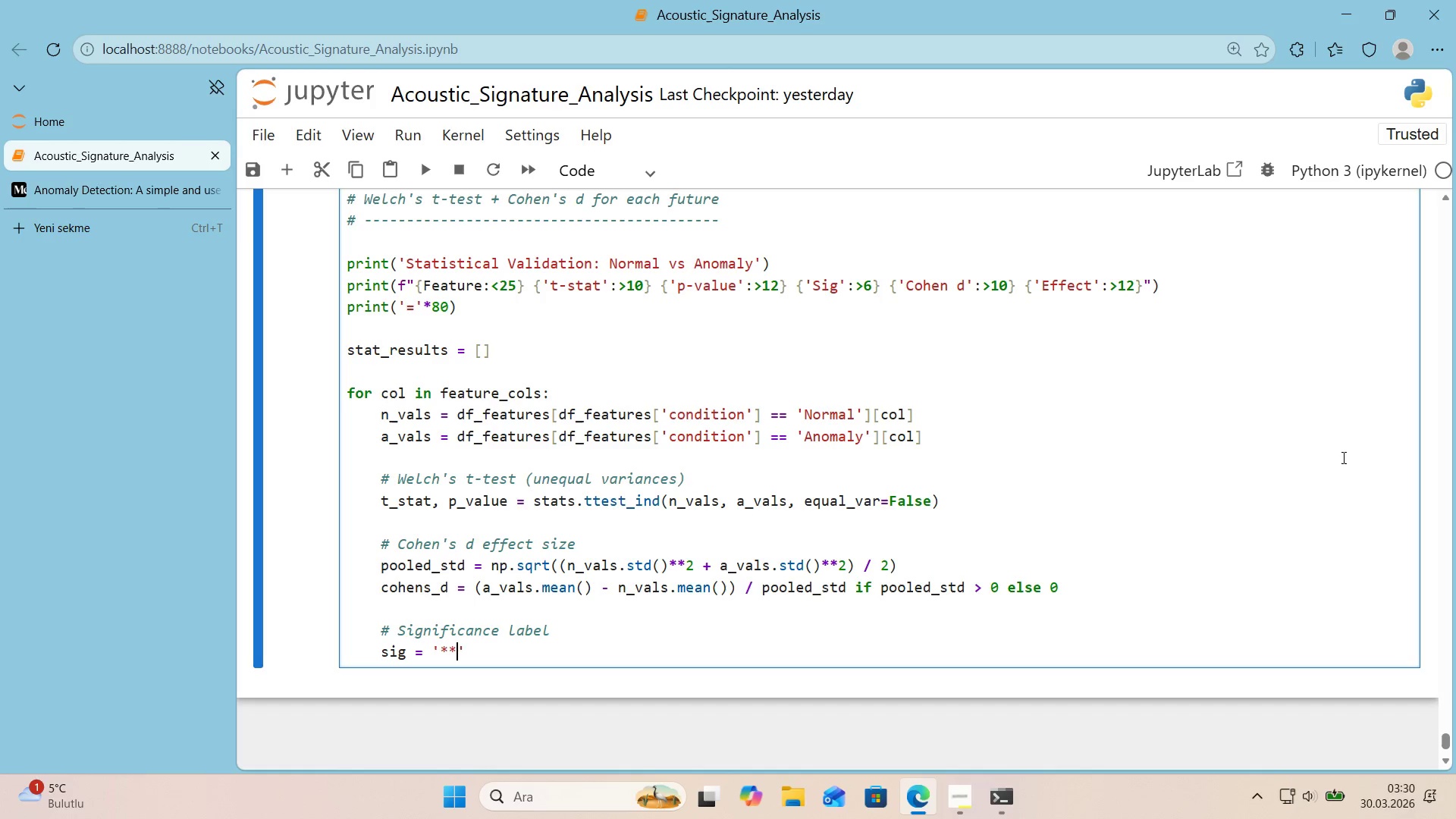 
key(Shift+NumpadMultiply)
 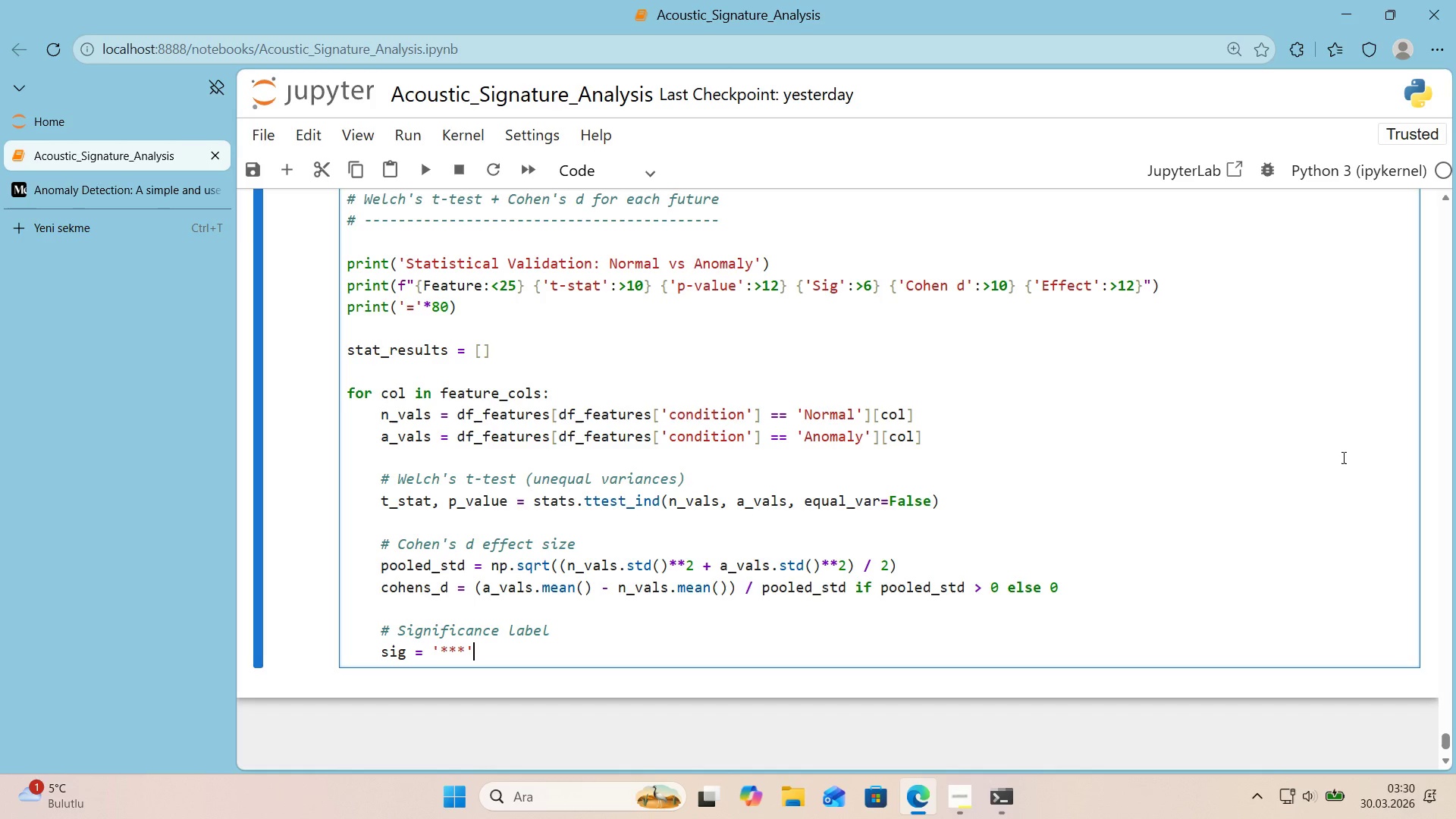 
key(Shift+ArrowRight)
 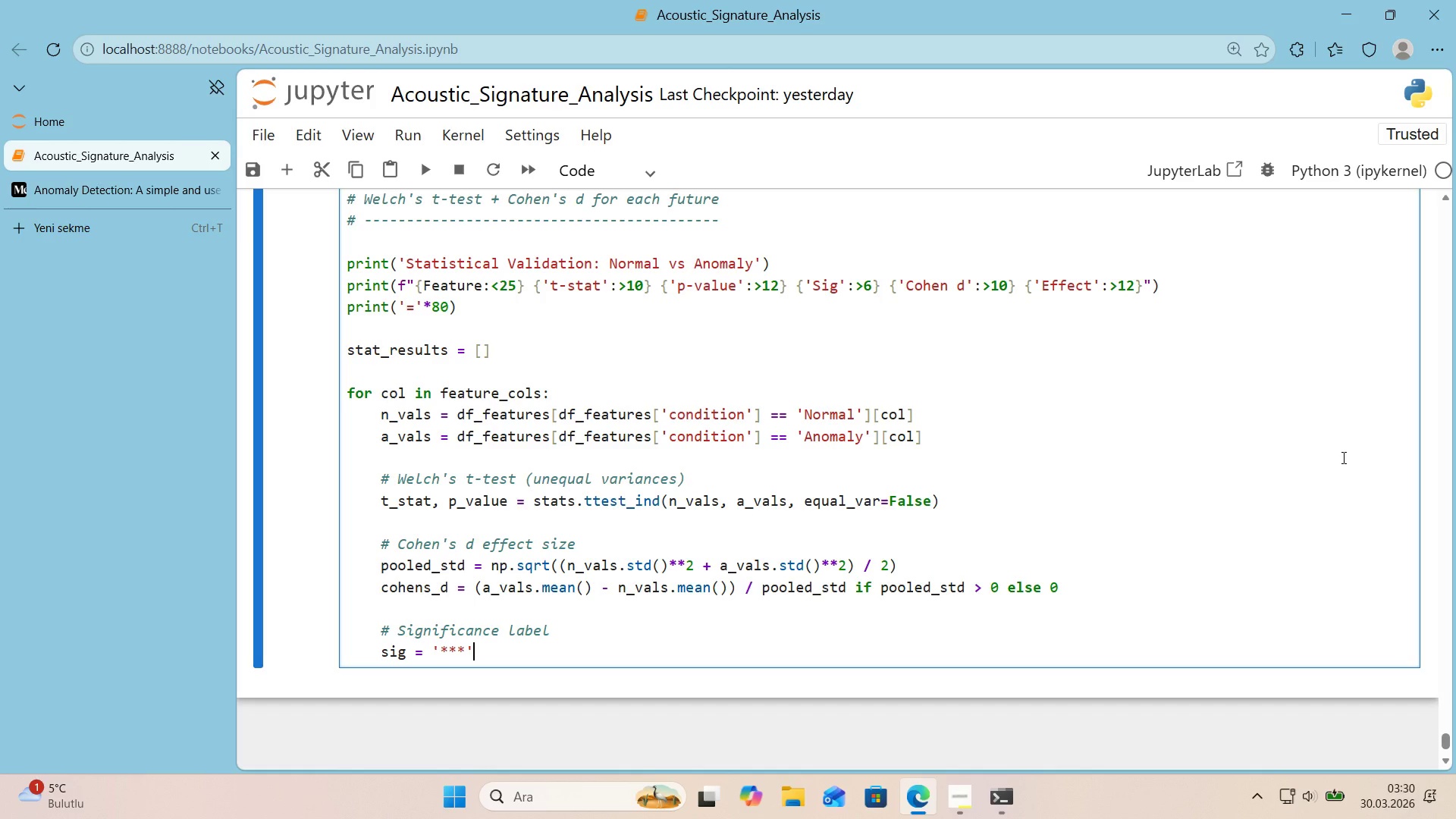 
type( "F P_VALUE [Break])
key(Backspace)
type([Break] 0>001 ELSE *()
 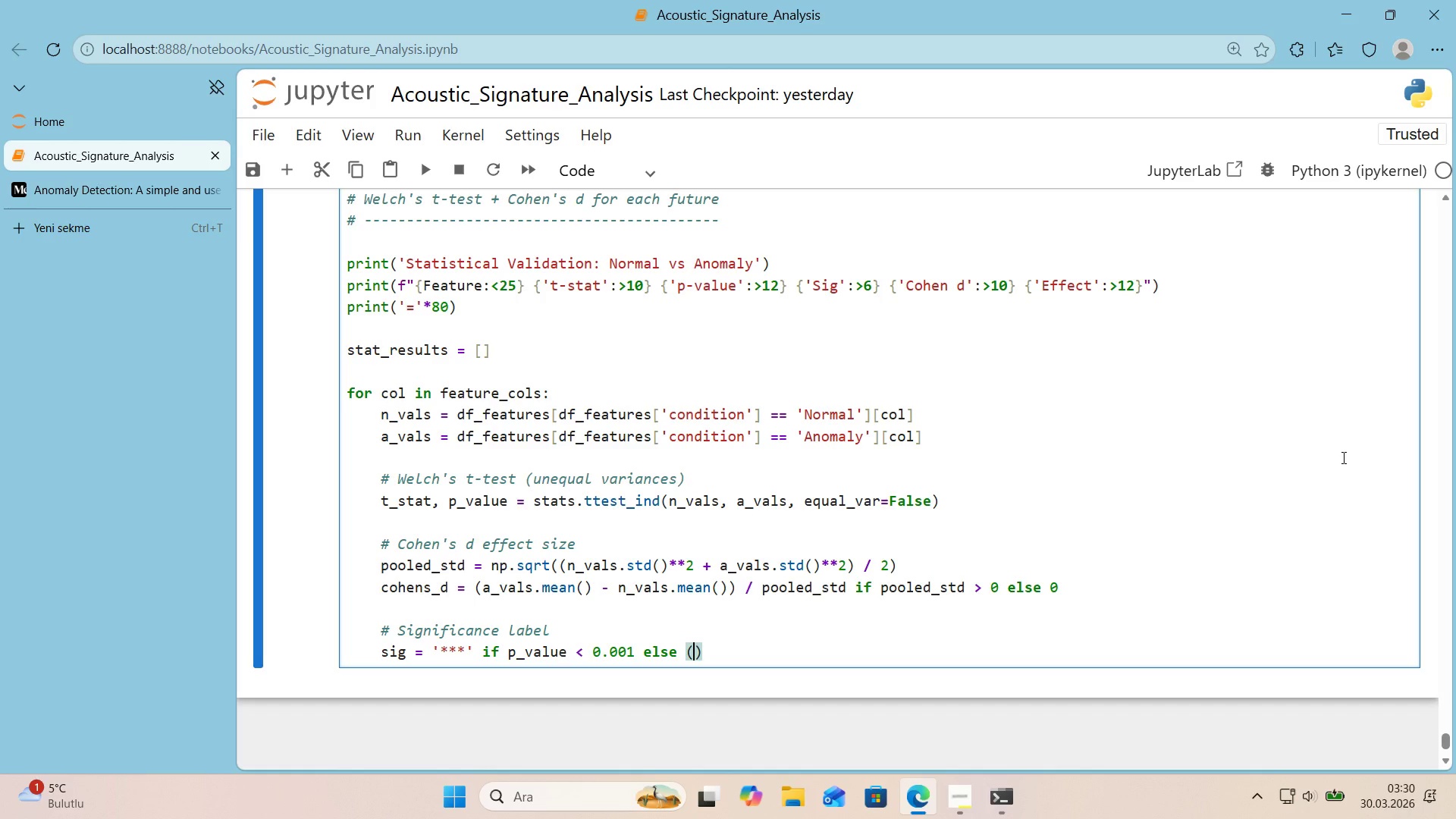 
 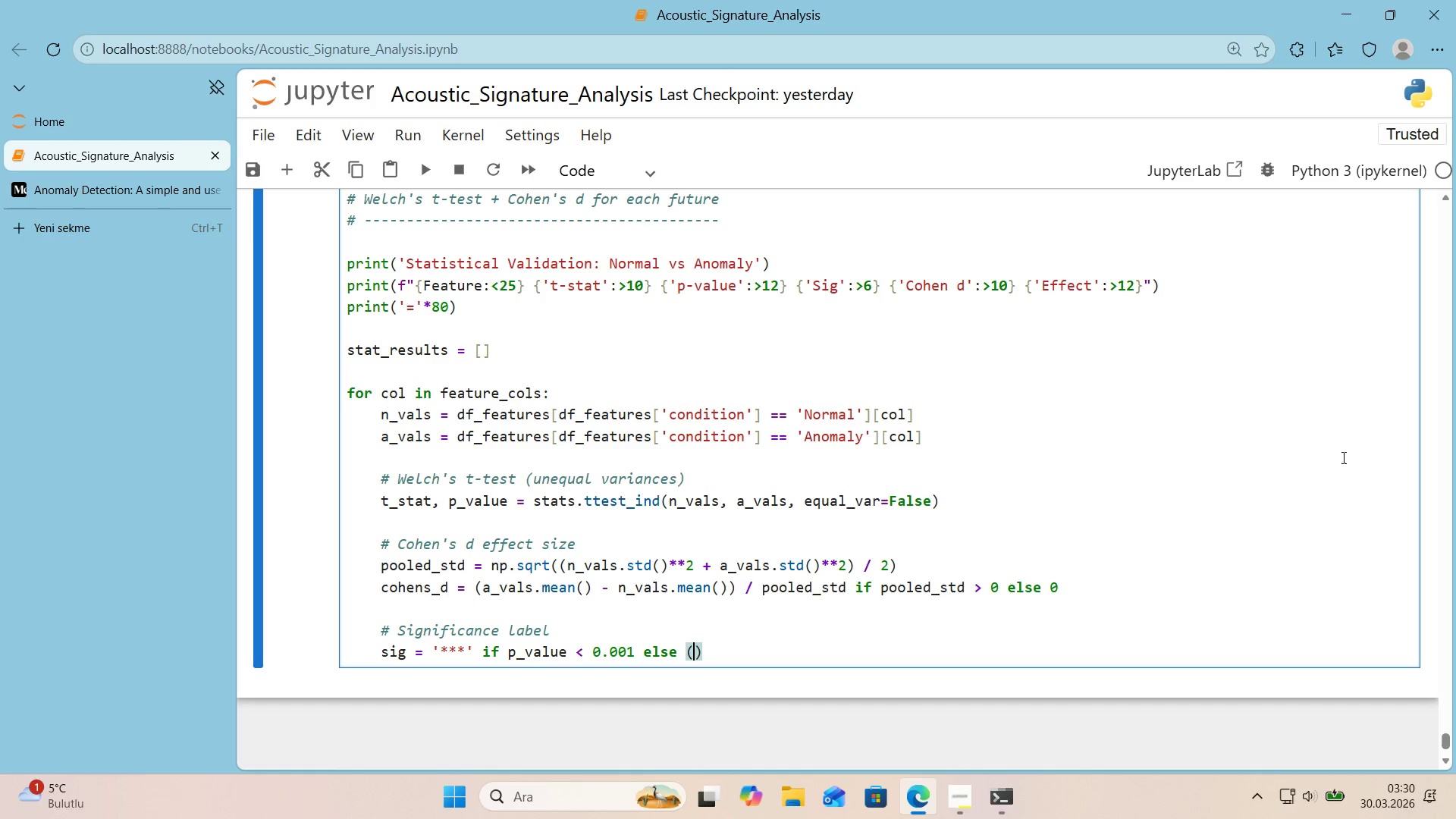 
key(Shift+ArrowLeft)
 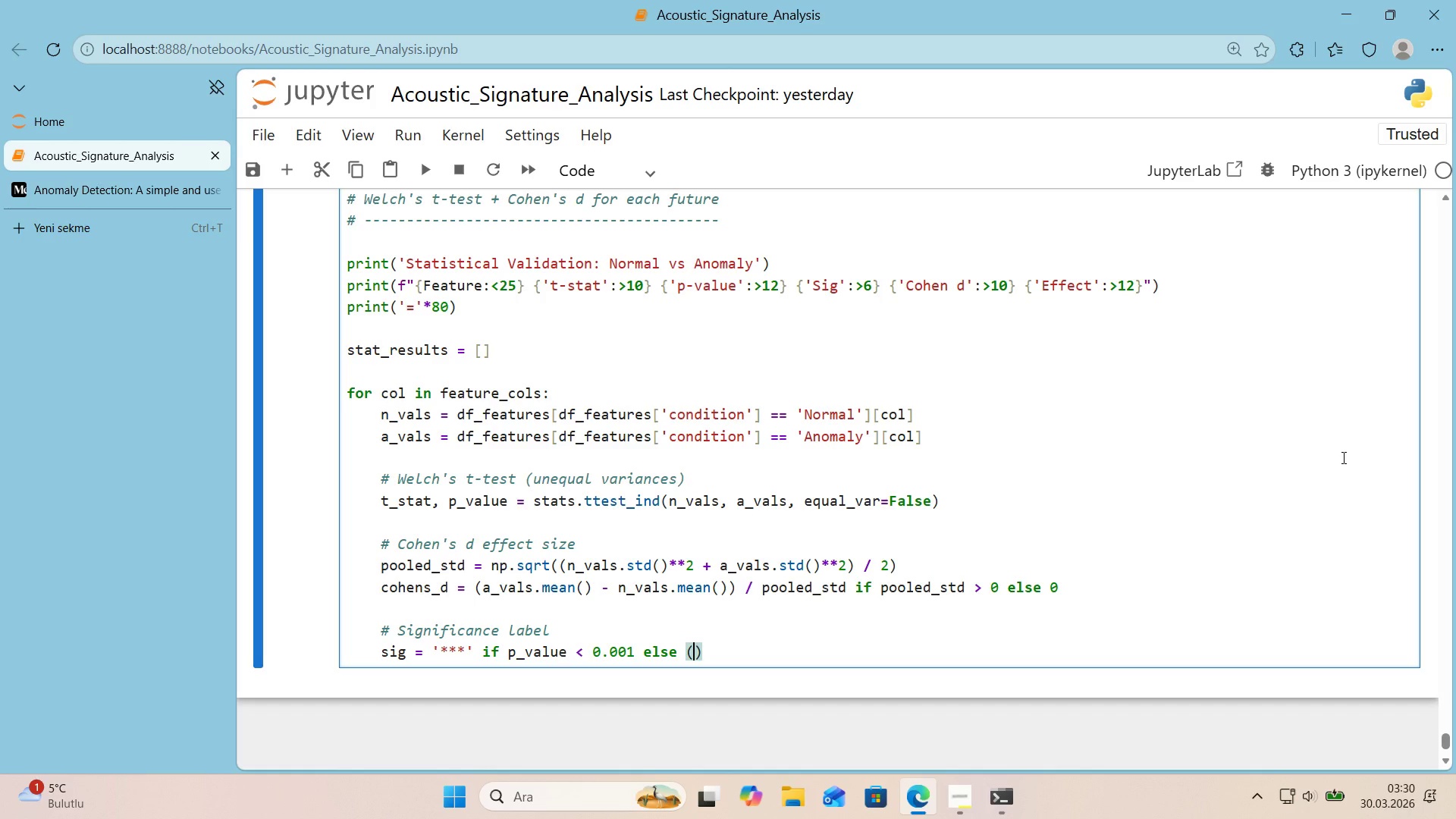 
type(@@)
 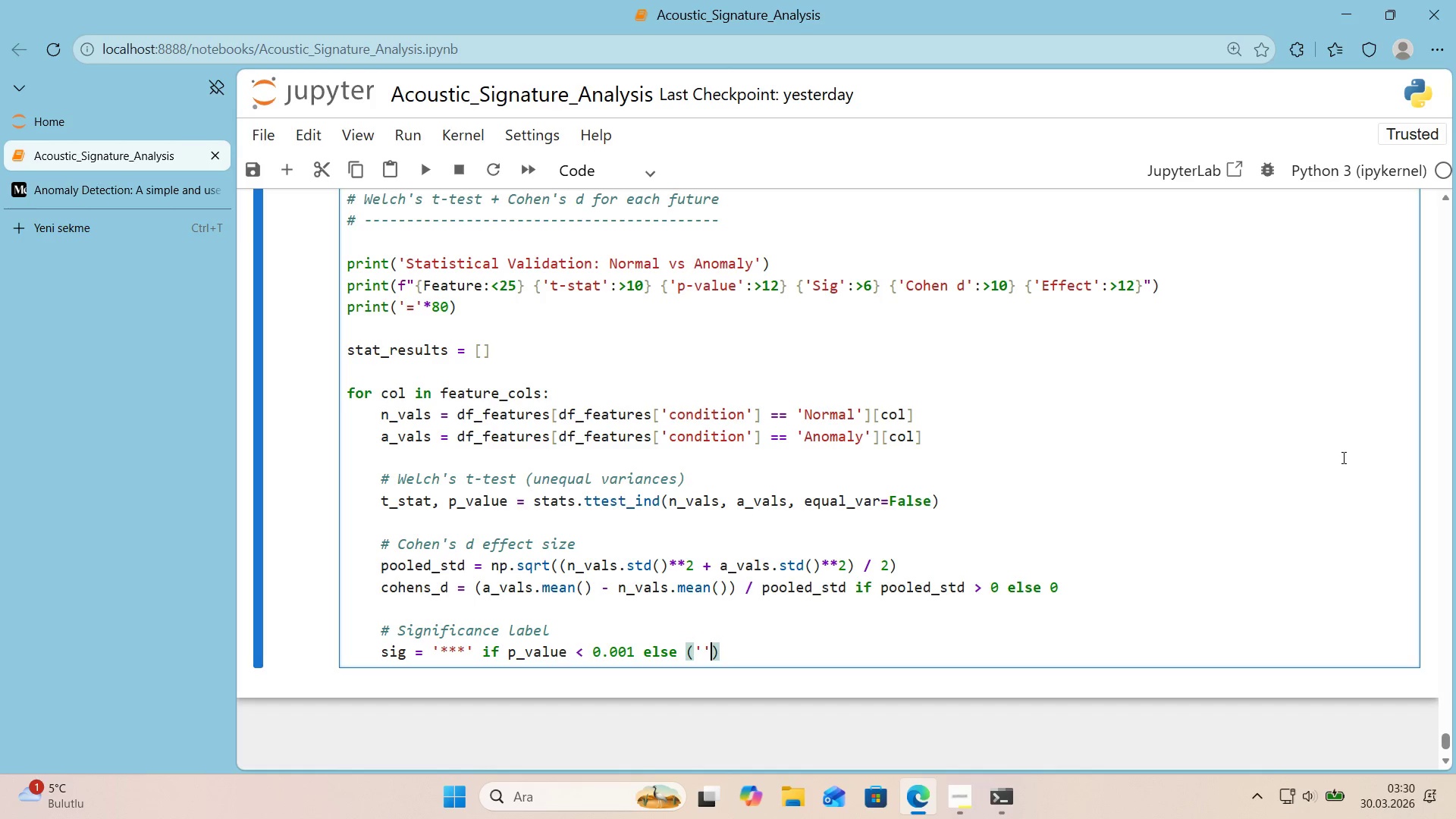 
key(Shift+ArrowLeft)
 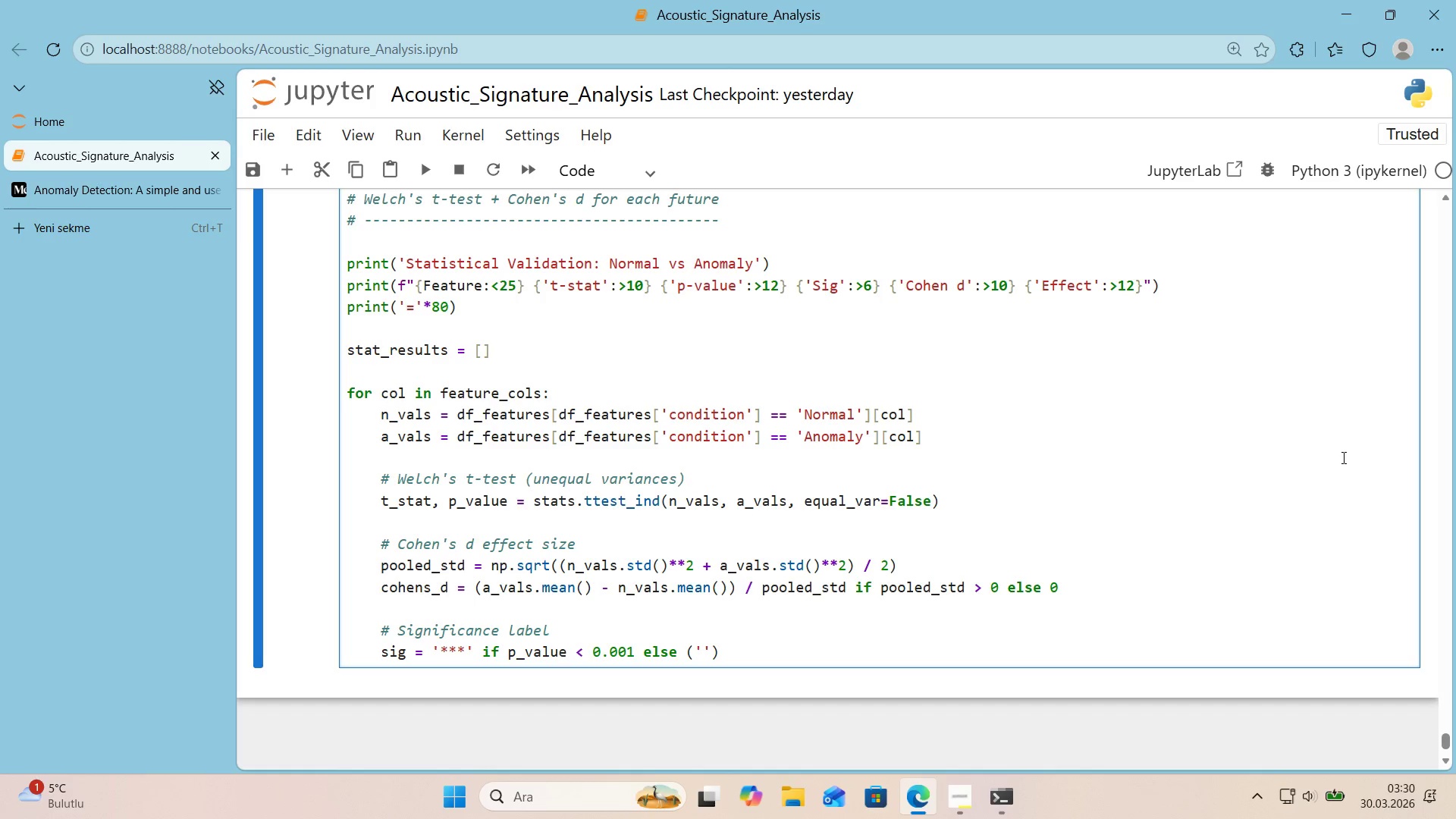 
key(Shift+NumpadMultiply)
 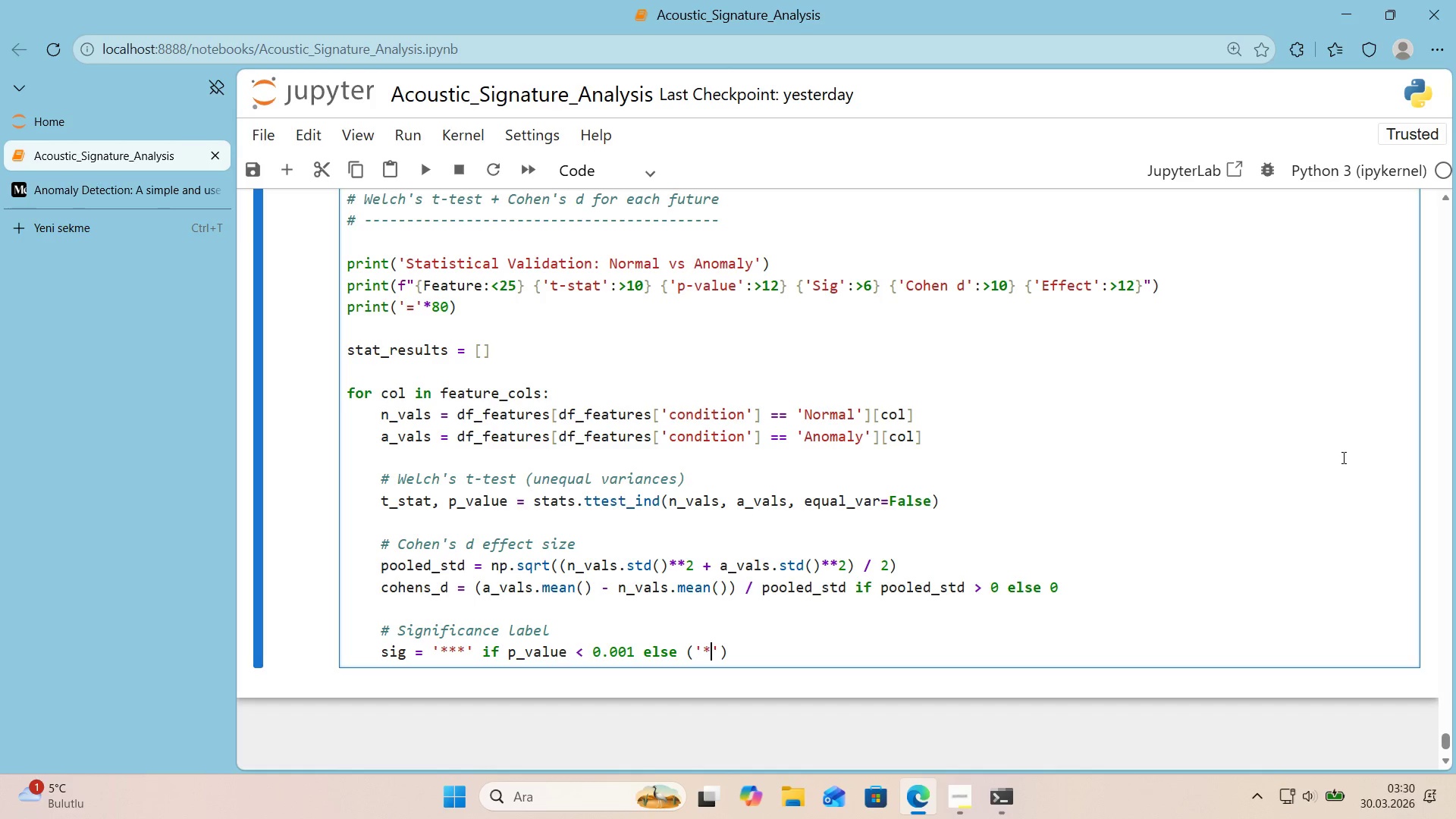 
key(Shift+NumpadMultiply)
 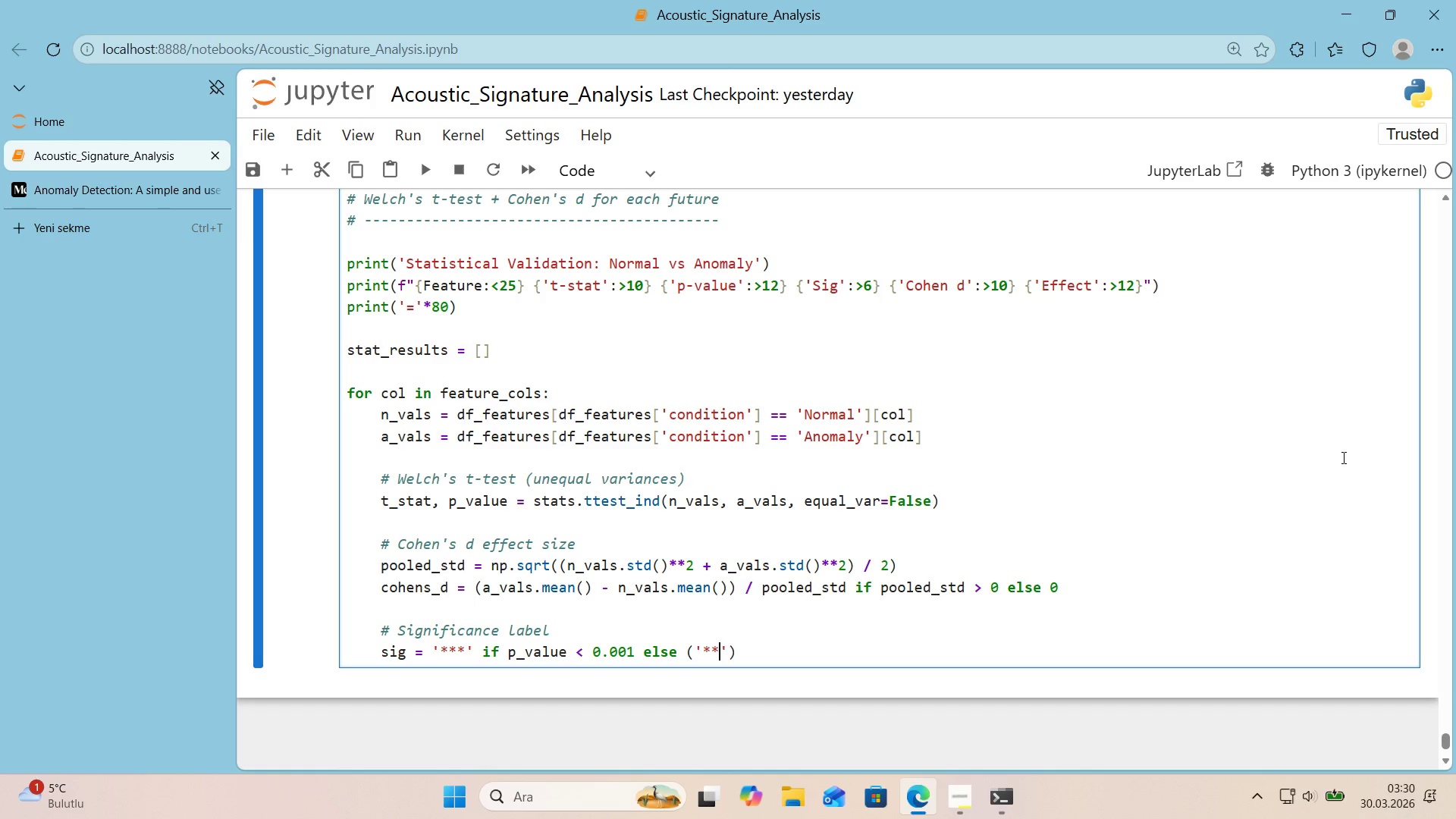 
key(Shift+ArrowRight)
 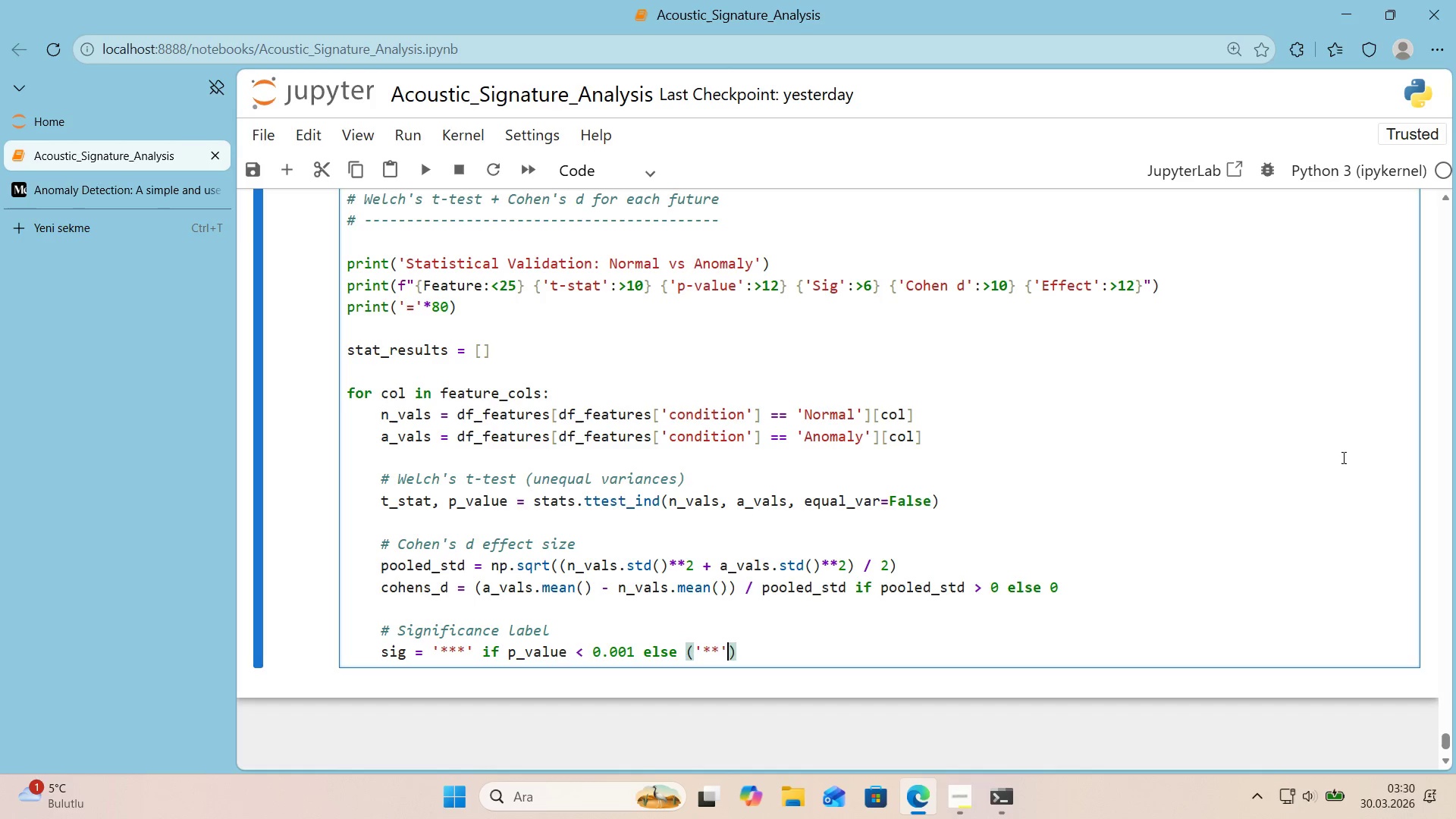 
key(Shift+ArrowLeft)
 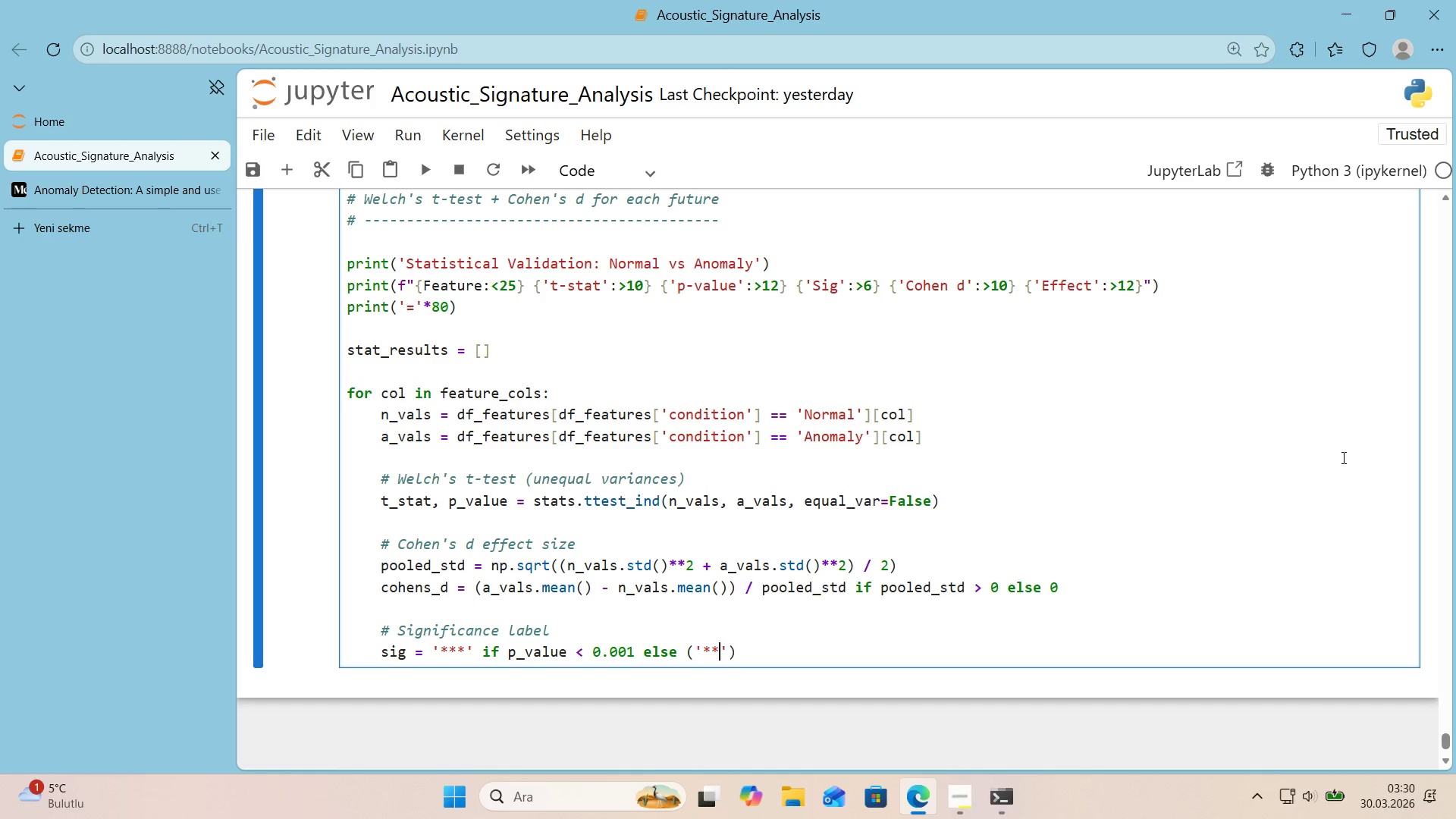 
key(Shift+ArrowRight)
 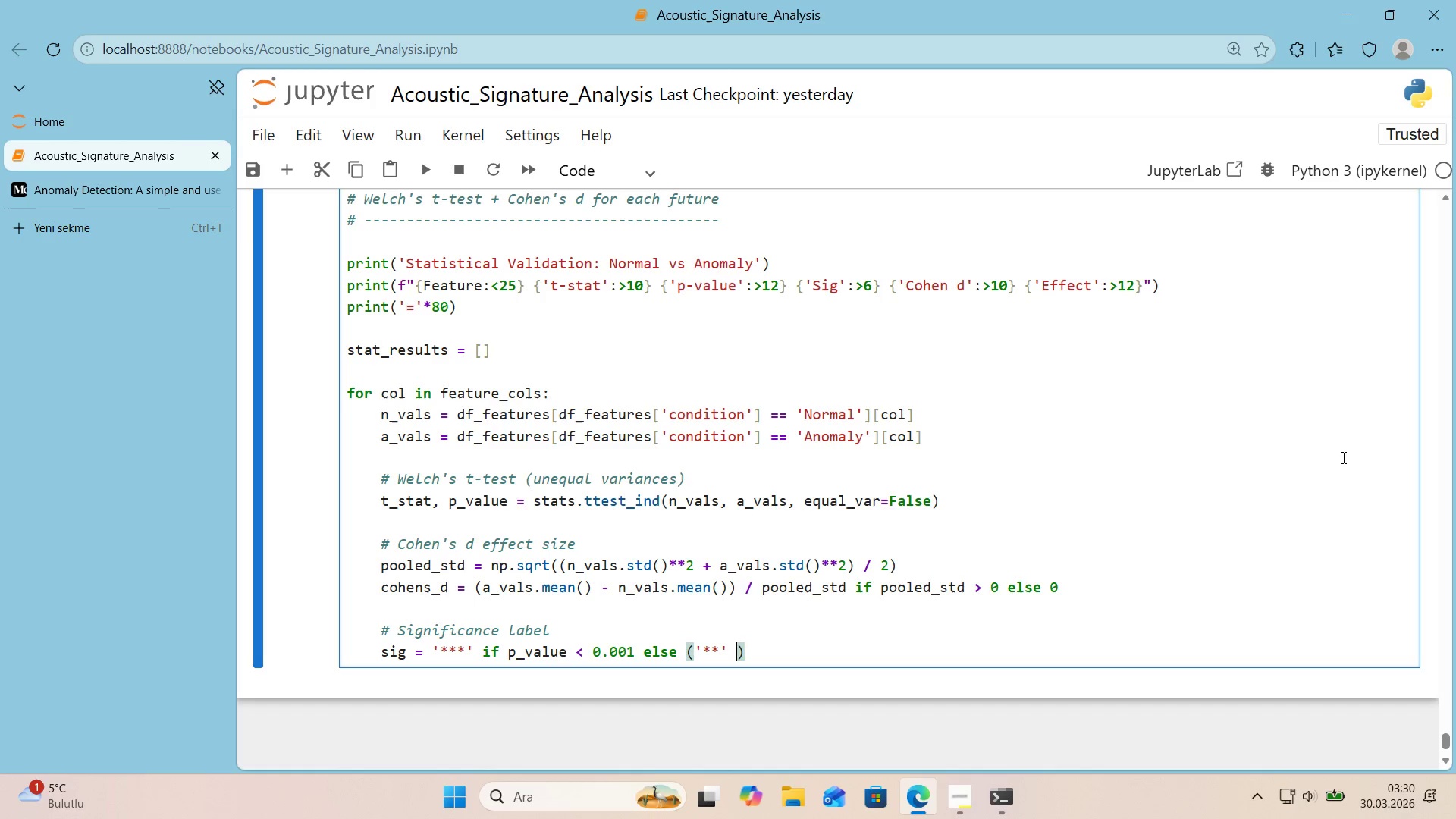 
type( "F P_VALUE [Break])
key(Backspace)
type([Break] 0>01 ELSE *()
 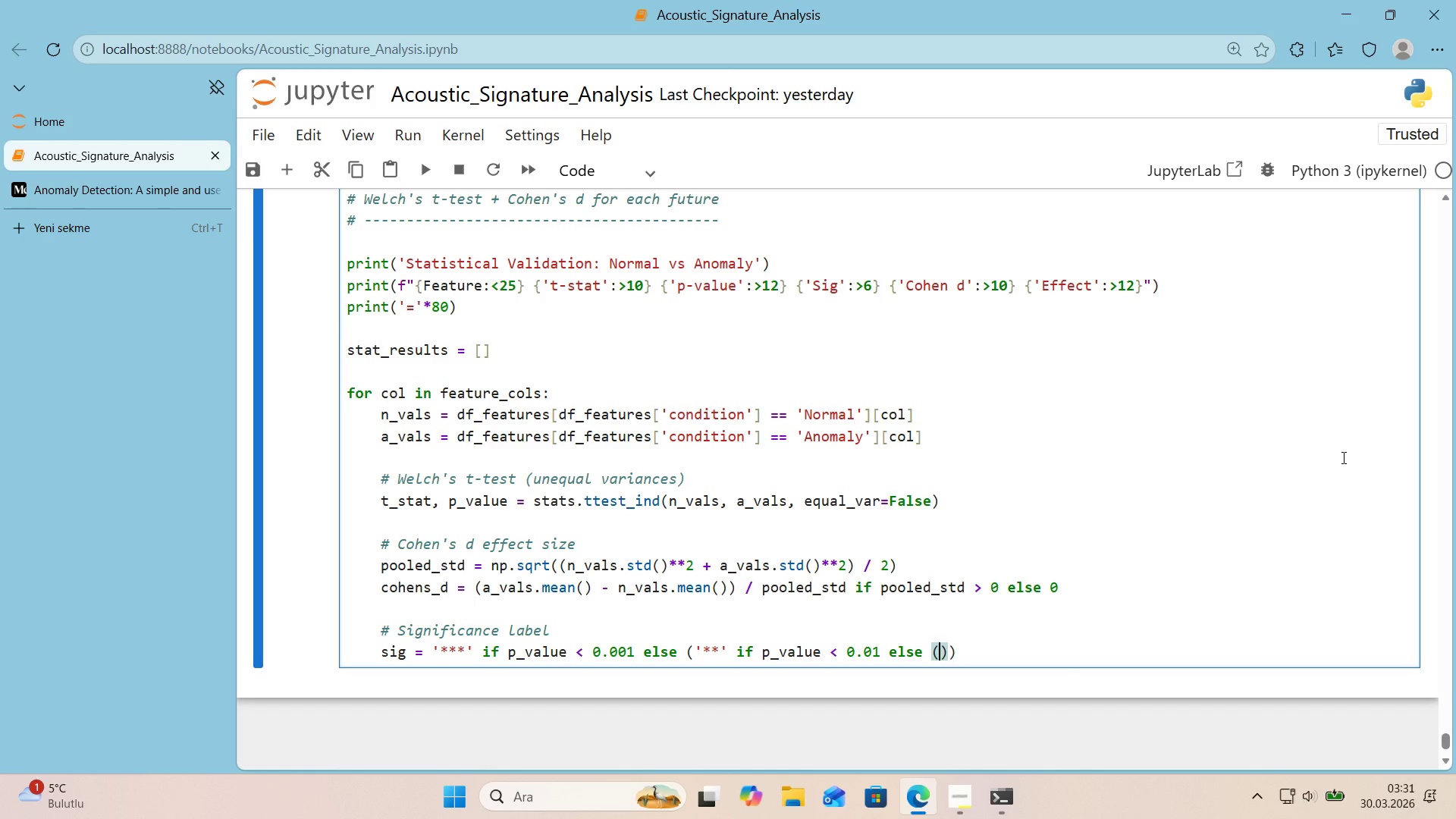 
 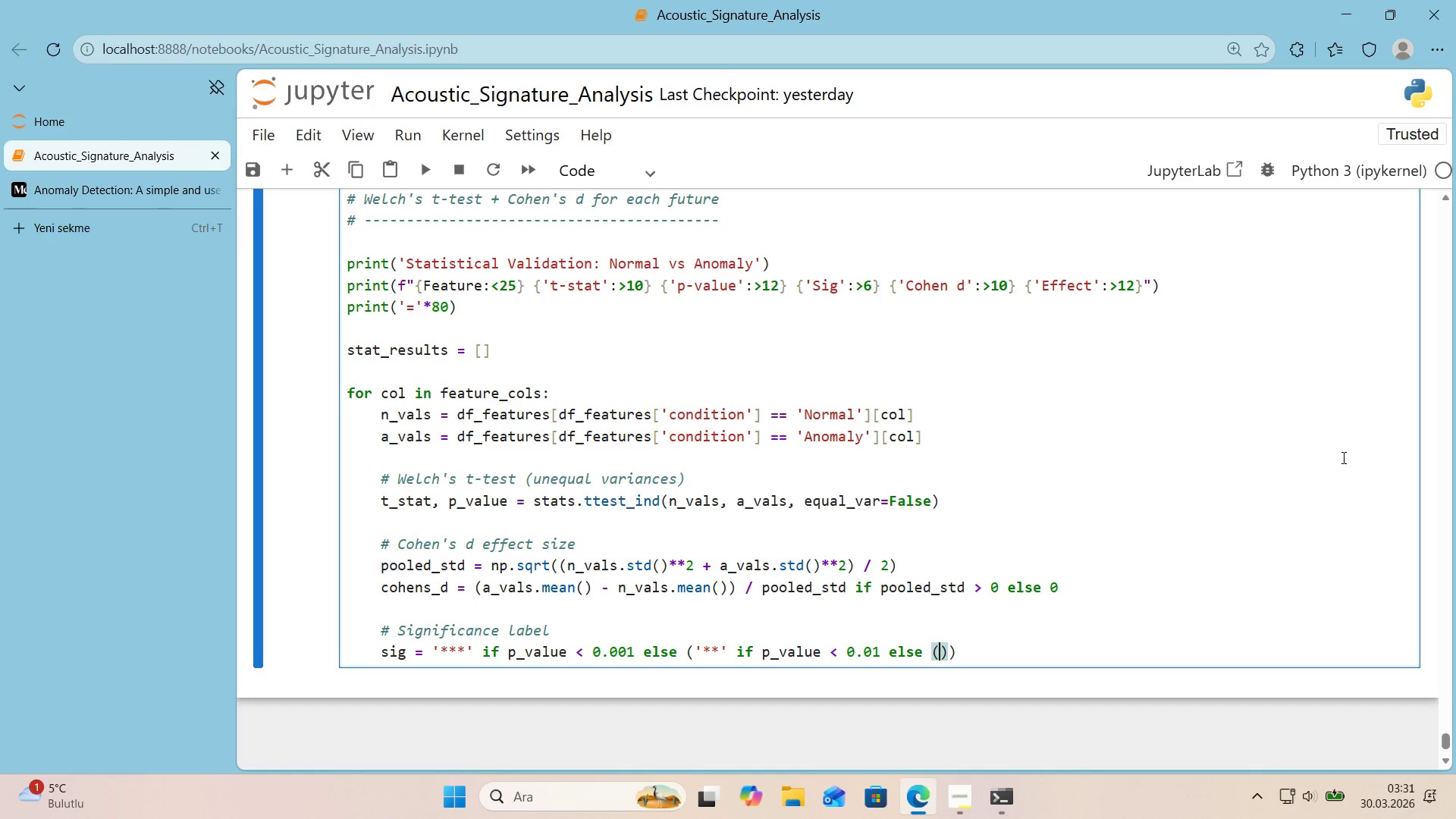 
key(Shift+ArrowLeft)
 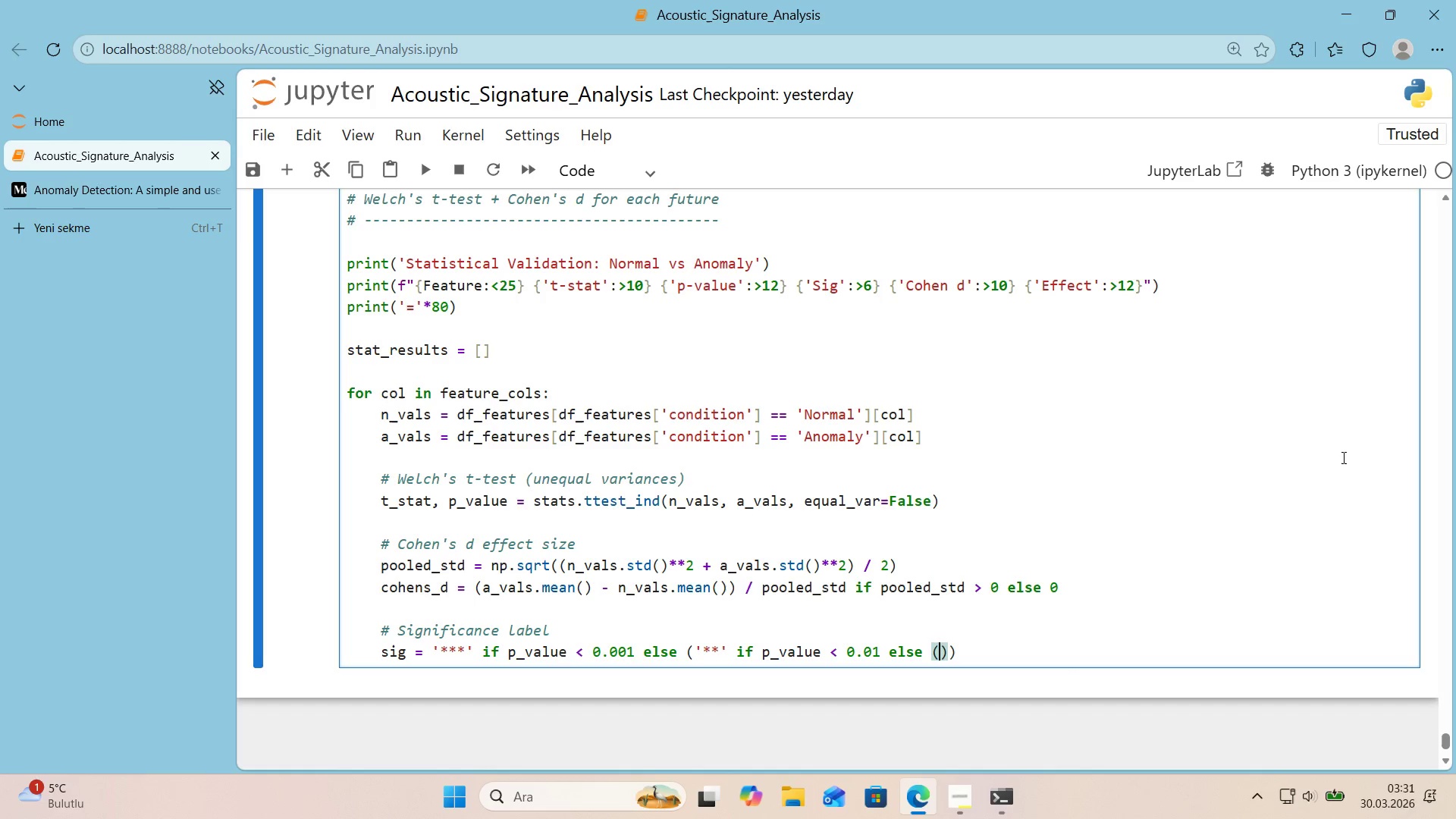 
type(@@)
 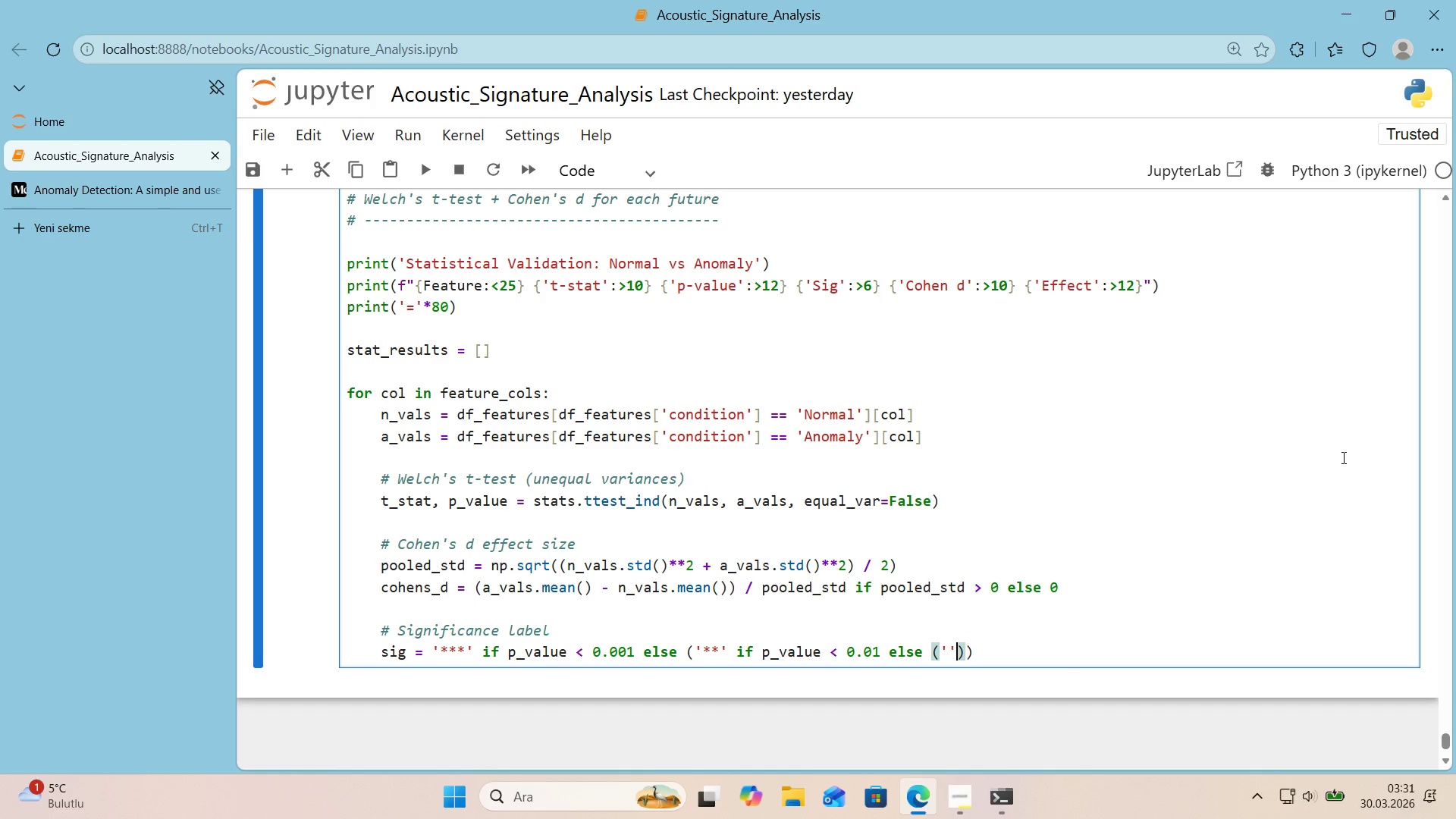 
key(Shift+ArrowLeft)
 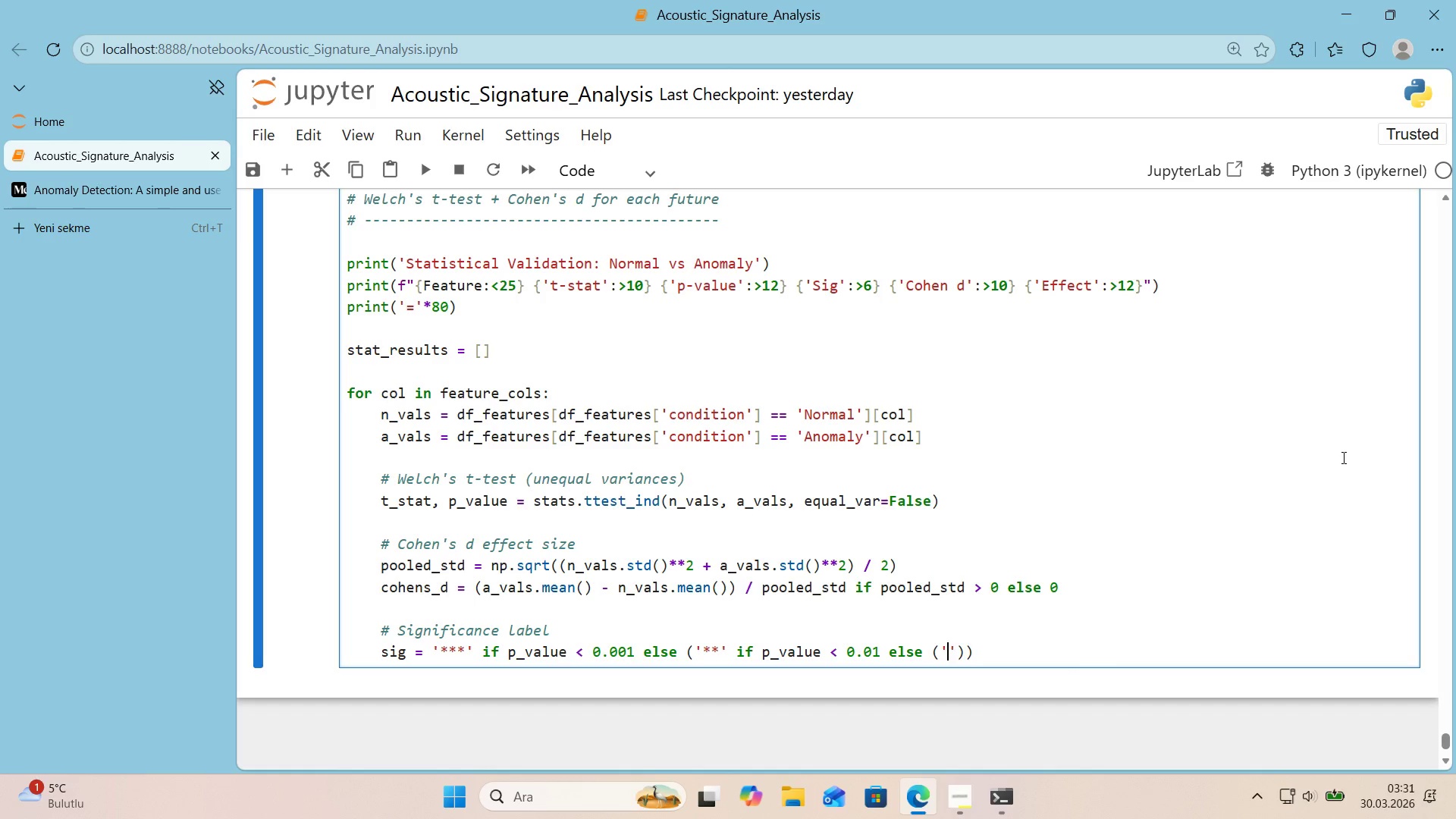 
key(Shift+NumpadMultiply)
 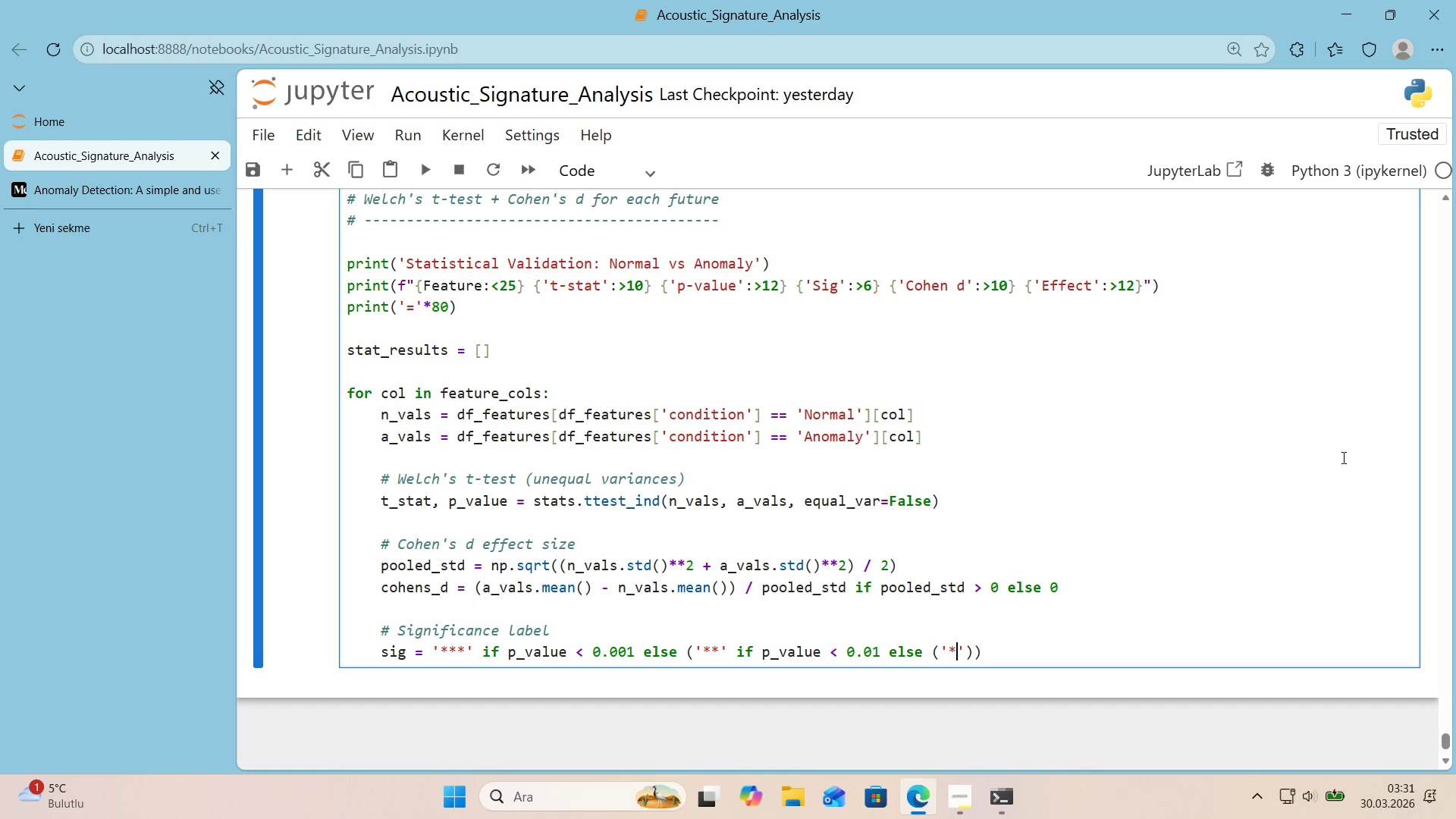 
key(Shift+Numpad0)
 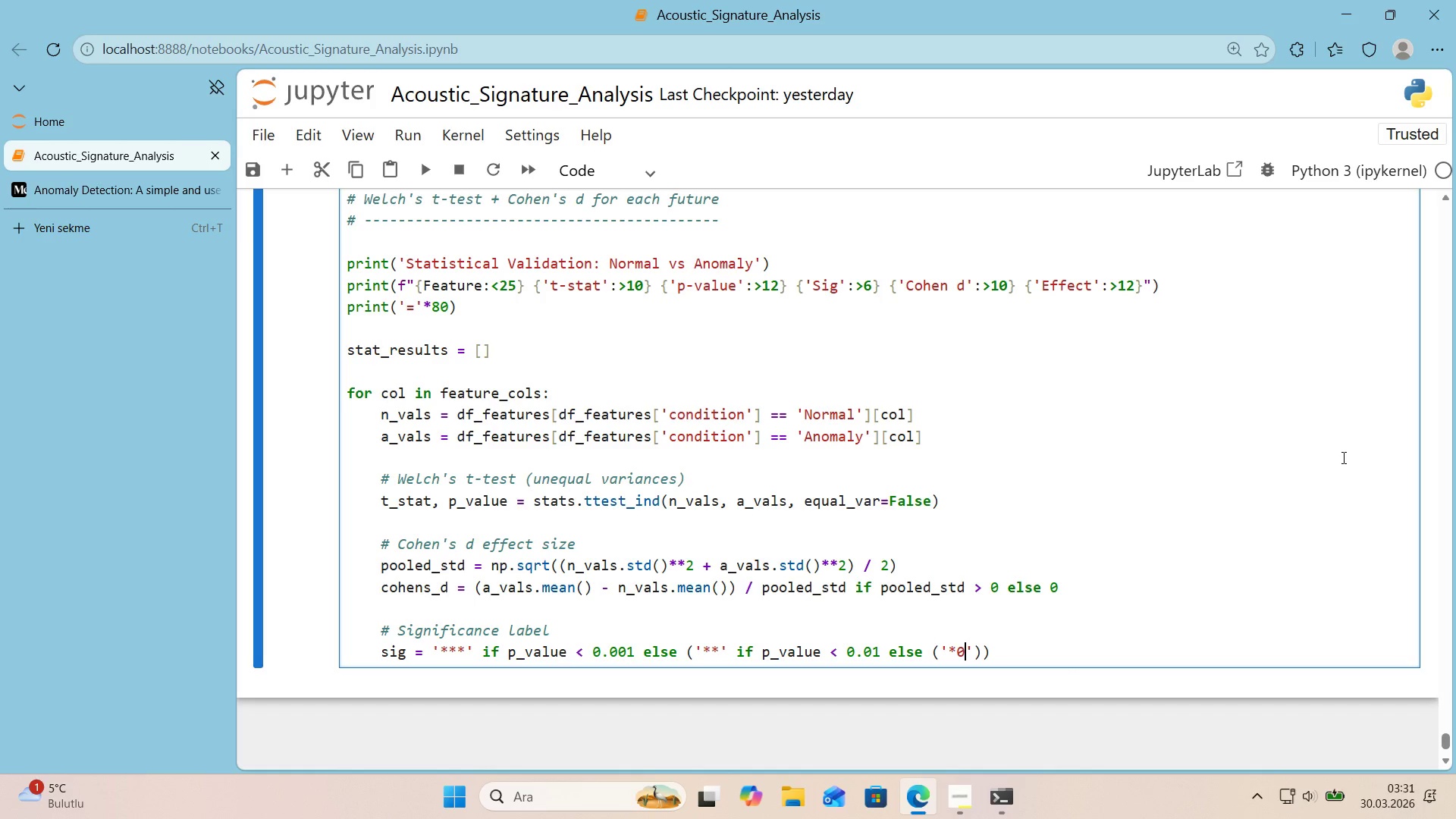 
key(Shift+Backspace)
 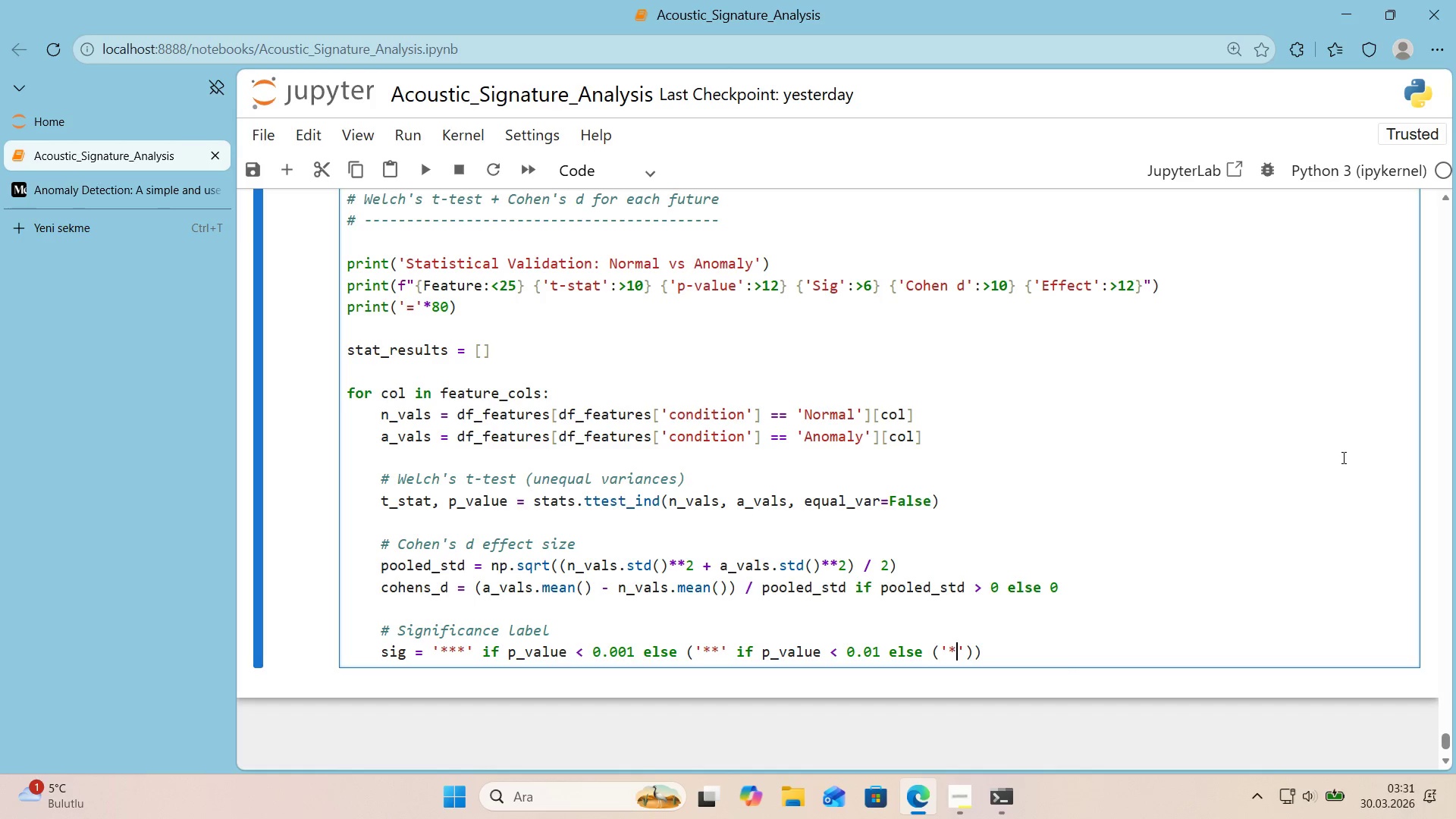 
key(Shift+ArrowRight)
 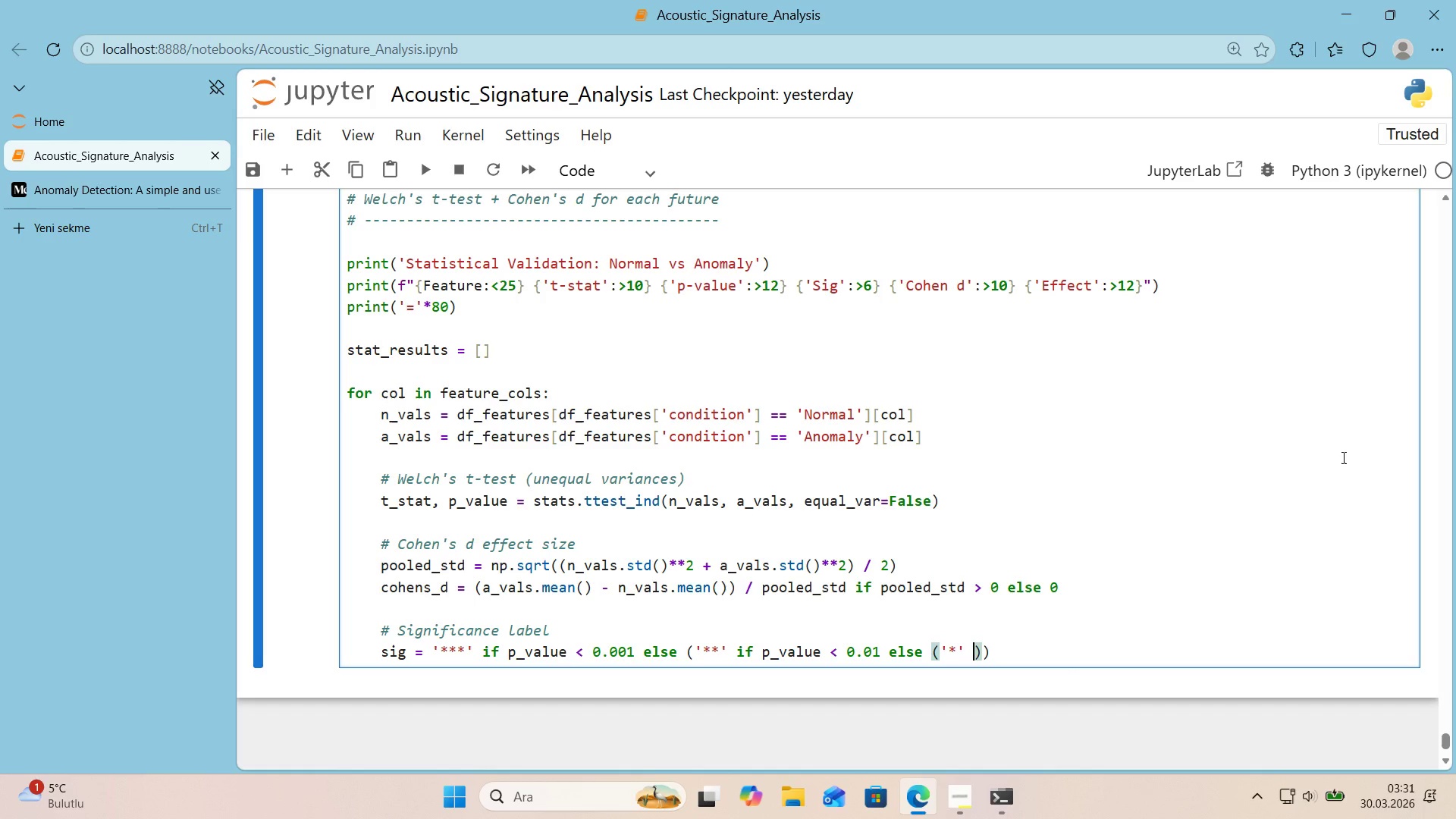 
type( "F P_VALUE [Break])
key(Backspace)
type([Break] 0>05 ELSE @@)
 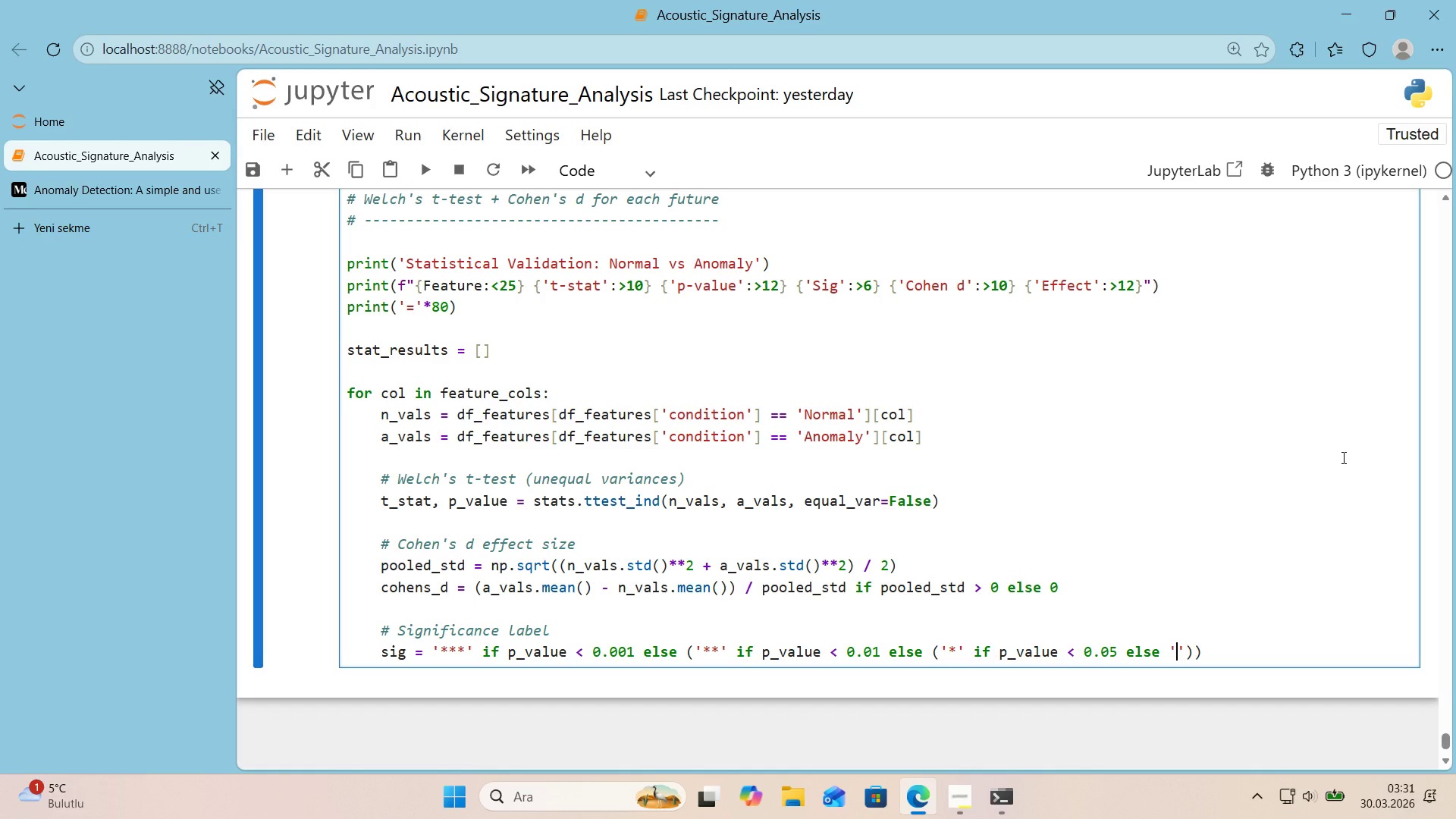 
 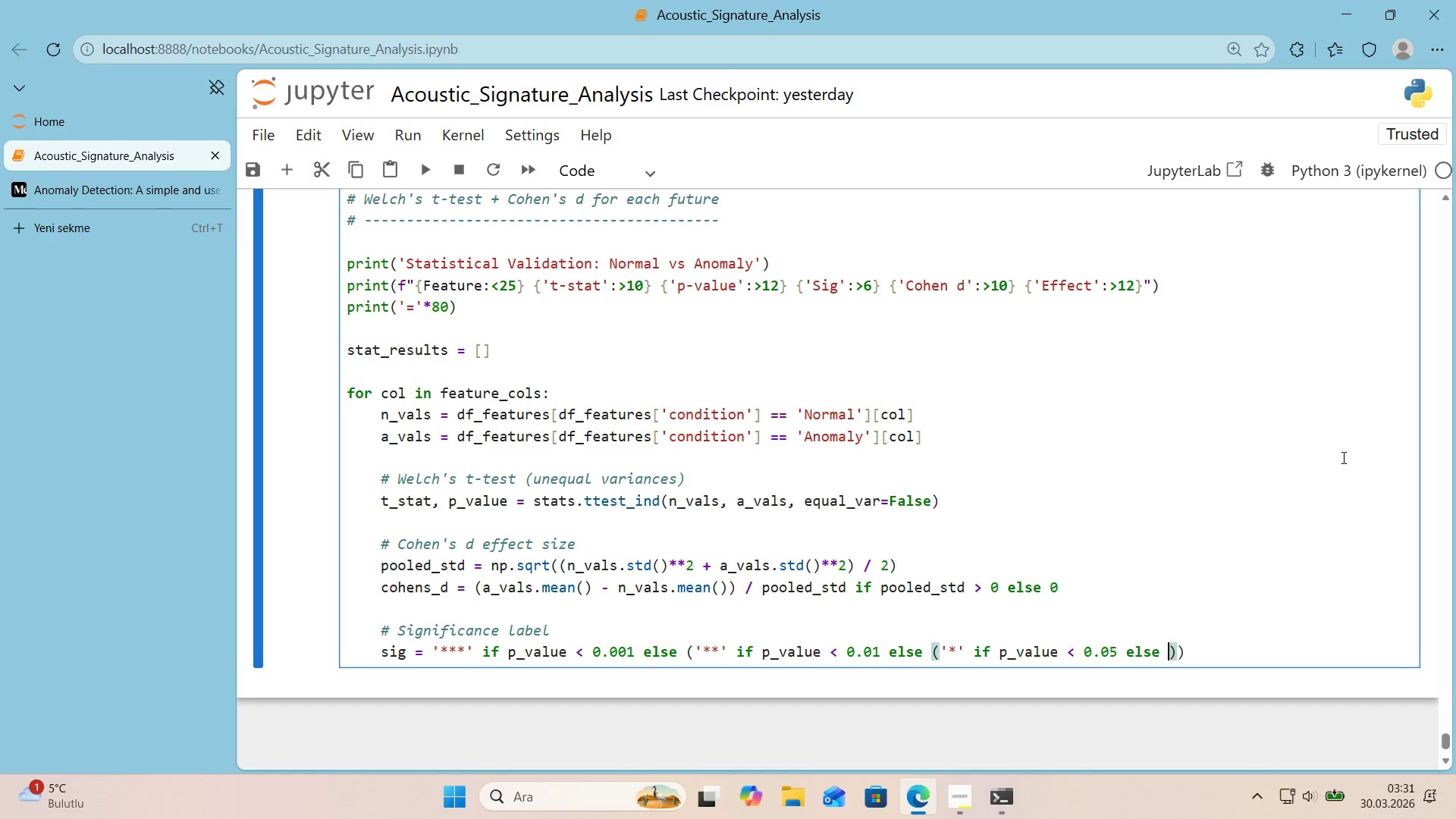 
key(Shift+ArrowLeft)
 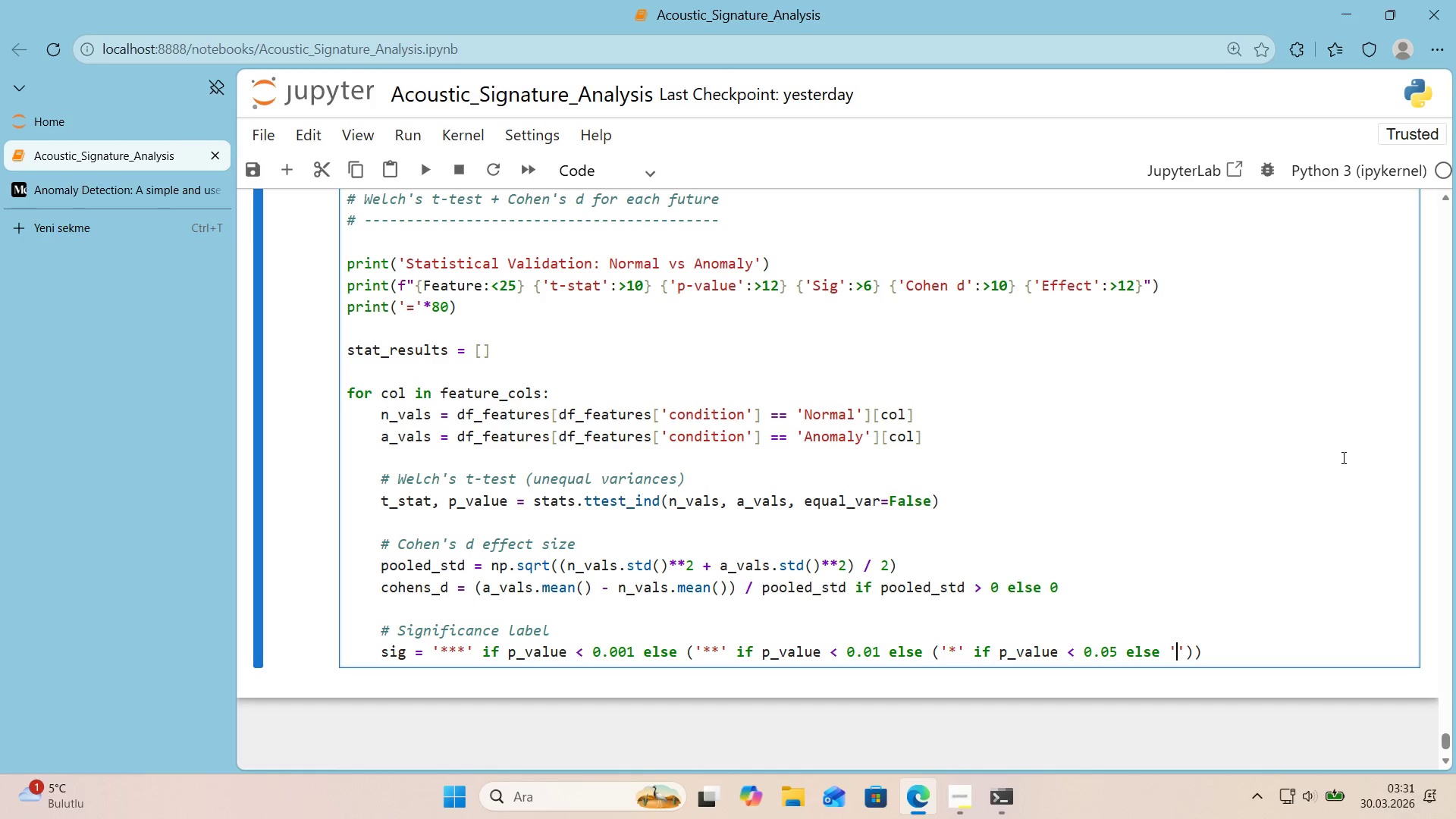 
key(Shift+N)
 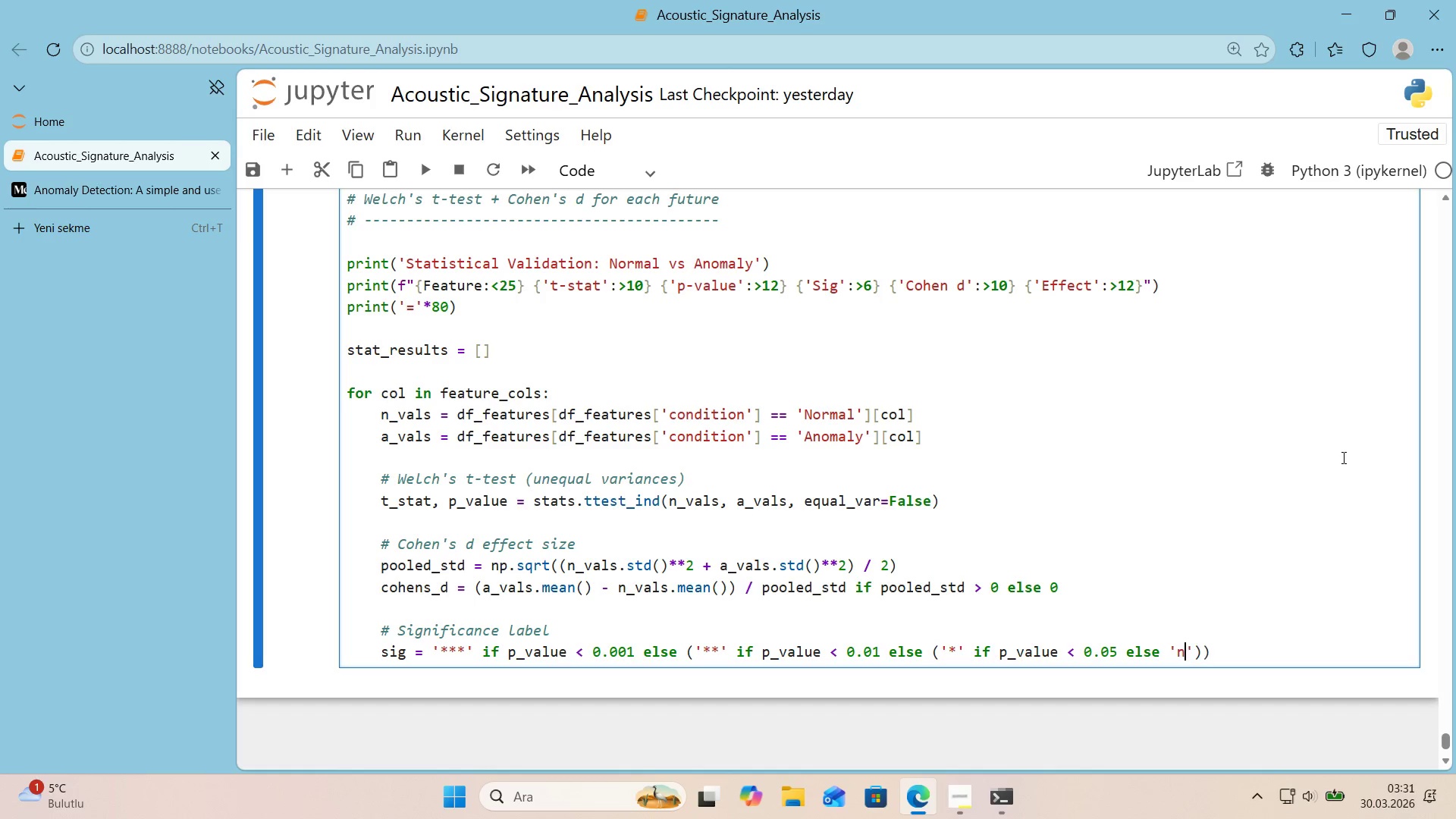 
key(Shift+Period)
 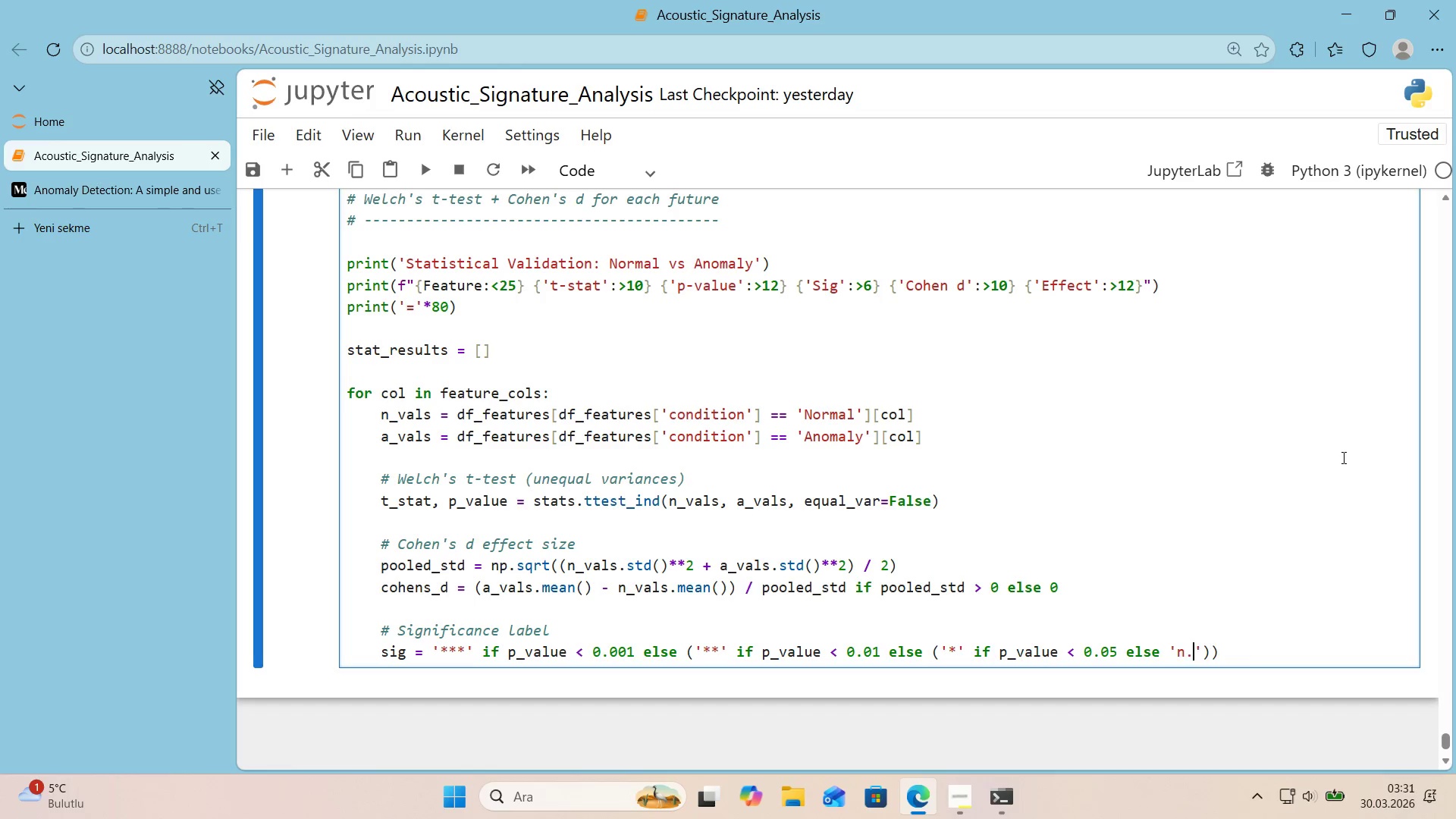 
key(Shift+S)
 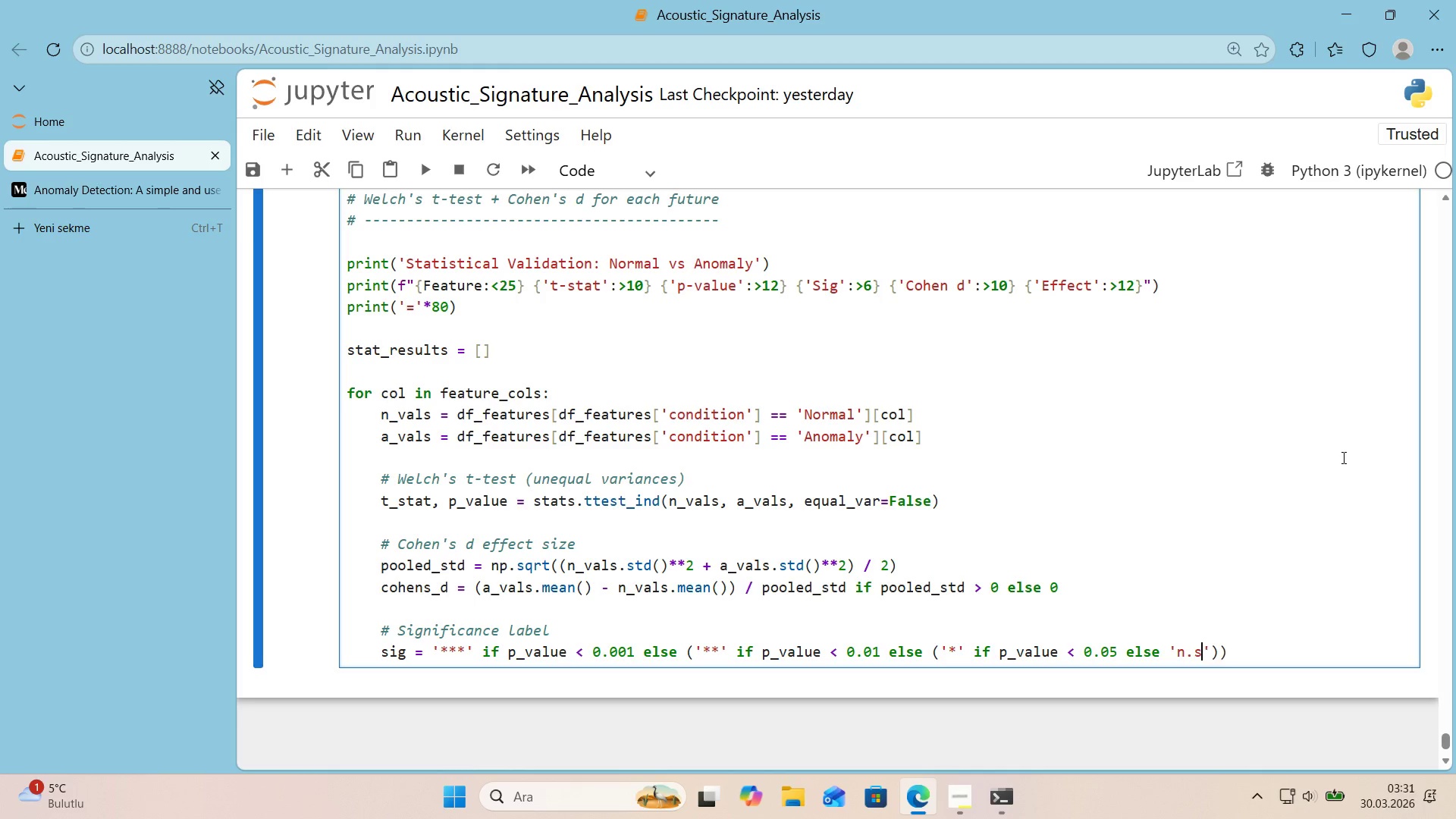 
key(Shift+Period)
 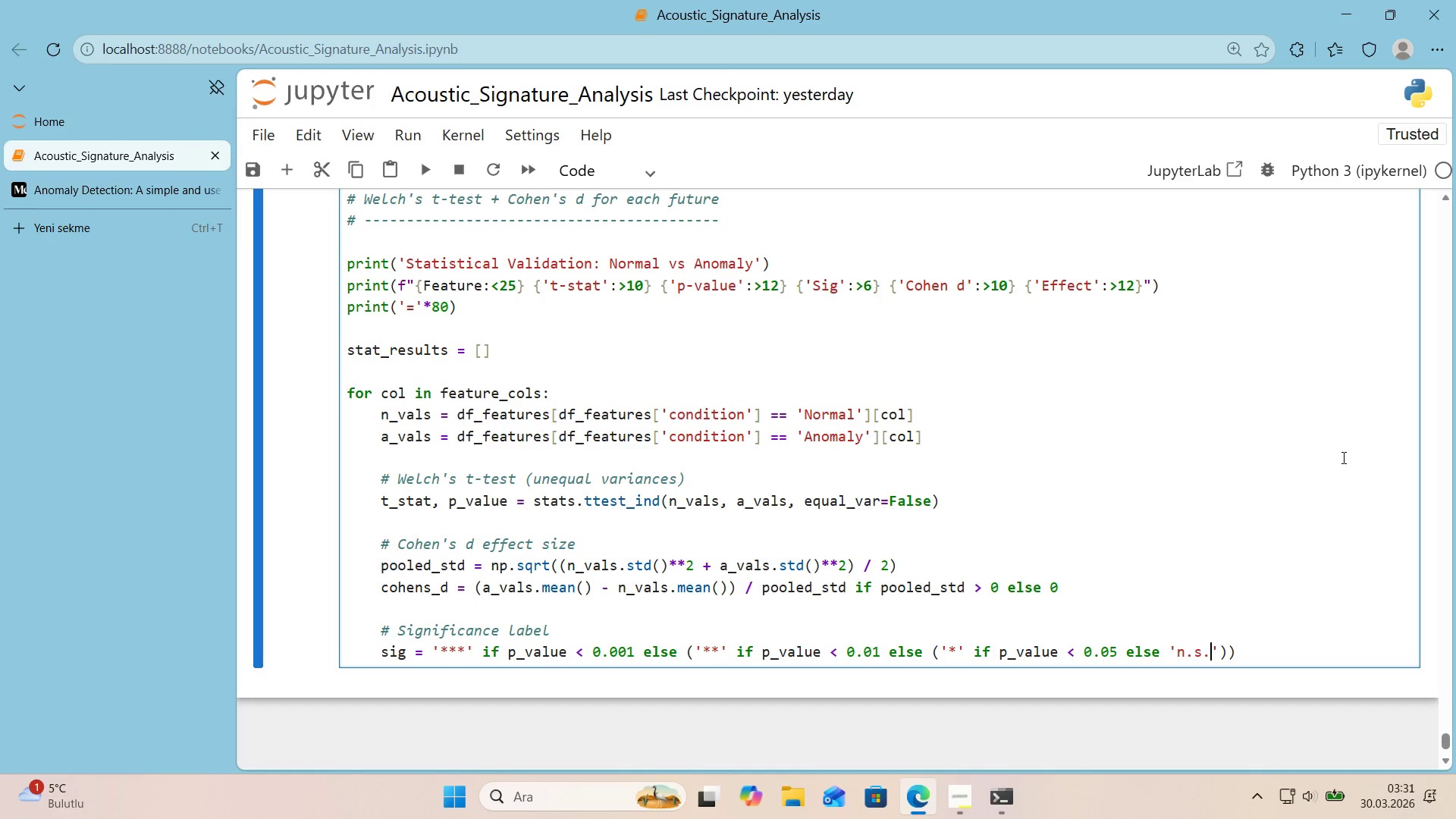 
key(Shift+ArrowRight)
 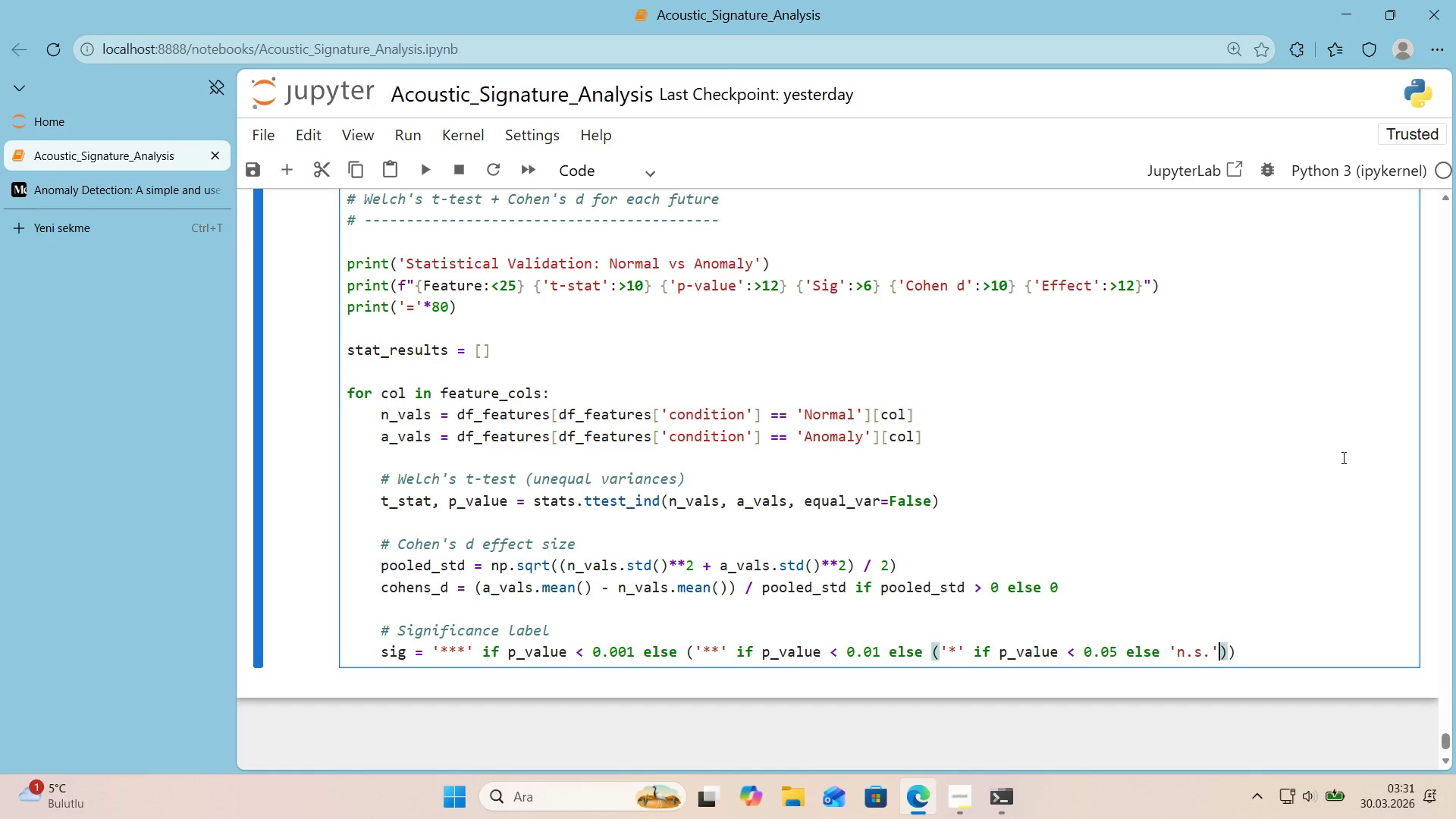 
key(Shift+ArrowRight)
 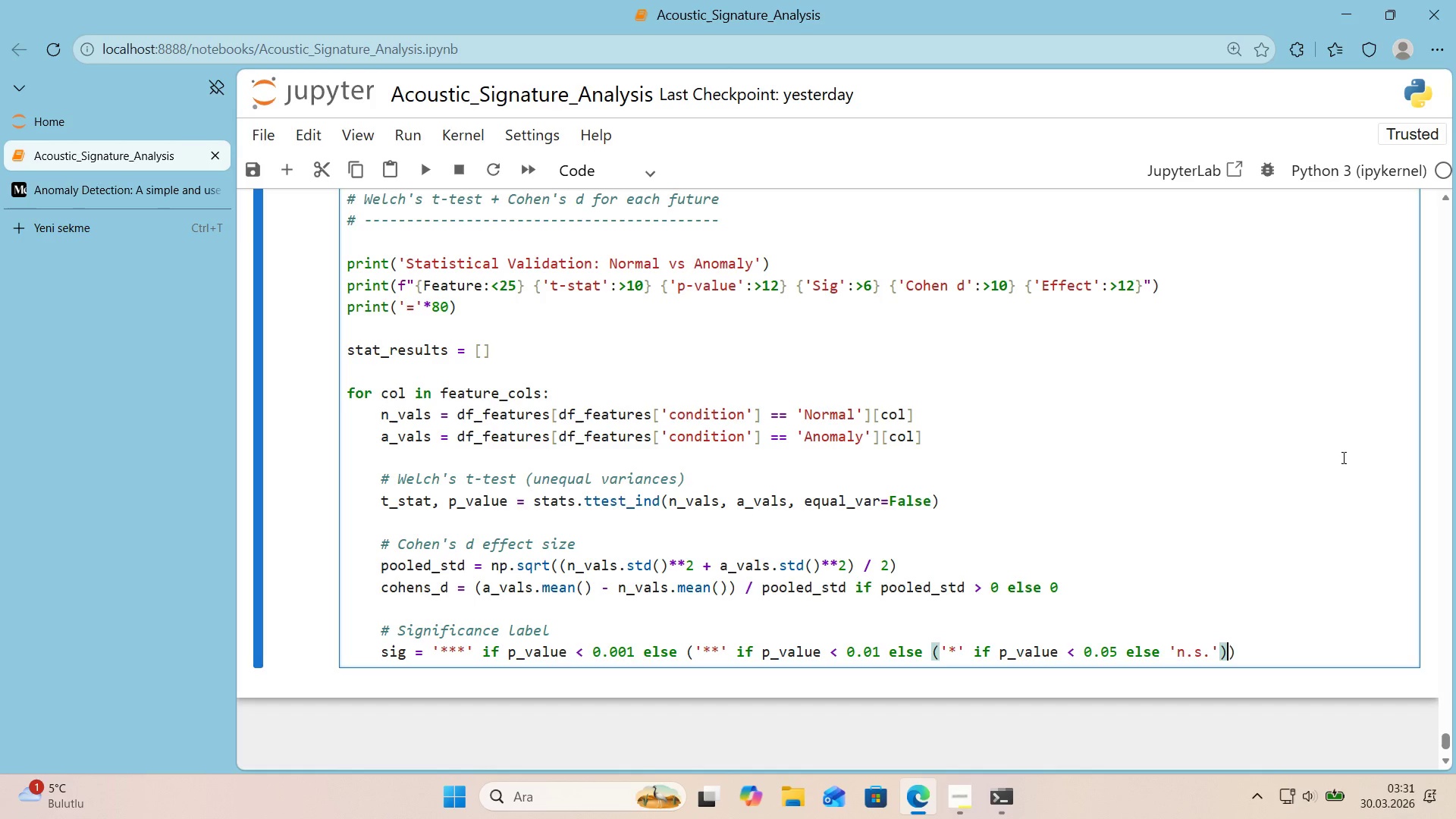 
key(Shift+ArrowRight)
 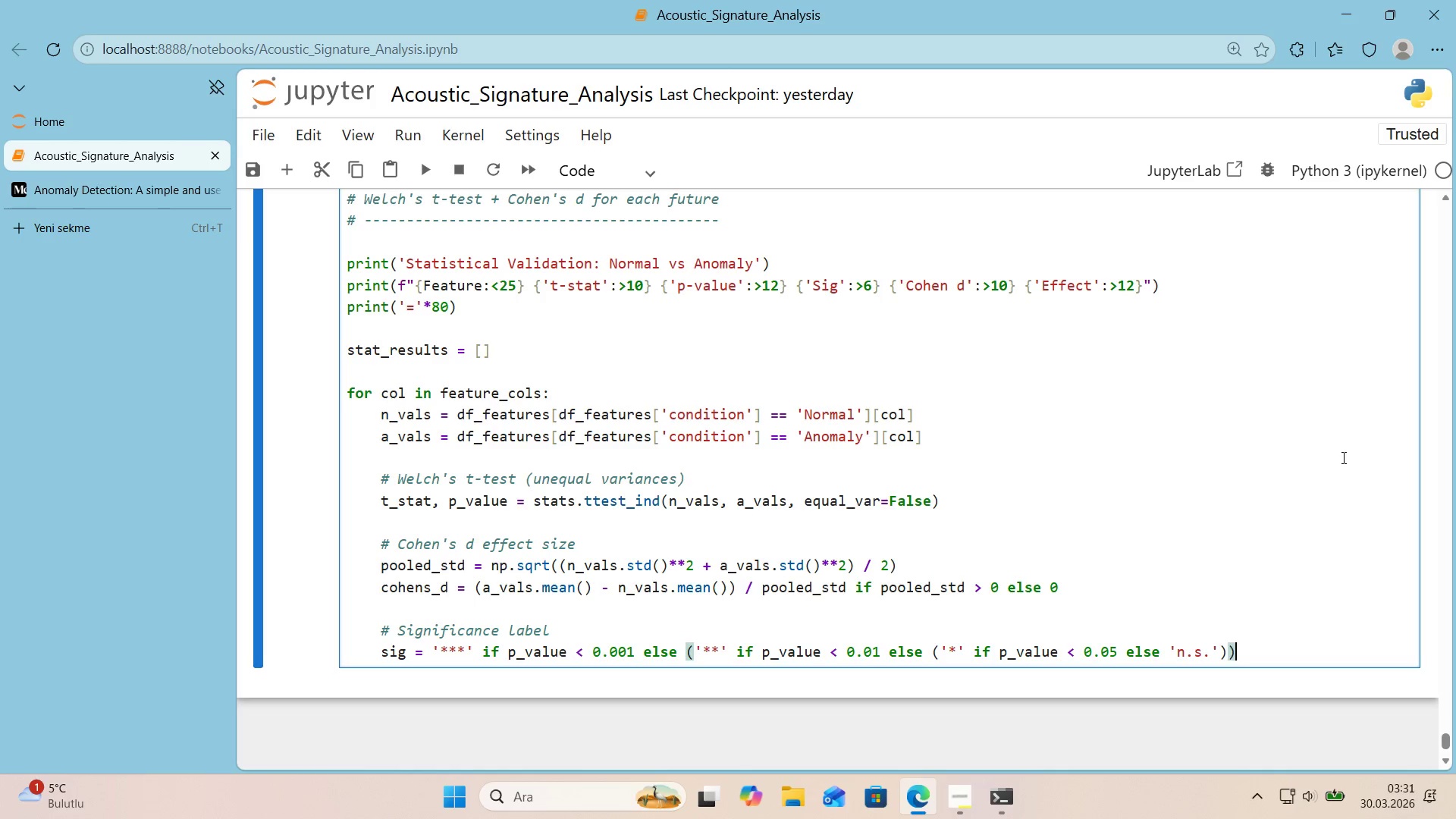 
key(Shift+Enter)
 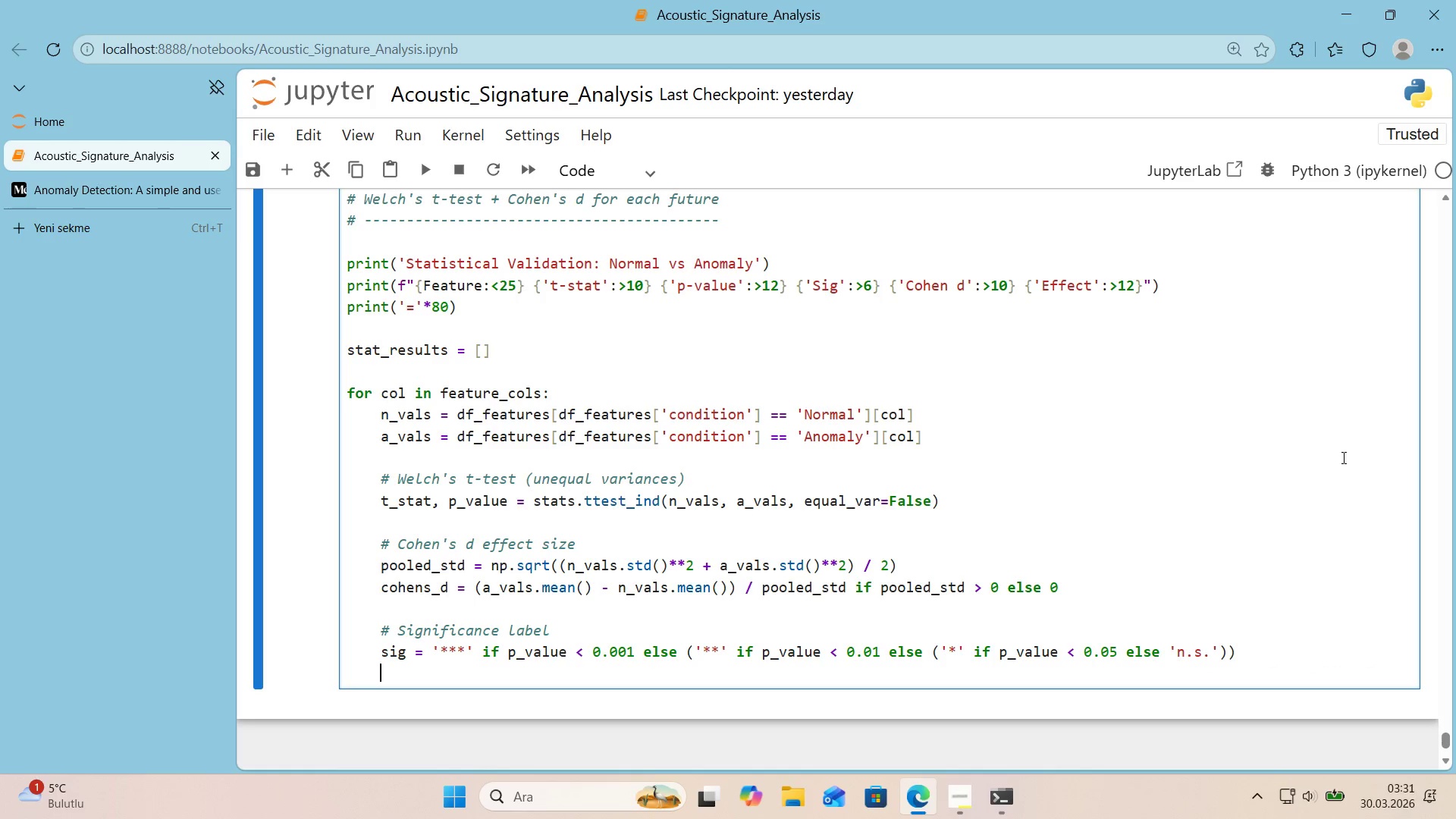 
key(Shift+Enter)
 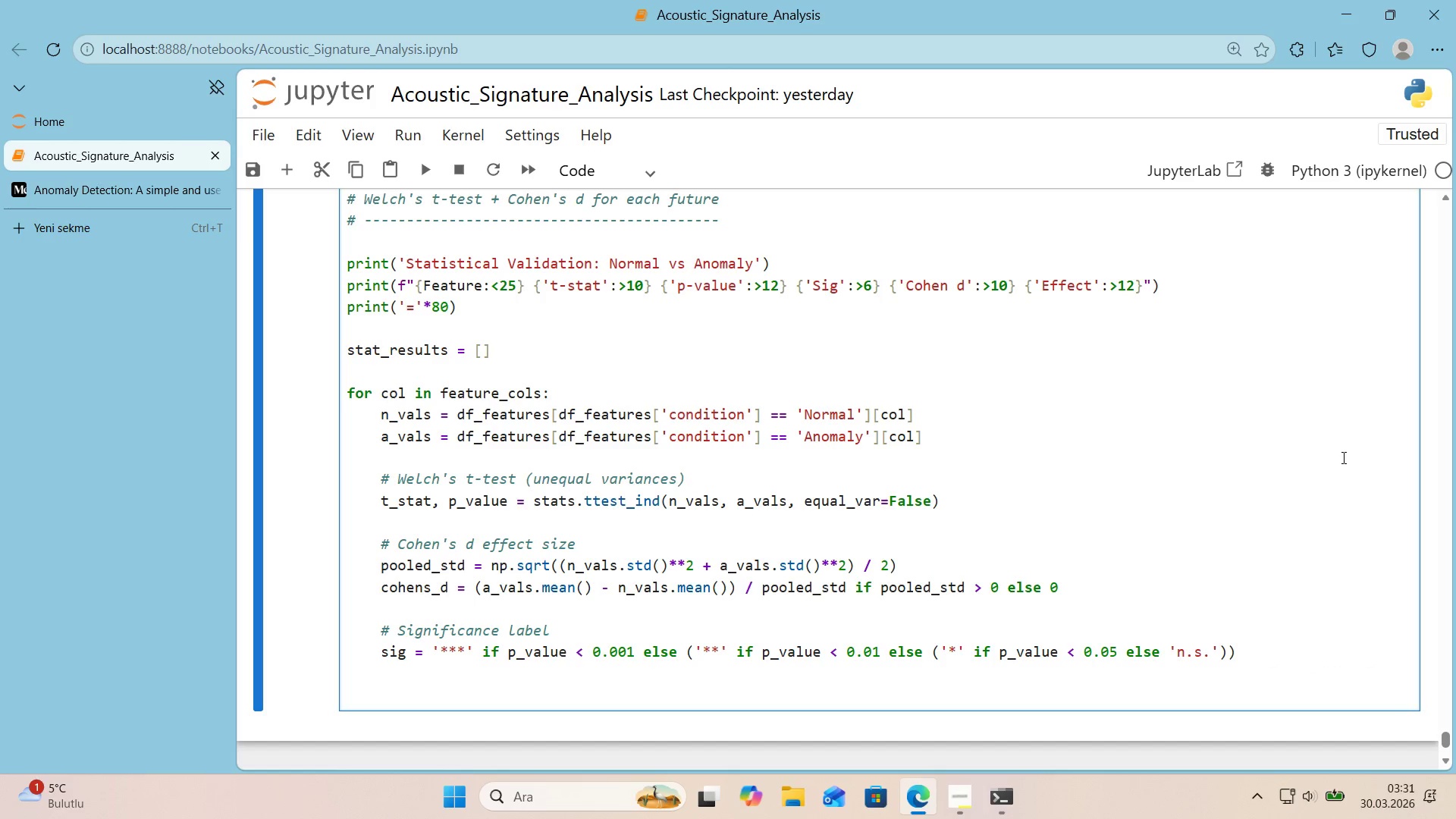 
key(Alt+Control+Shift+AltRight)
 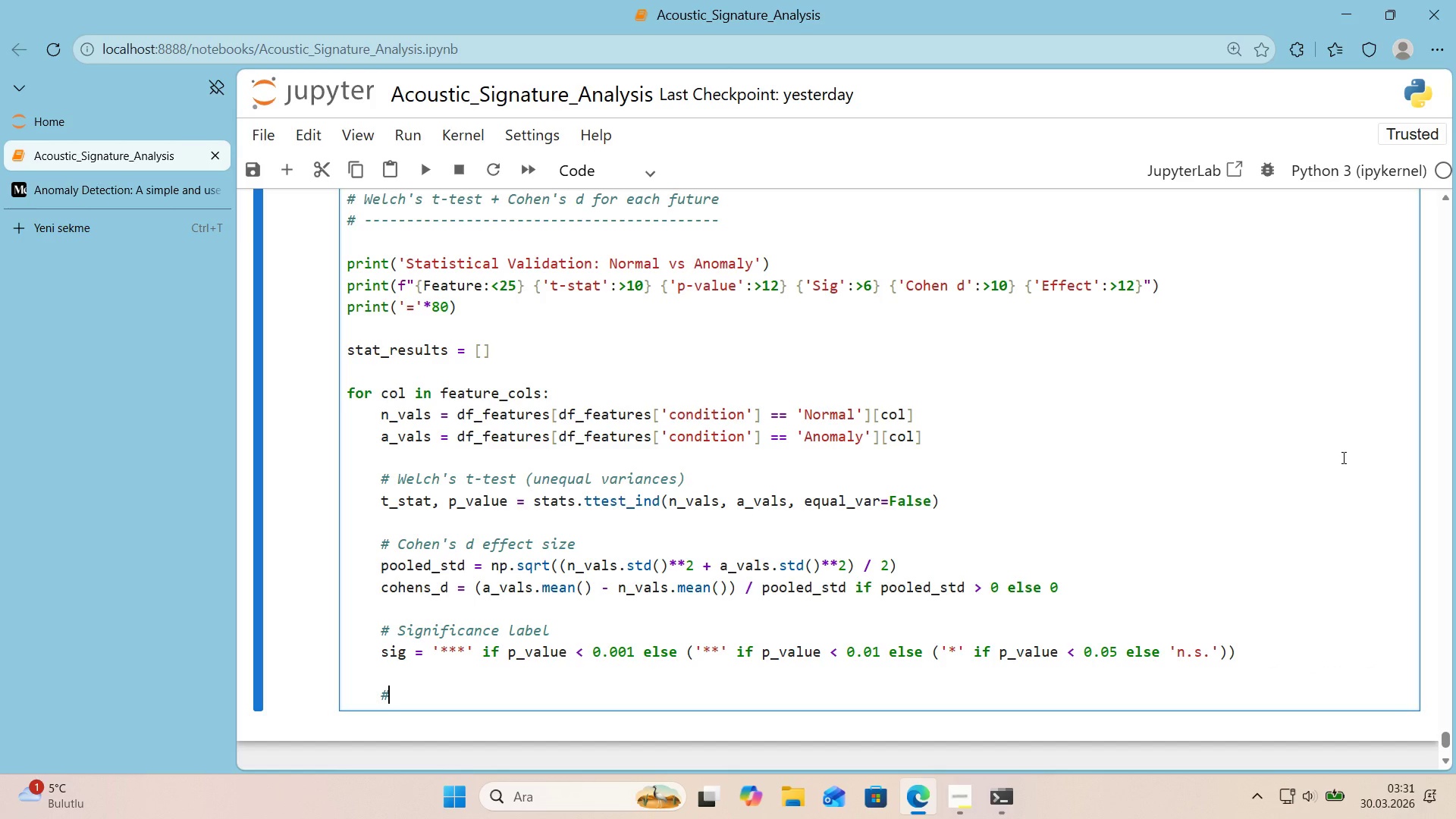 
key(Control+Shift+ControlLeft)
 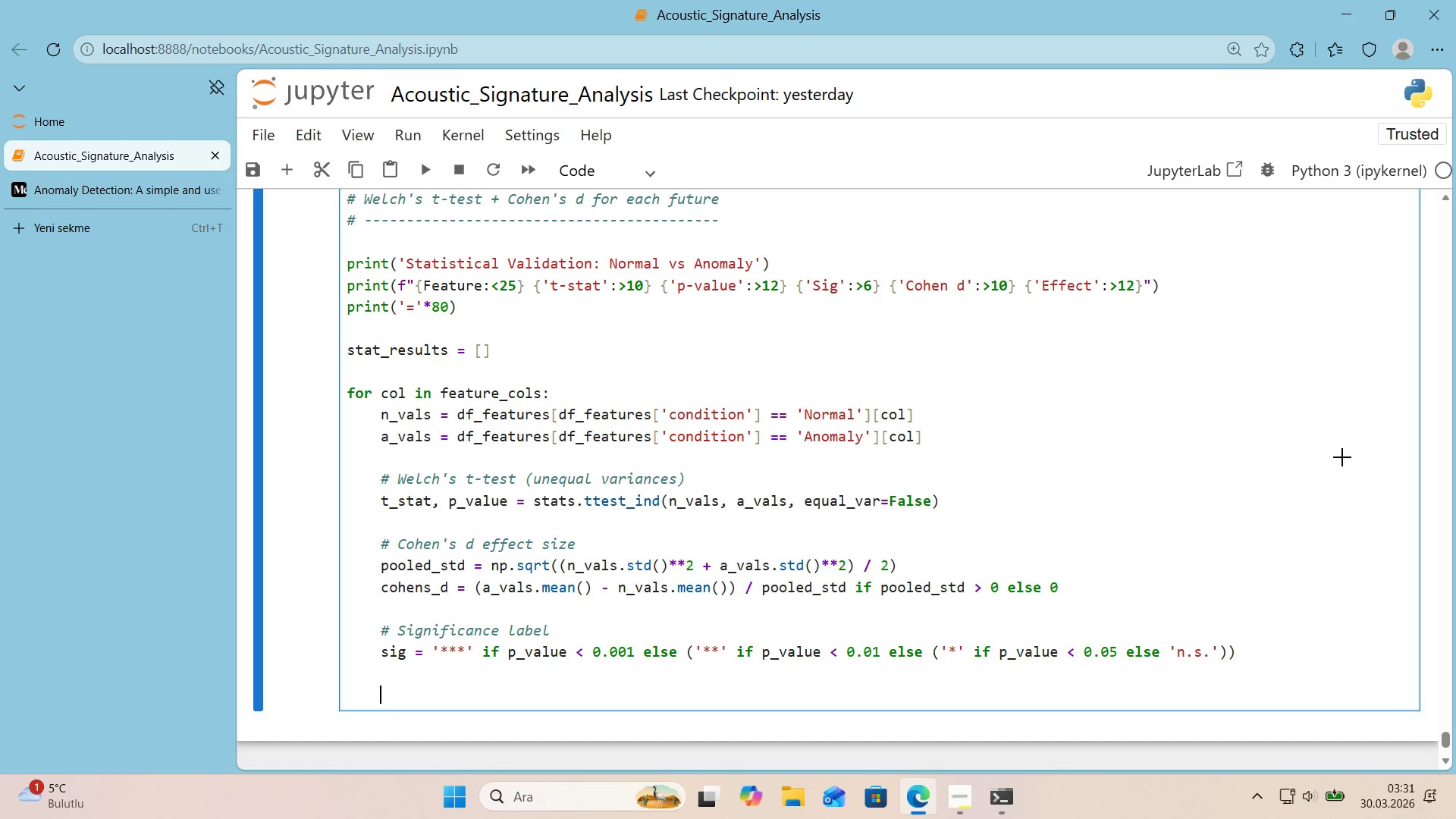 
key(Alt+Control+Shift+3)
 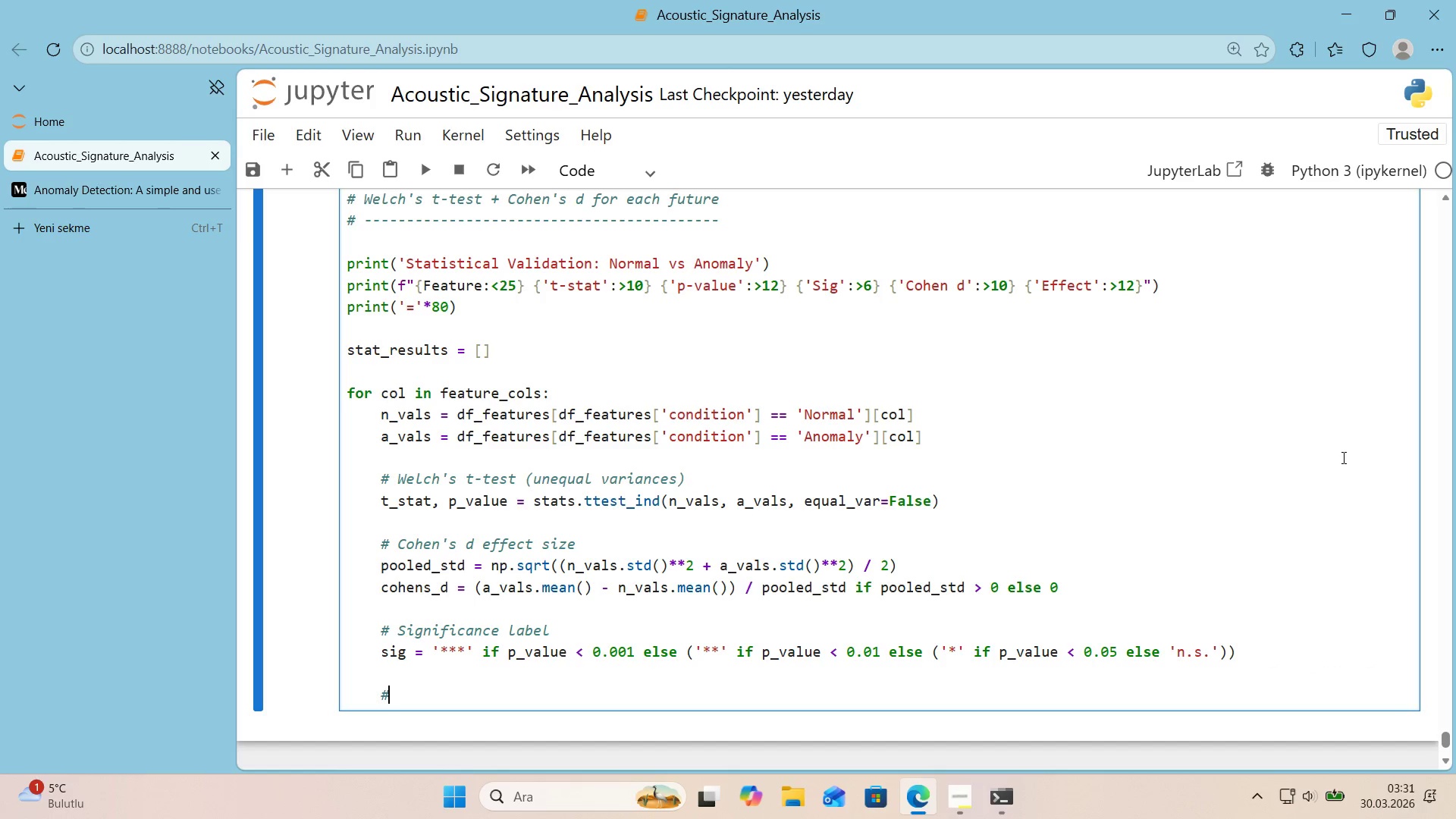 
type( eFFECT S"ZE LABEL)
 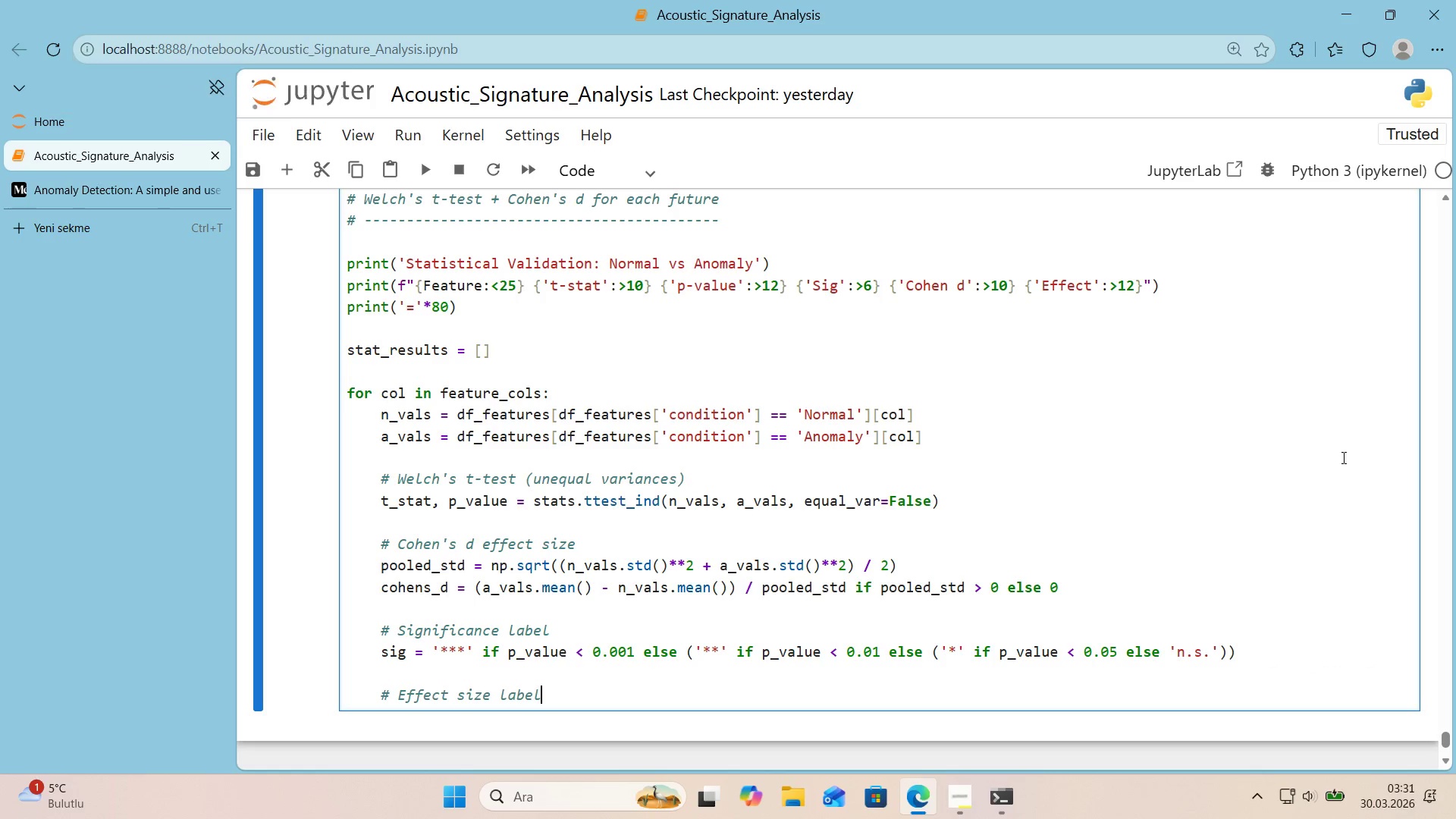 
key(Shift+Enter)
 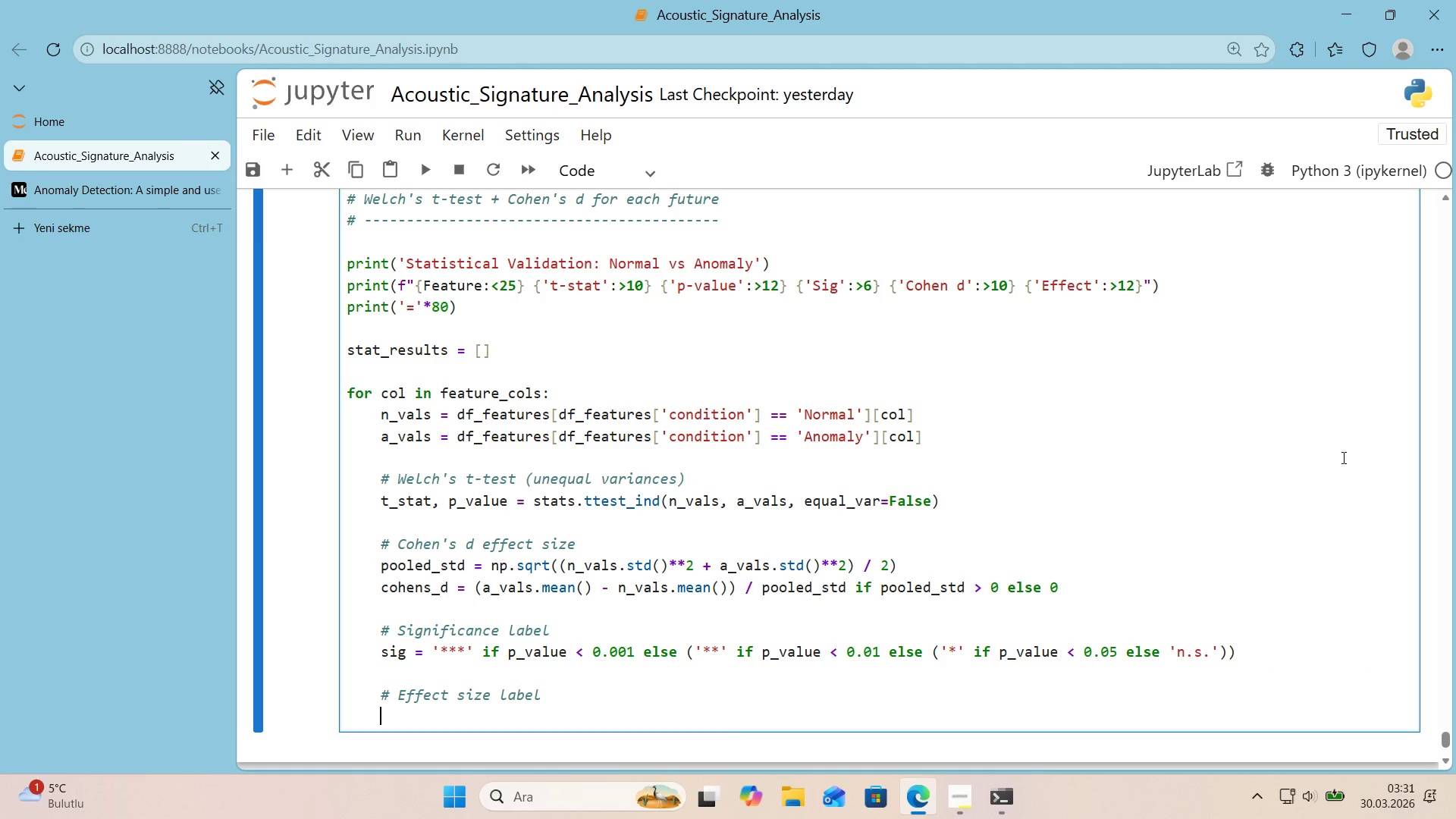 
key(Shift+Enter)
 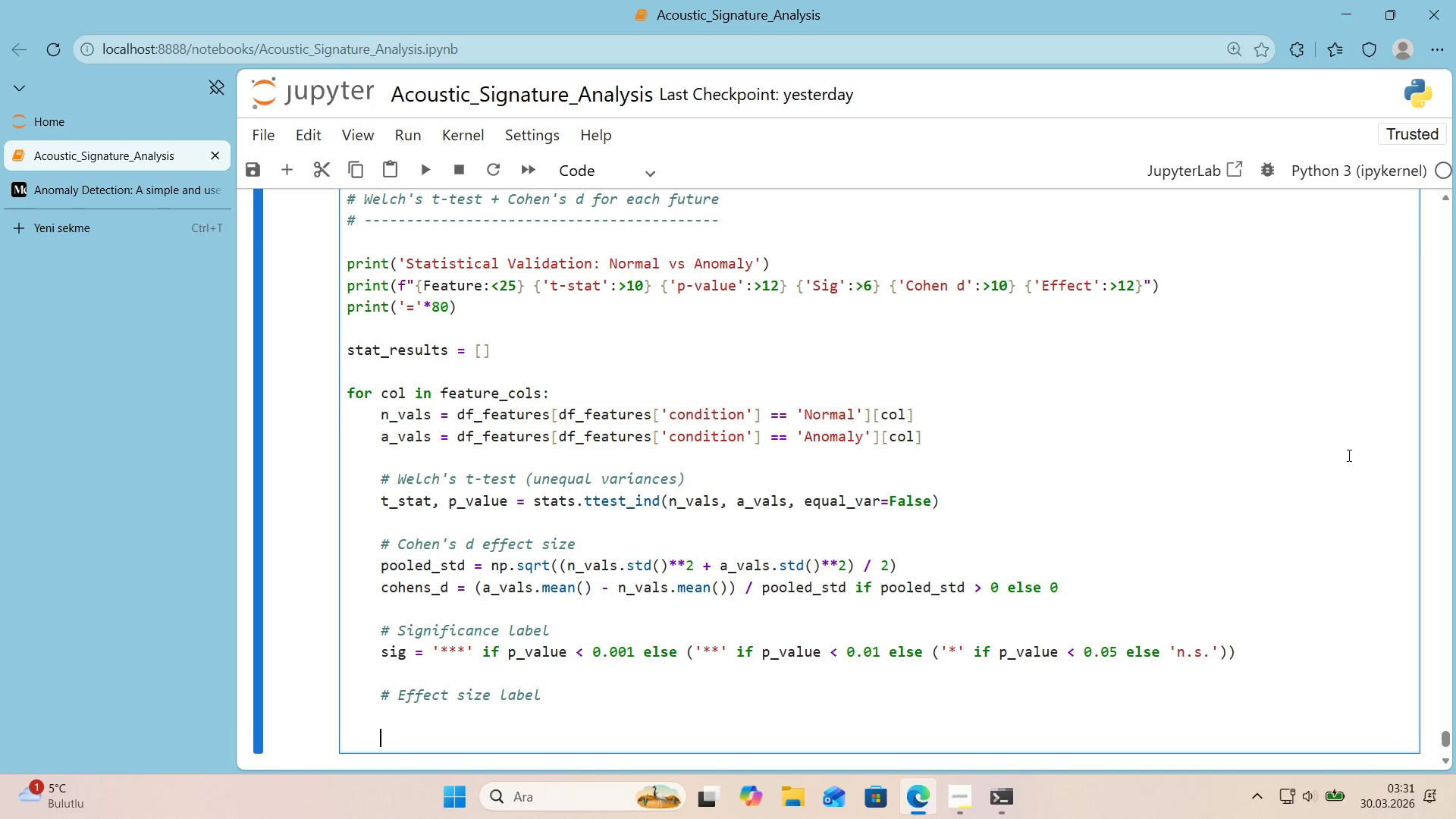 
scroll: coordinate [1349, 450], scroll_direction: down, amount: 1.0
 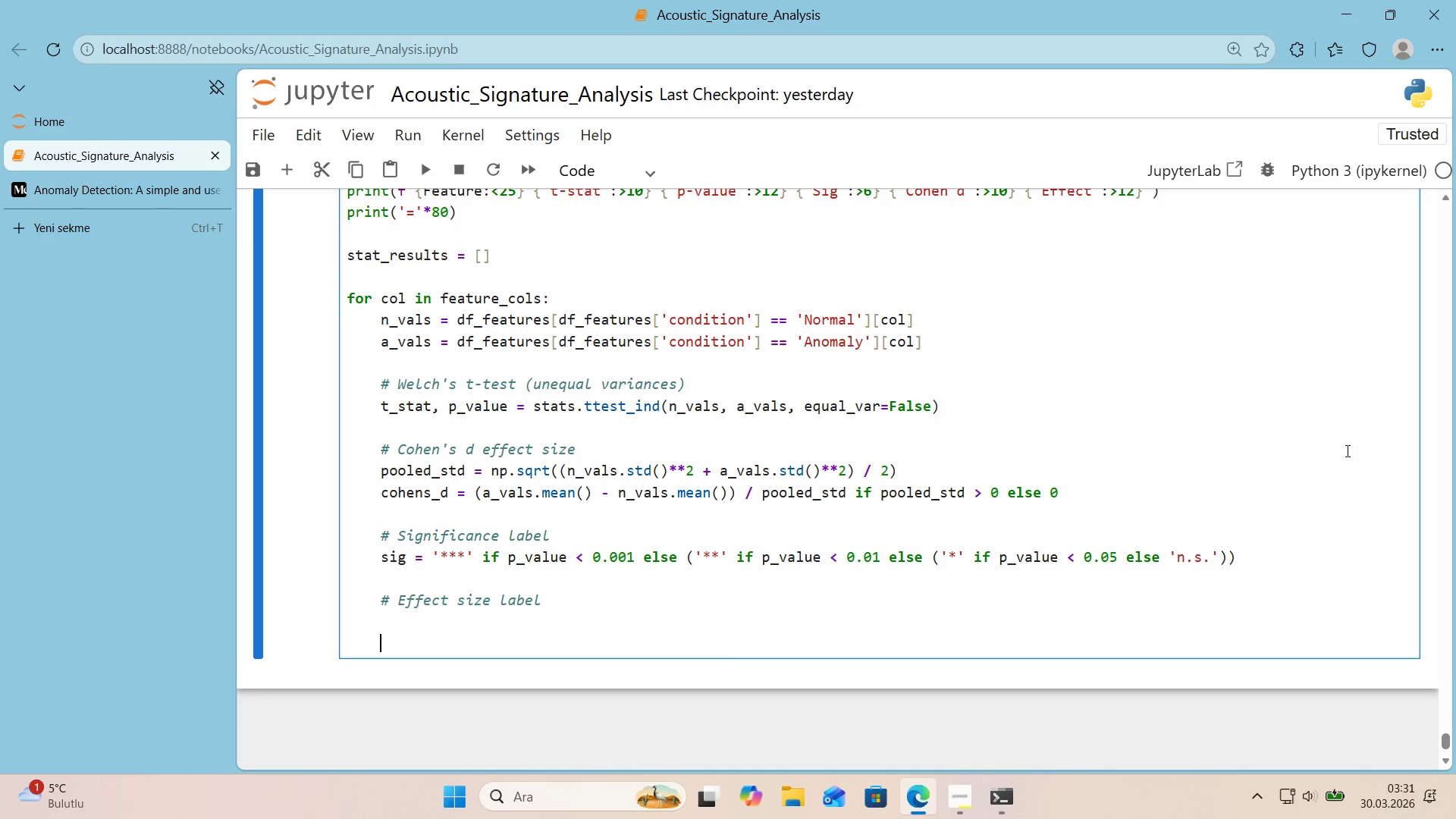 
key(Backspace)
key(Backspace)
key(Tab)
type(EFFECT*()
 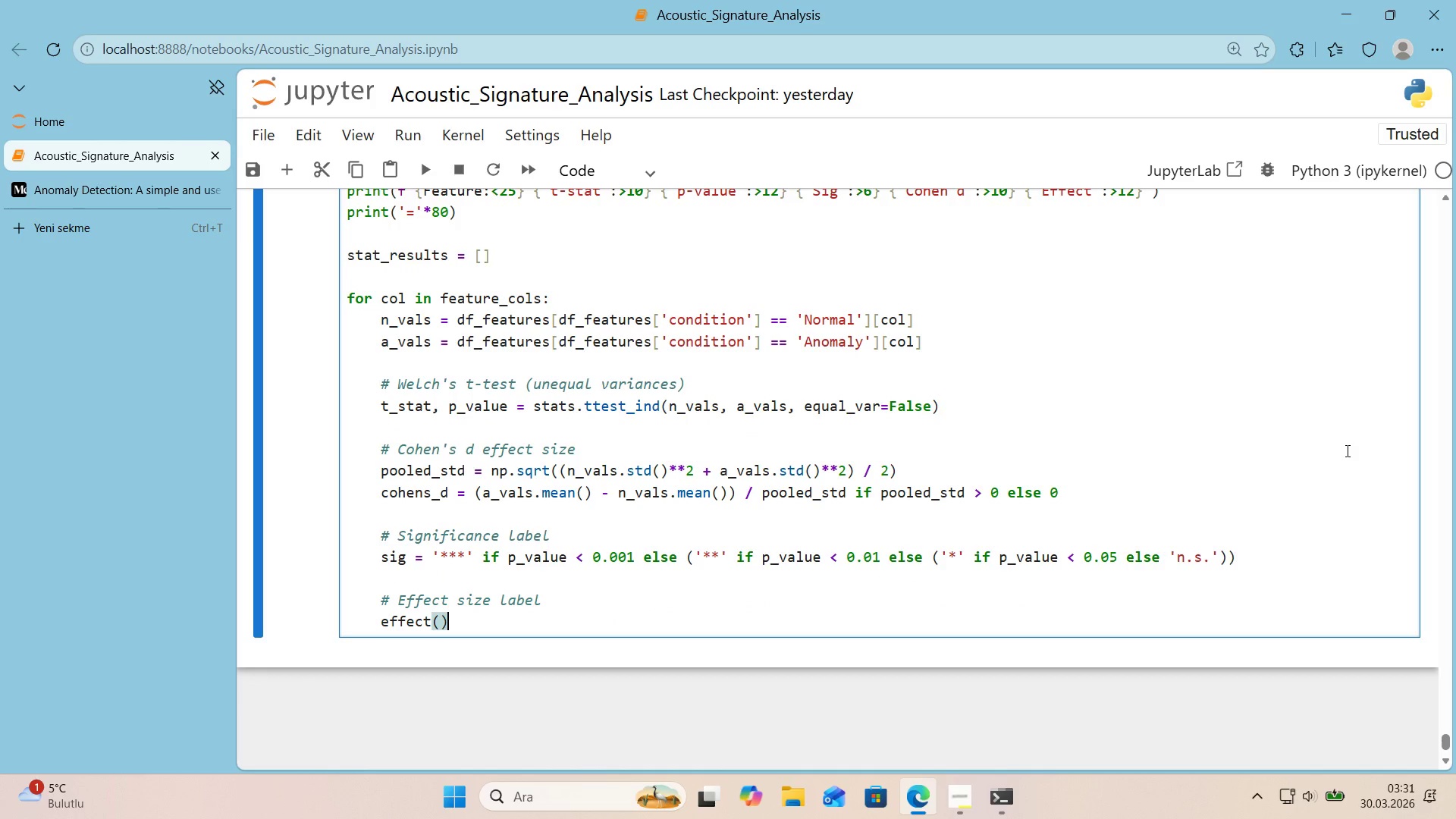 
 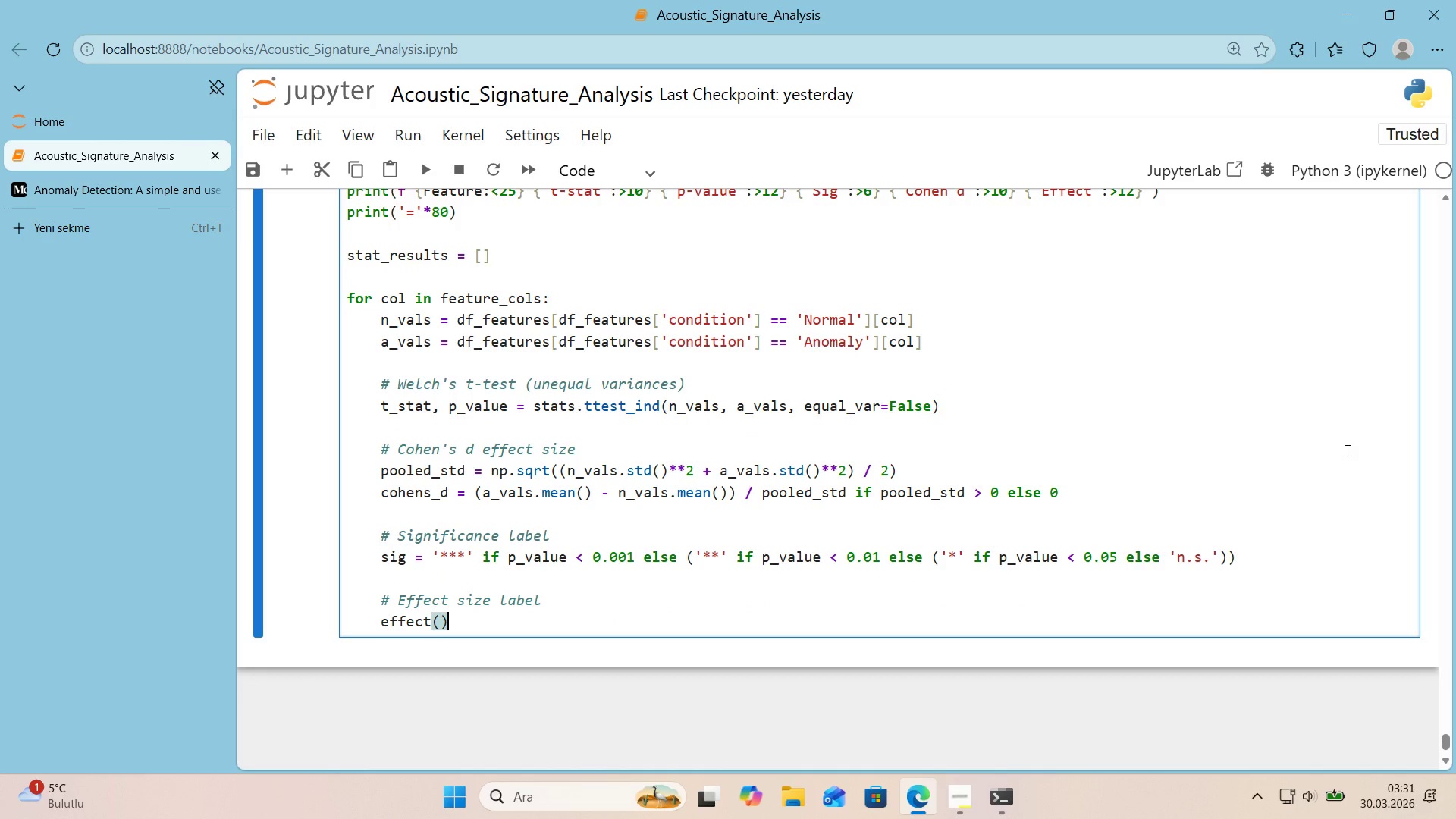 
key(Shift+ArrowLeft)
 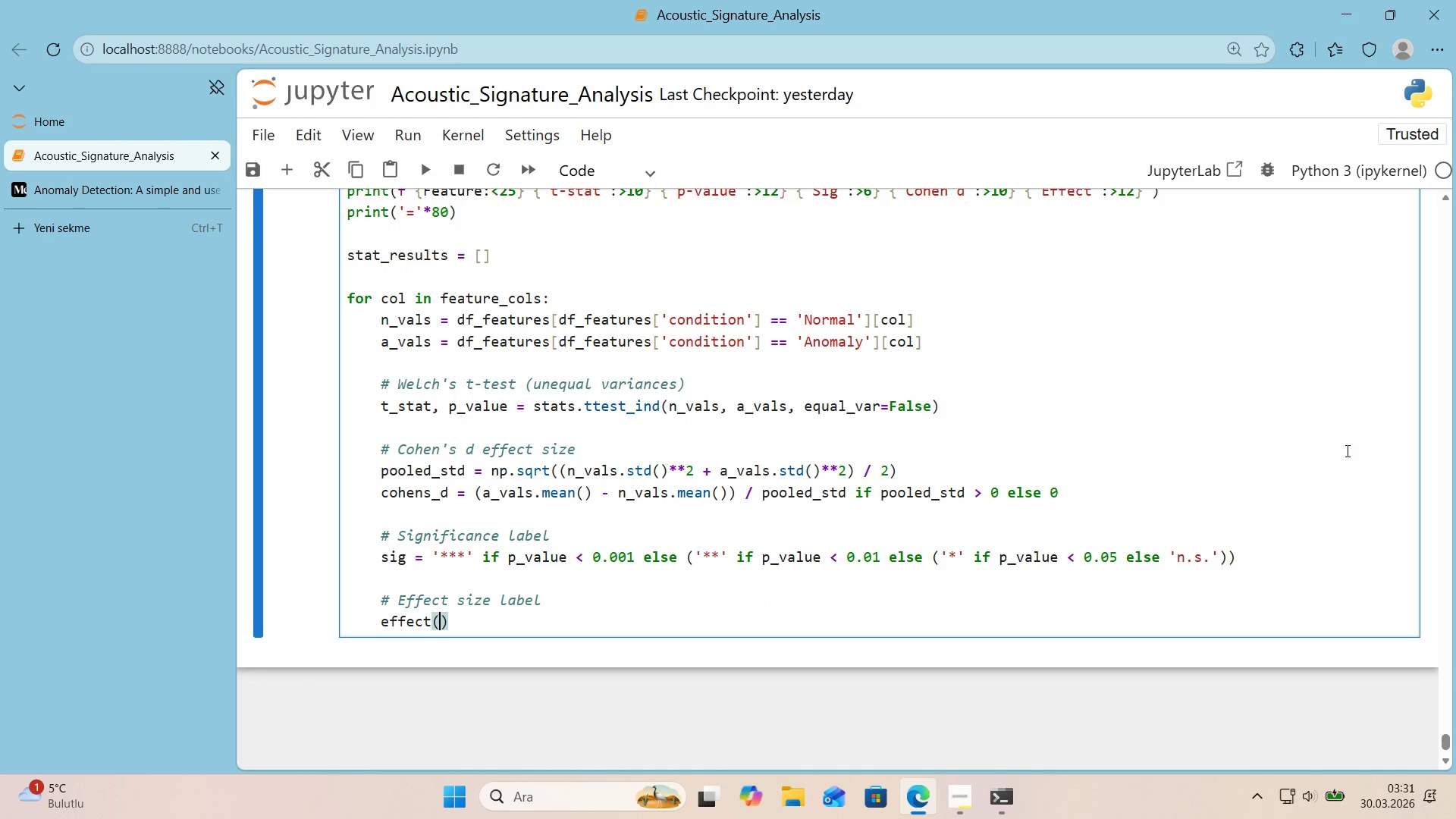 
key(Shift+ArrowLeft)
 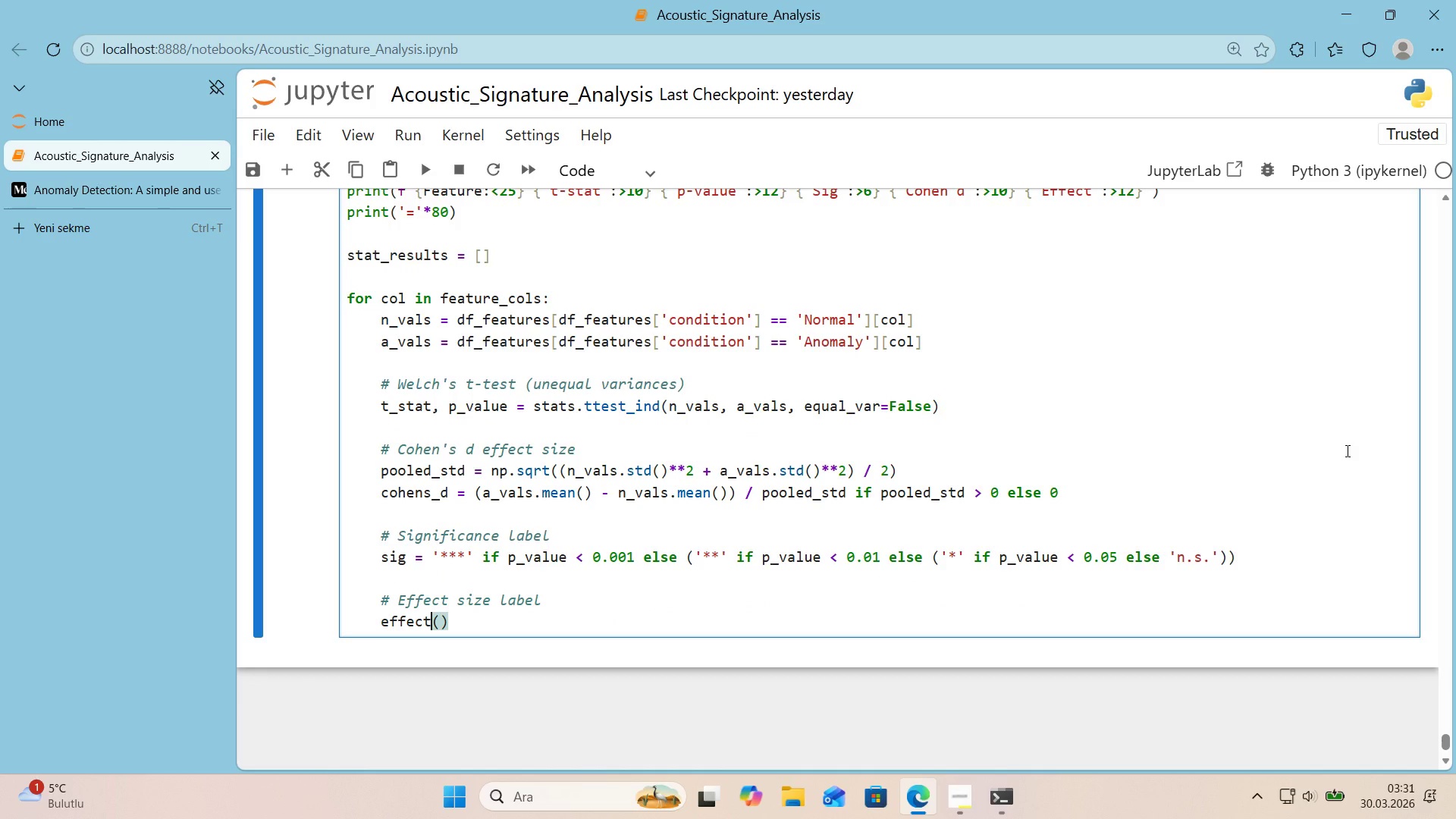 
key(Shift+0)
 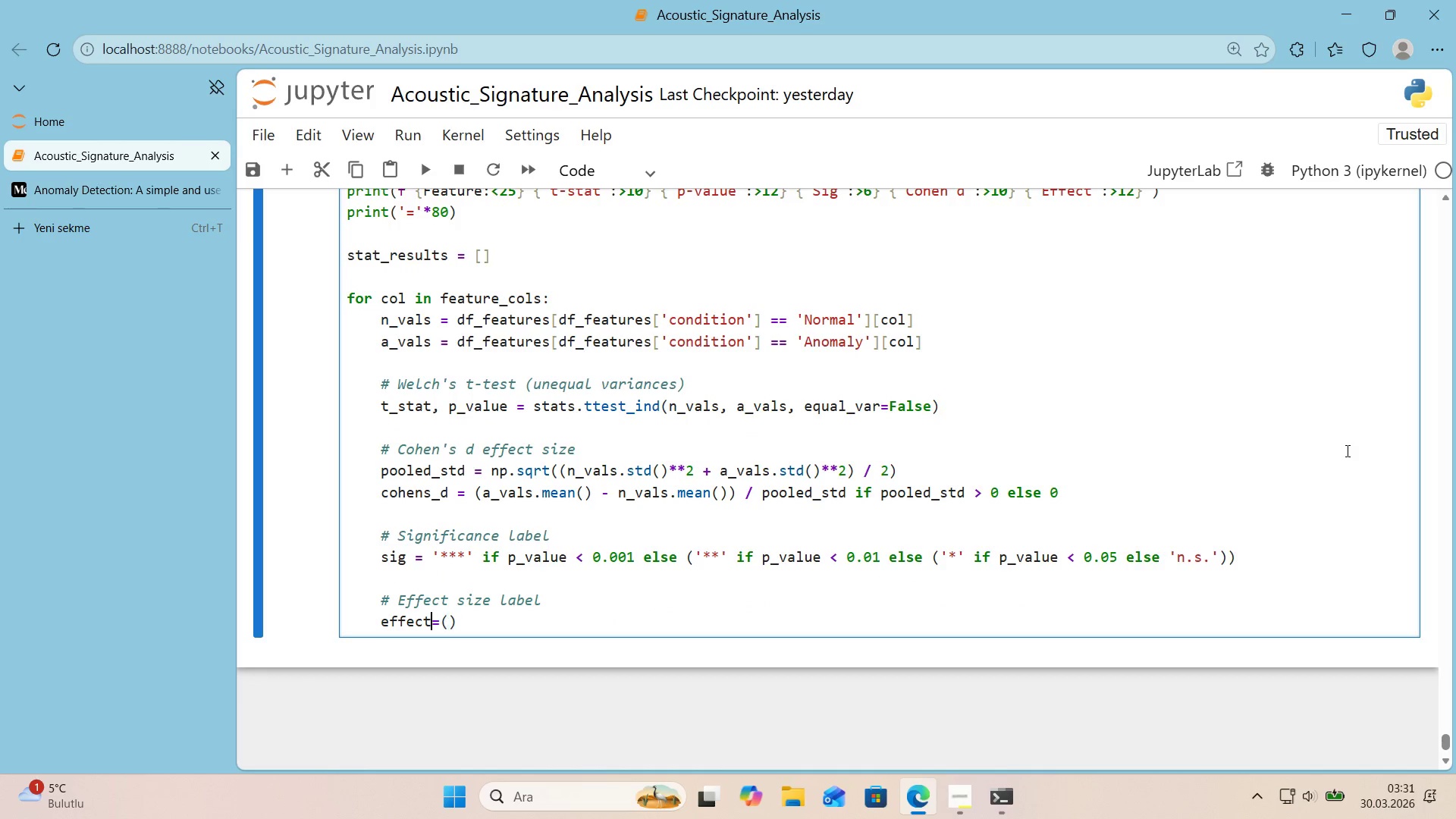 
key(Shift+ArrowLeft)
 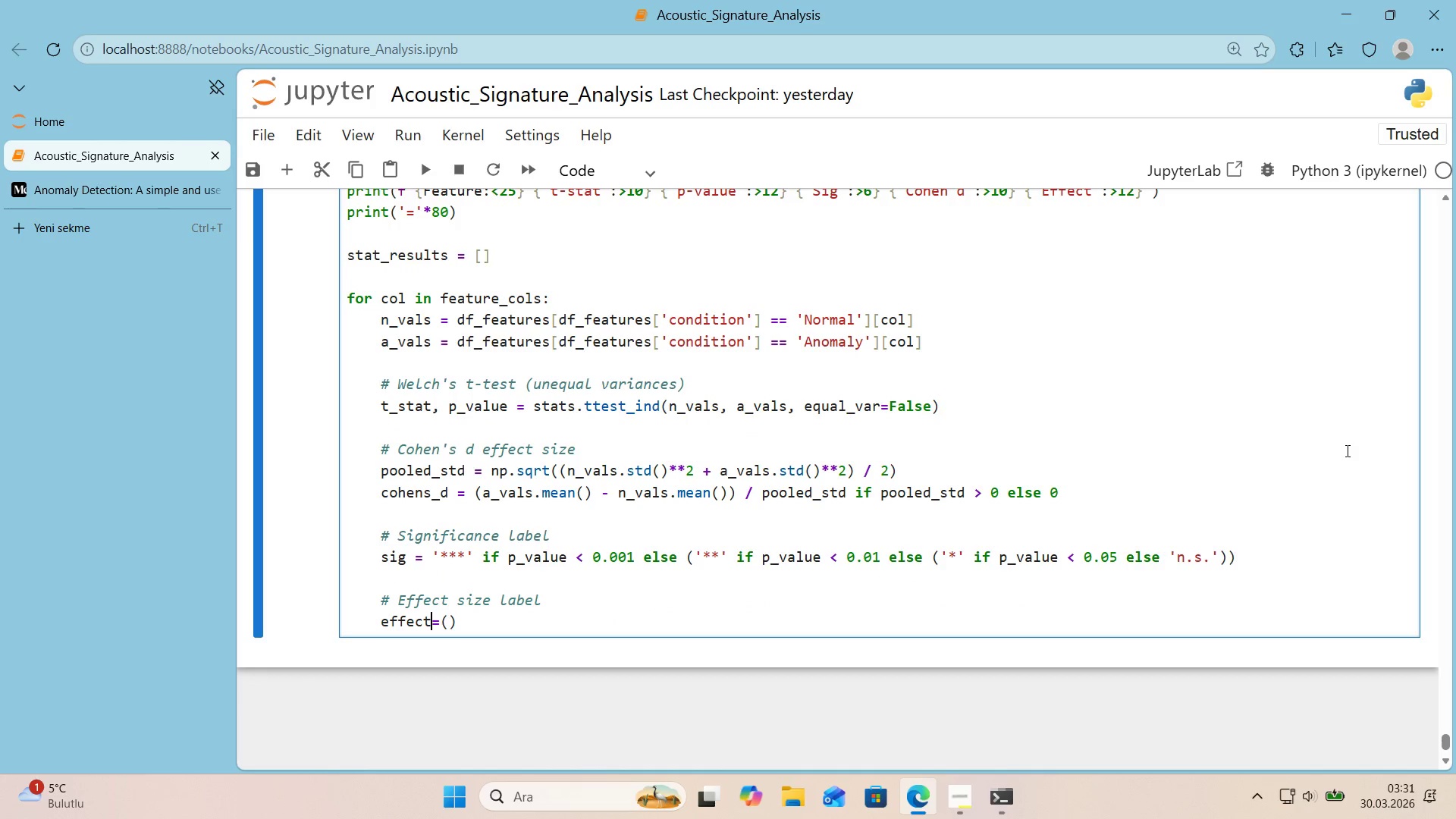 
key(Shift+Space)
 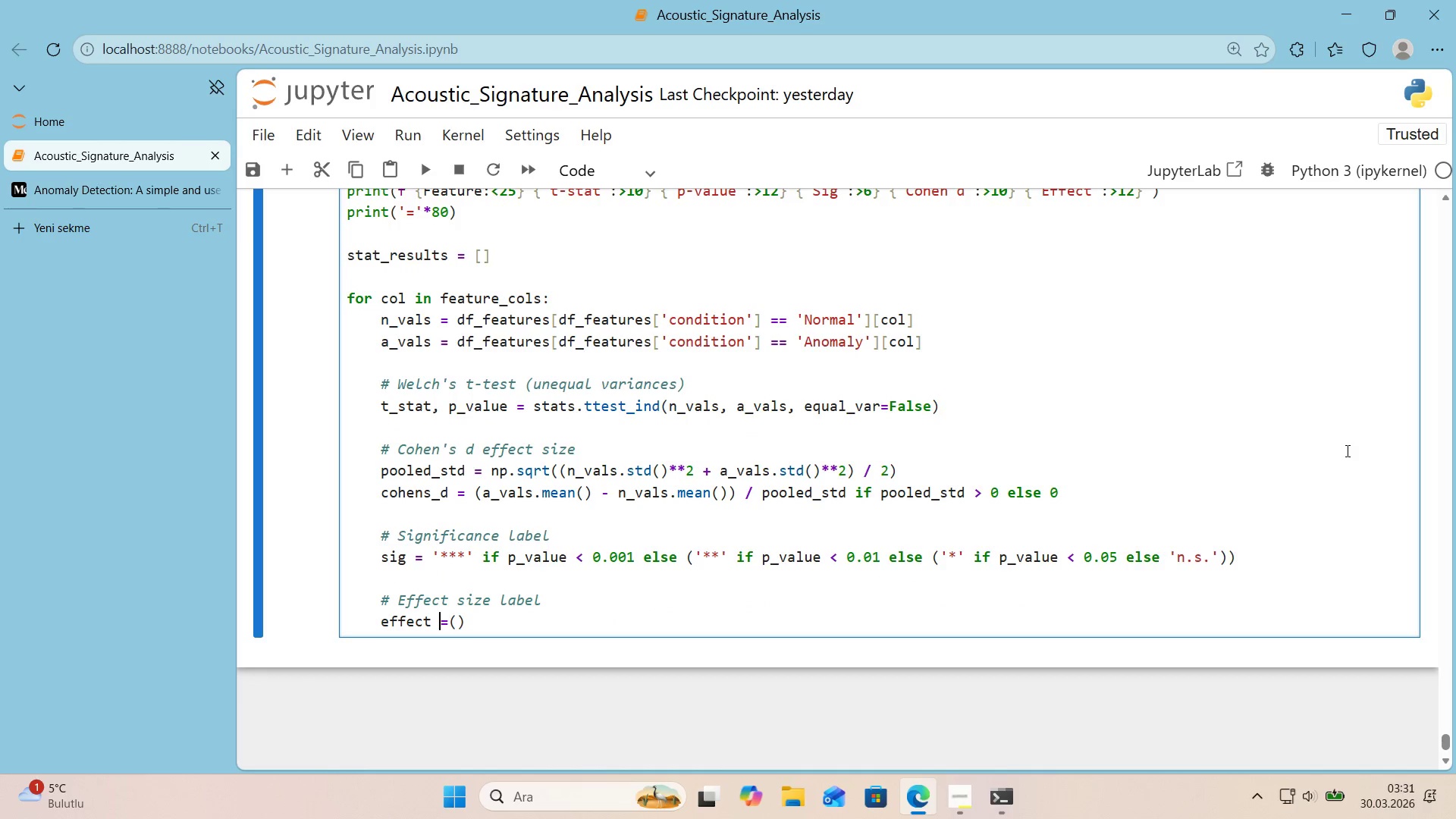 
key(Shift+ArrowRight)
 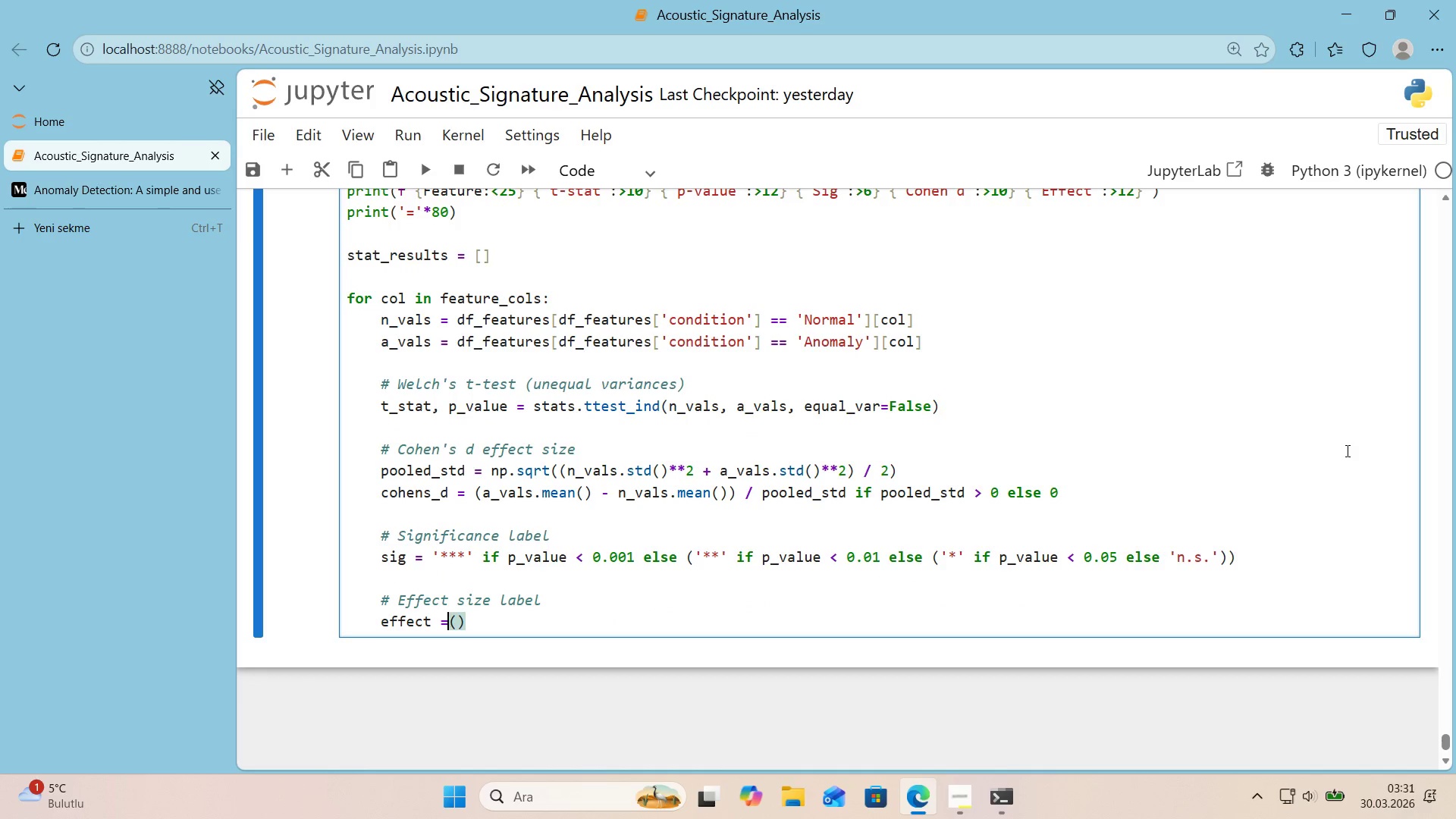 
key(Shift+Space)
 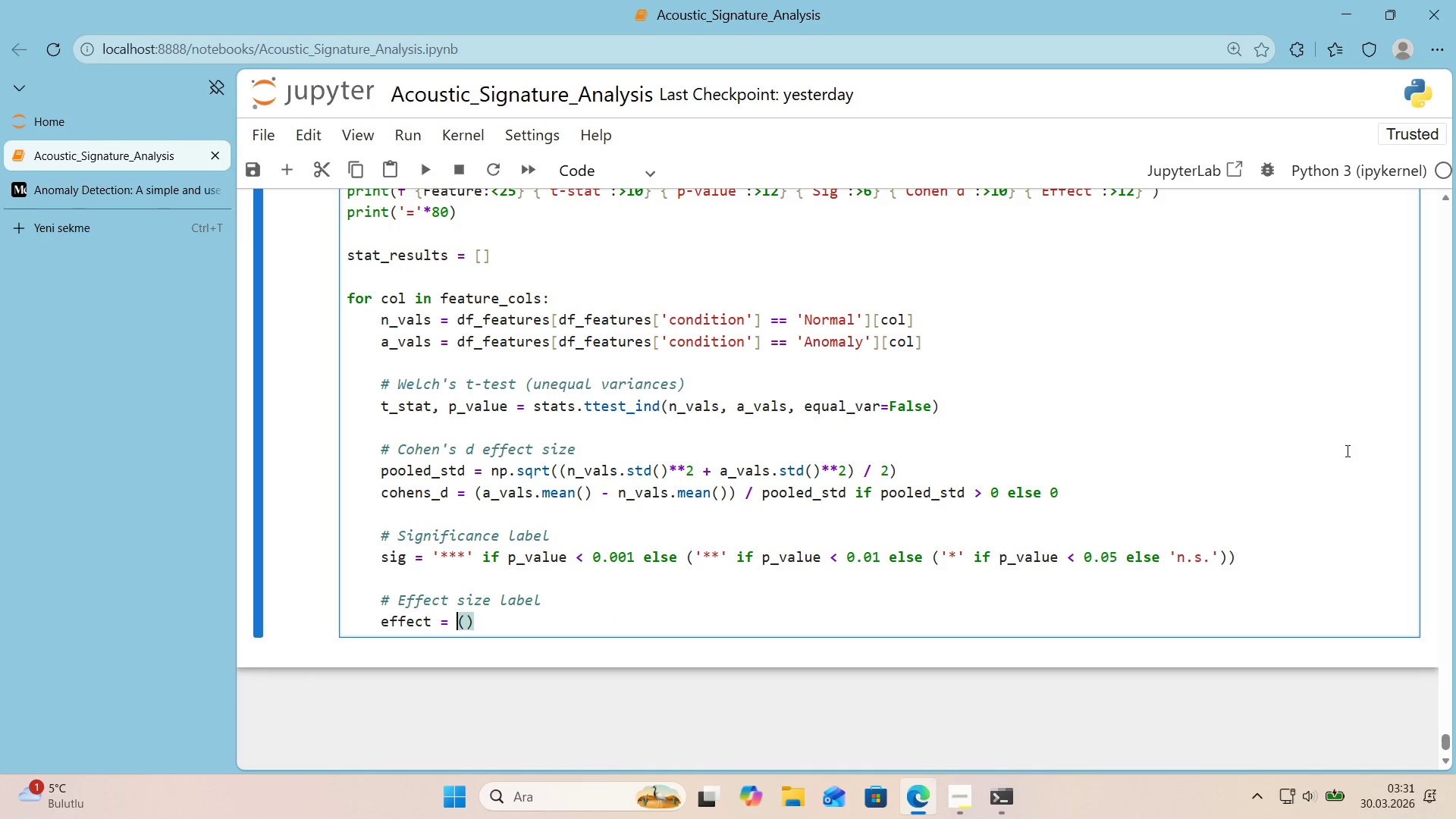 
key(Shift+ArrowRight)
 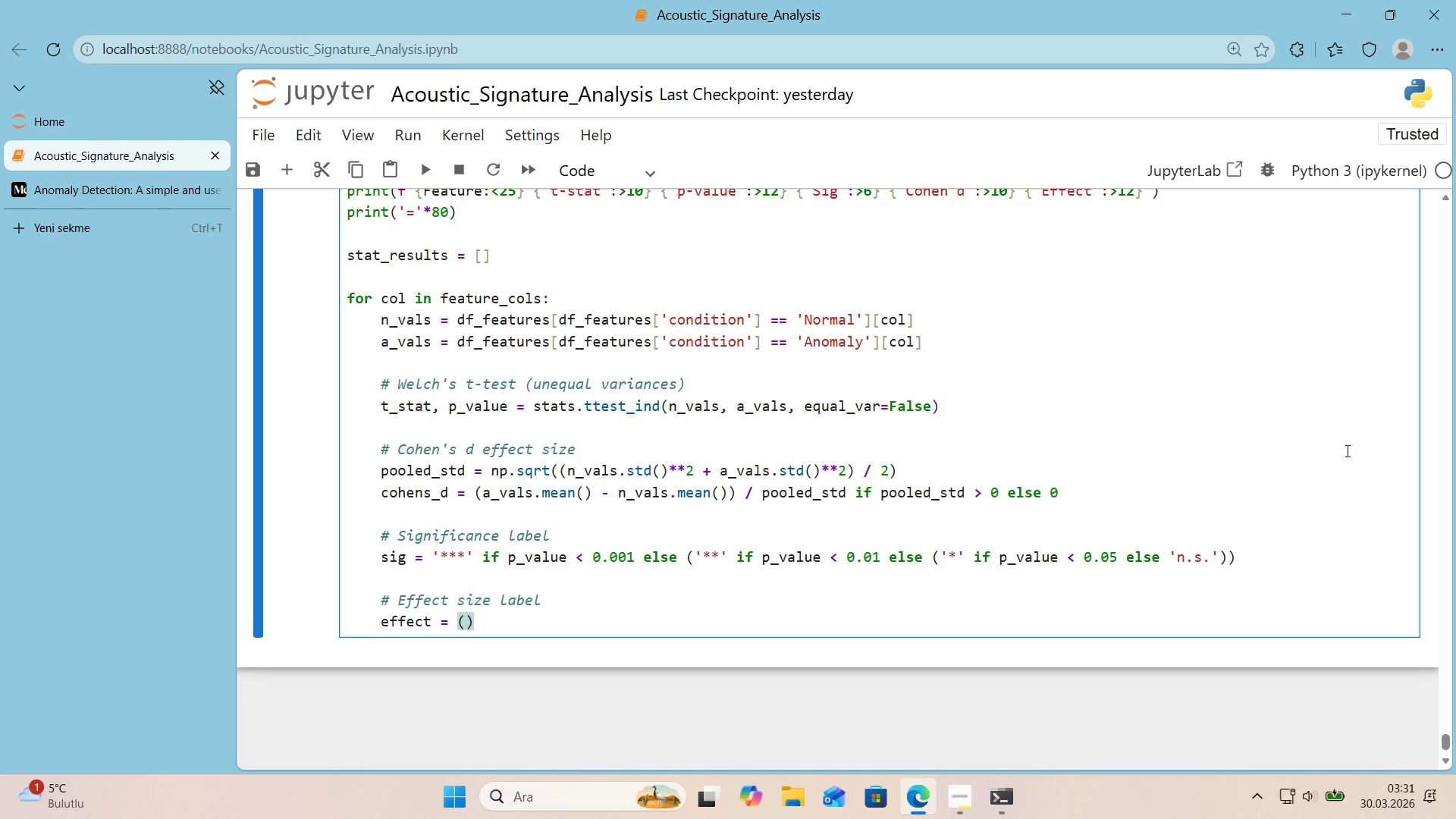 
type(@@)
 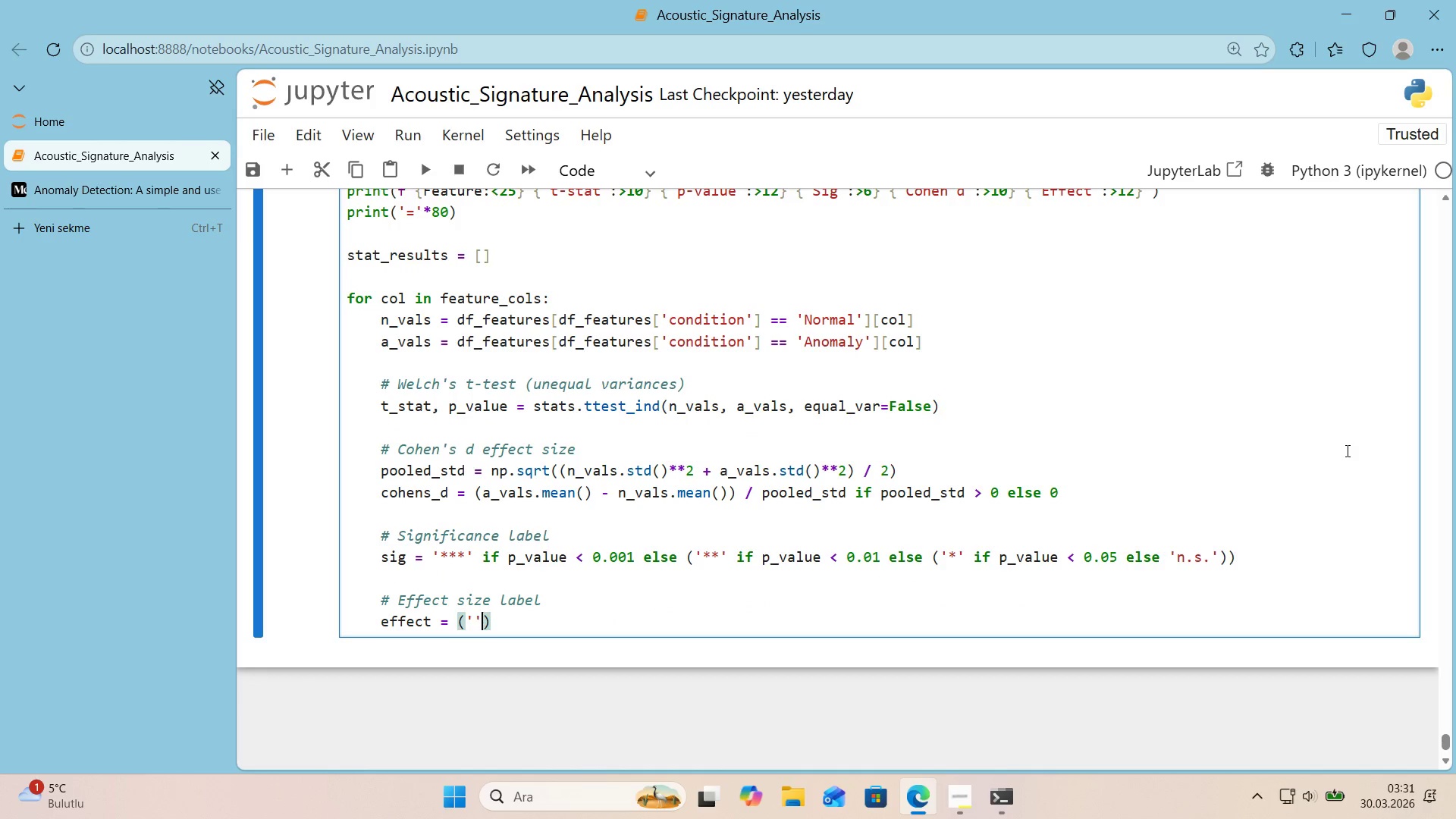 
key(Shift+ArrowLeft)
 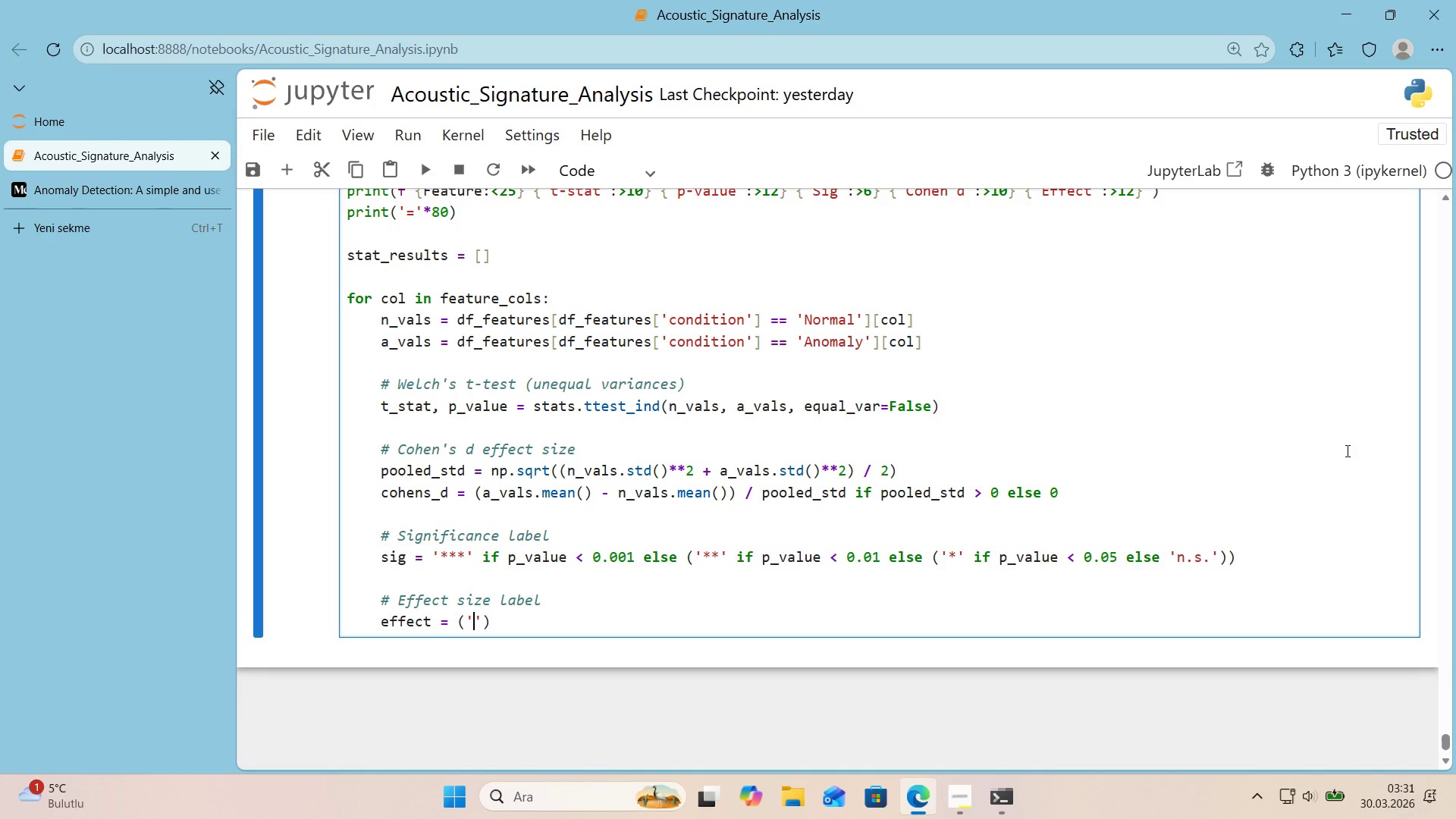 
type(lARGE)
 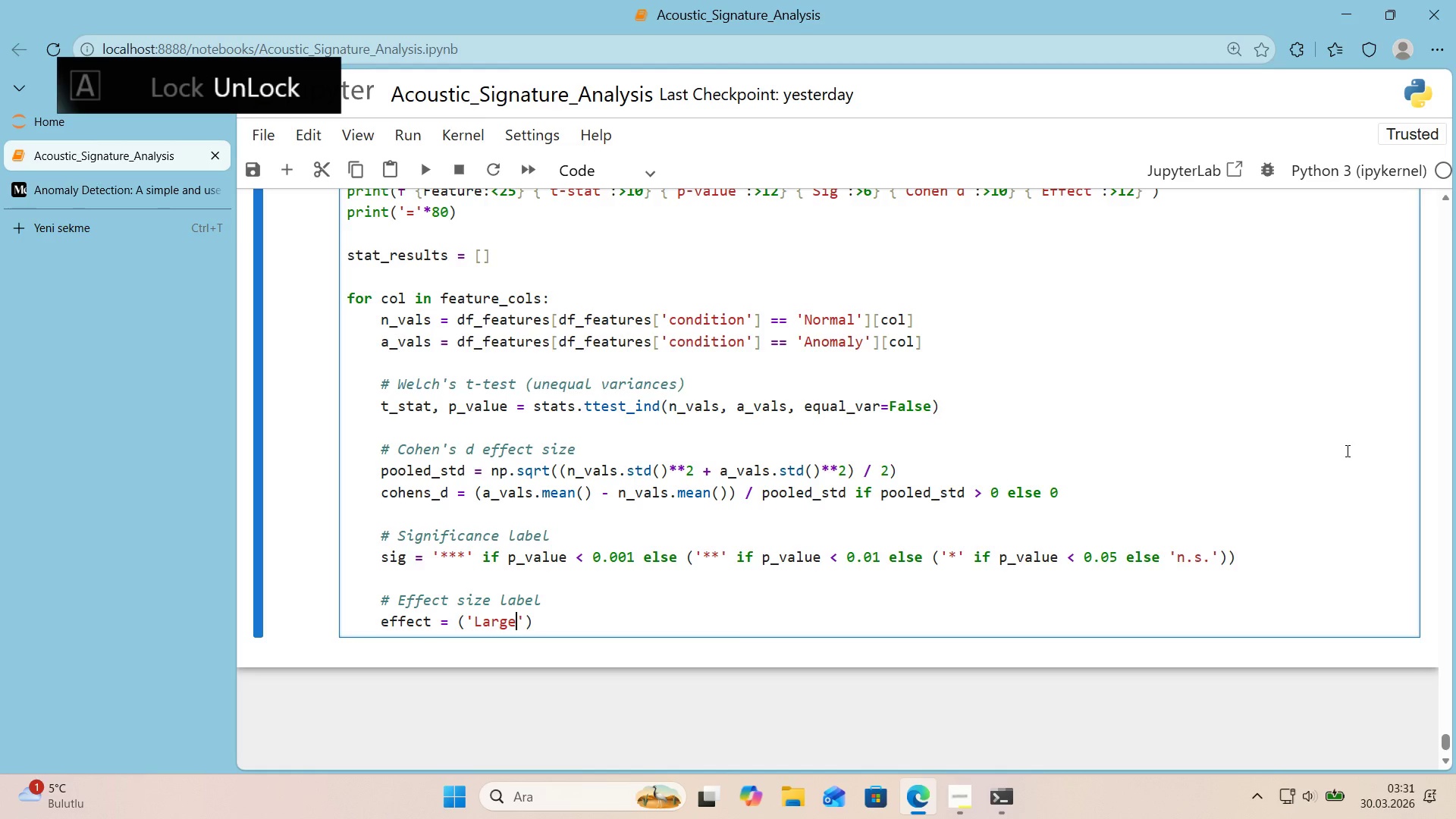 
key(Shift+ArrowRight)
 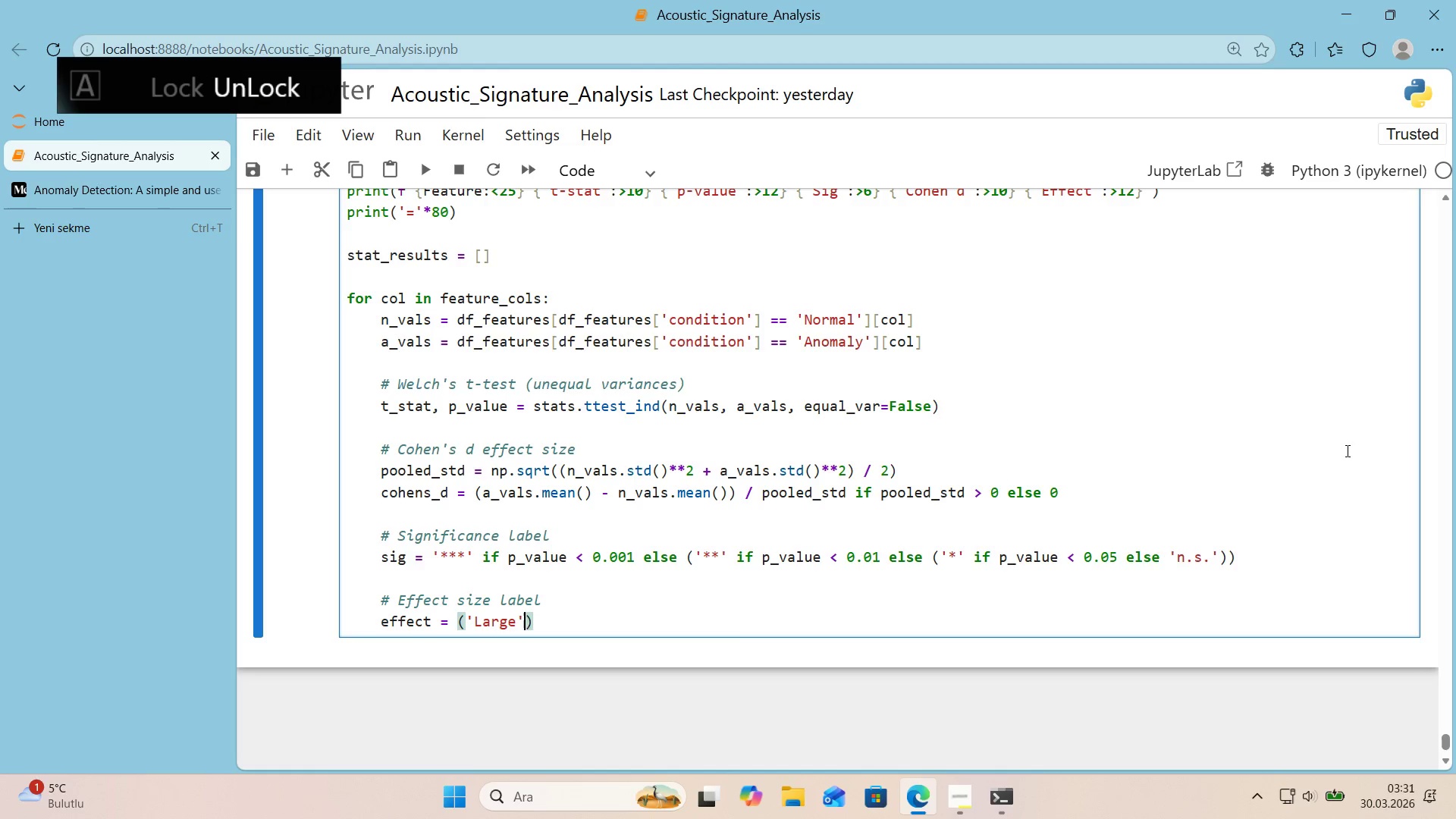 
type( "F ABS()
key(Backspace)
type(*()
 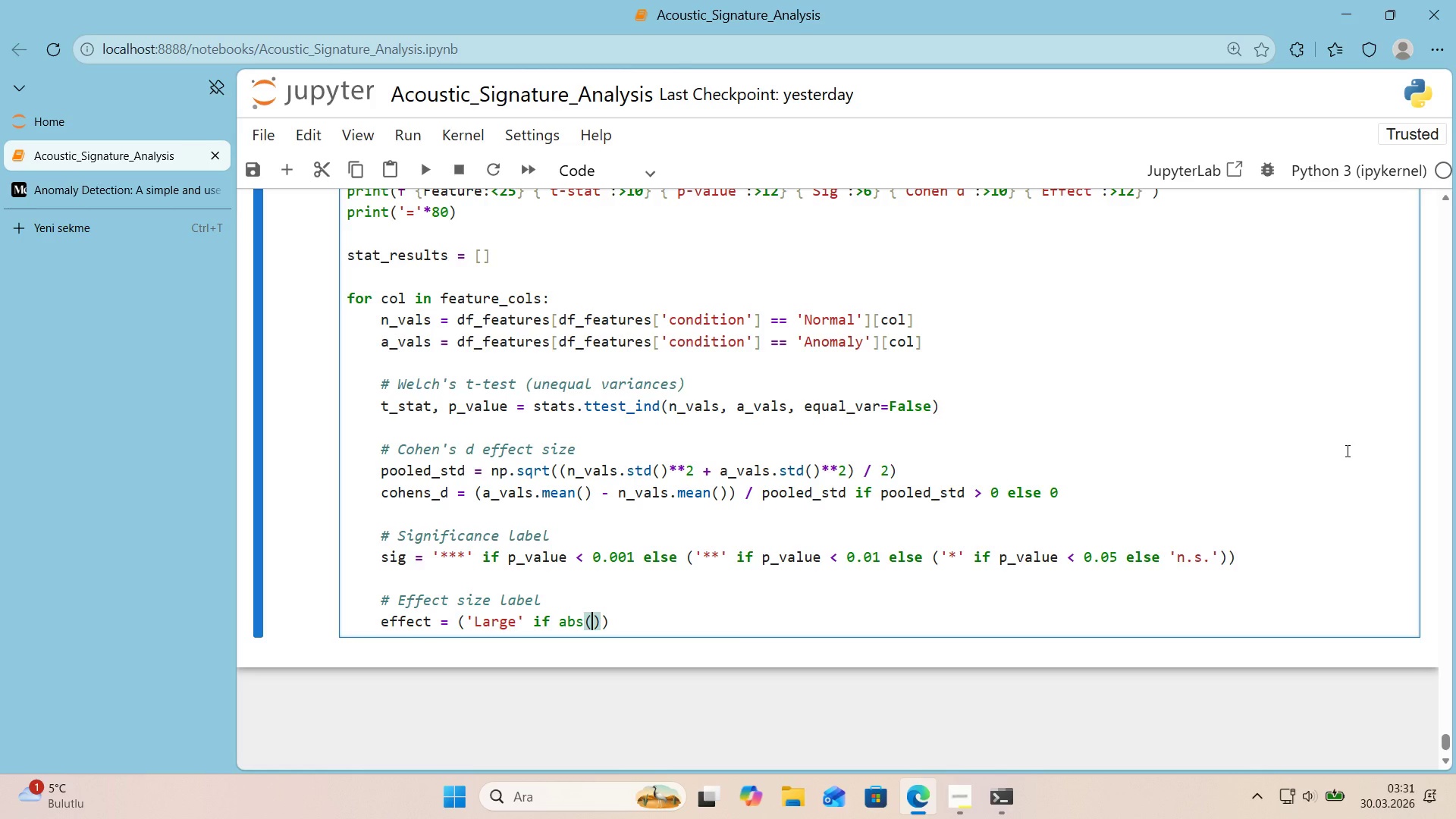 
 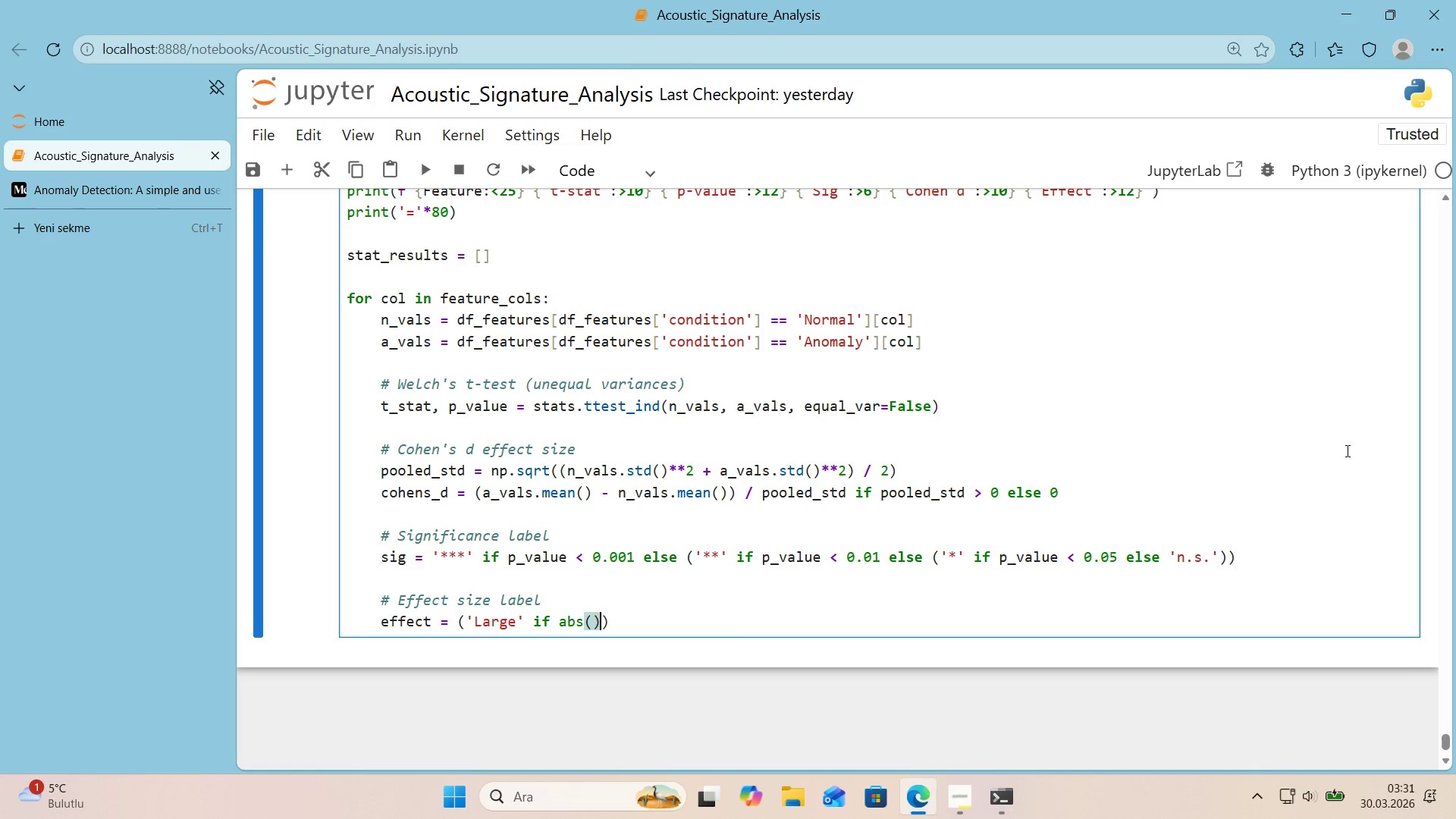 
key(Shift+ArrowLeft)
 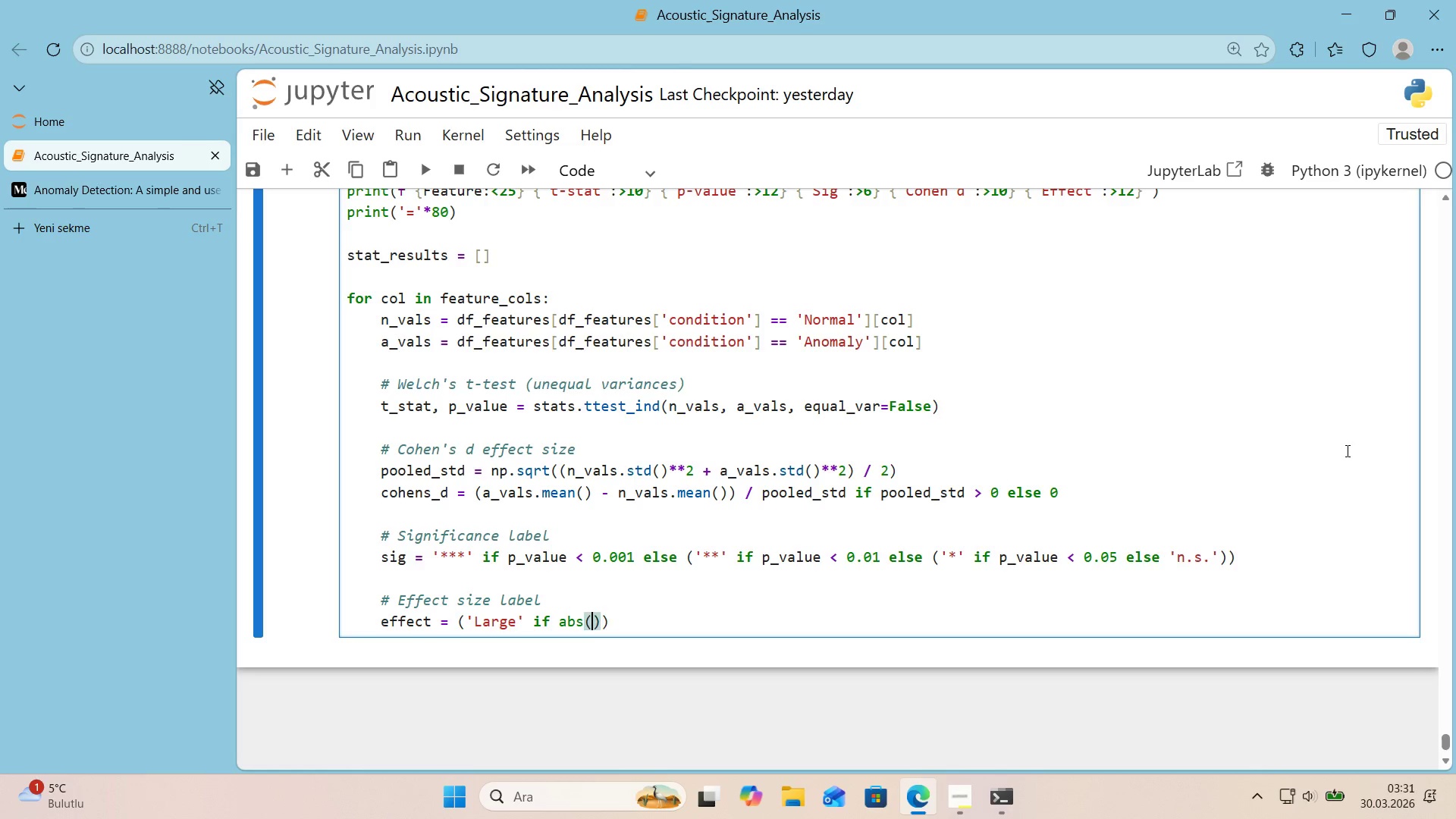 
type(COHENS_D)
 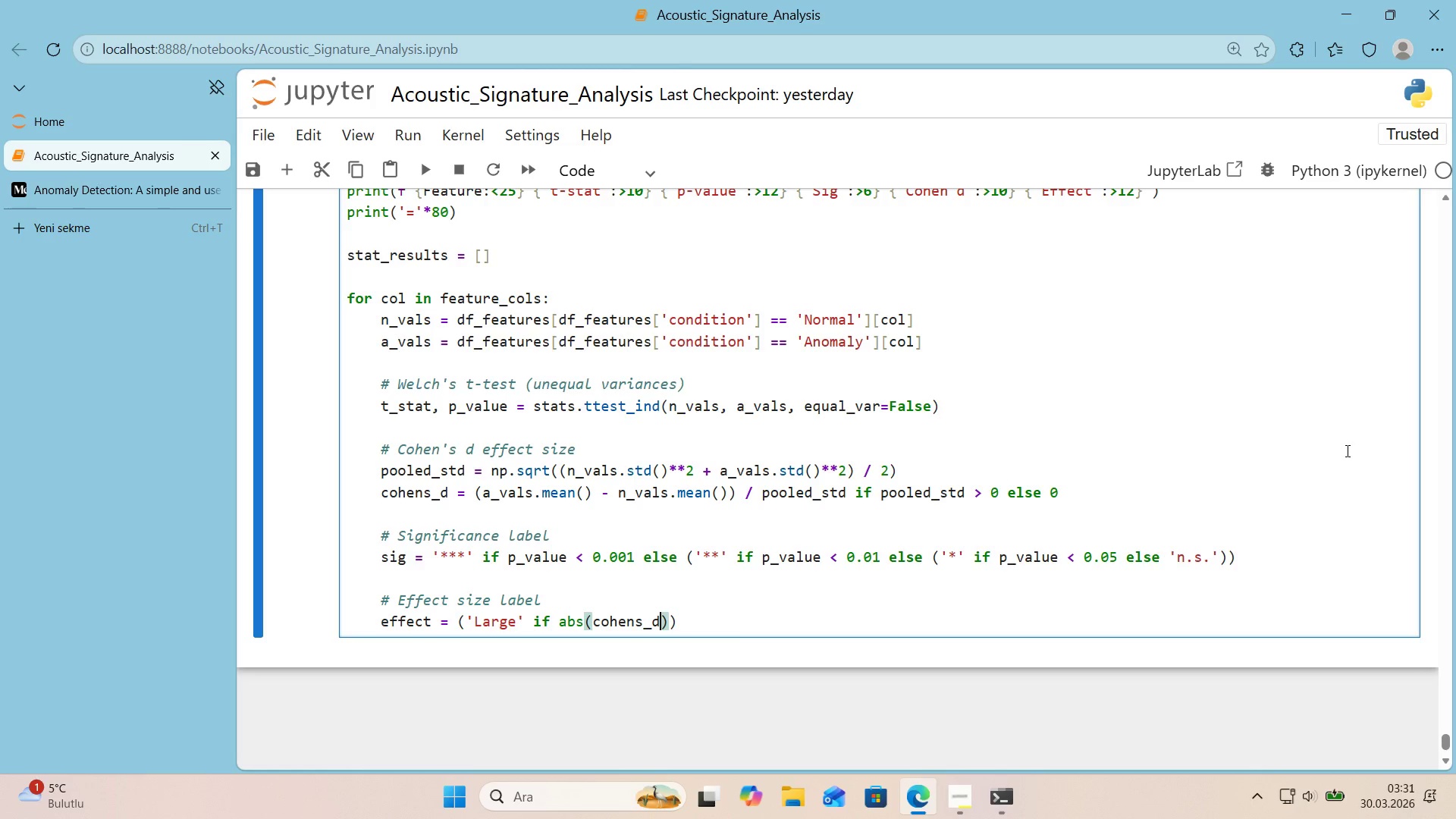 
key(Shift+ArrowRight)
 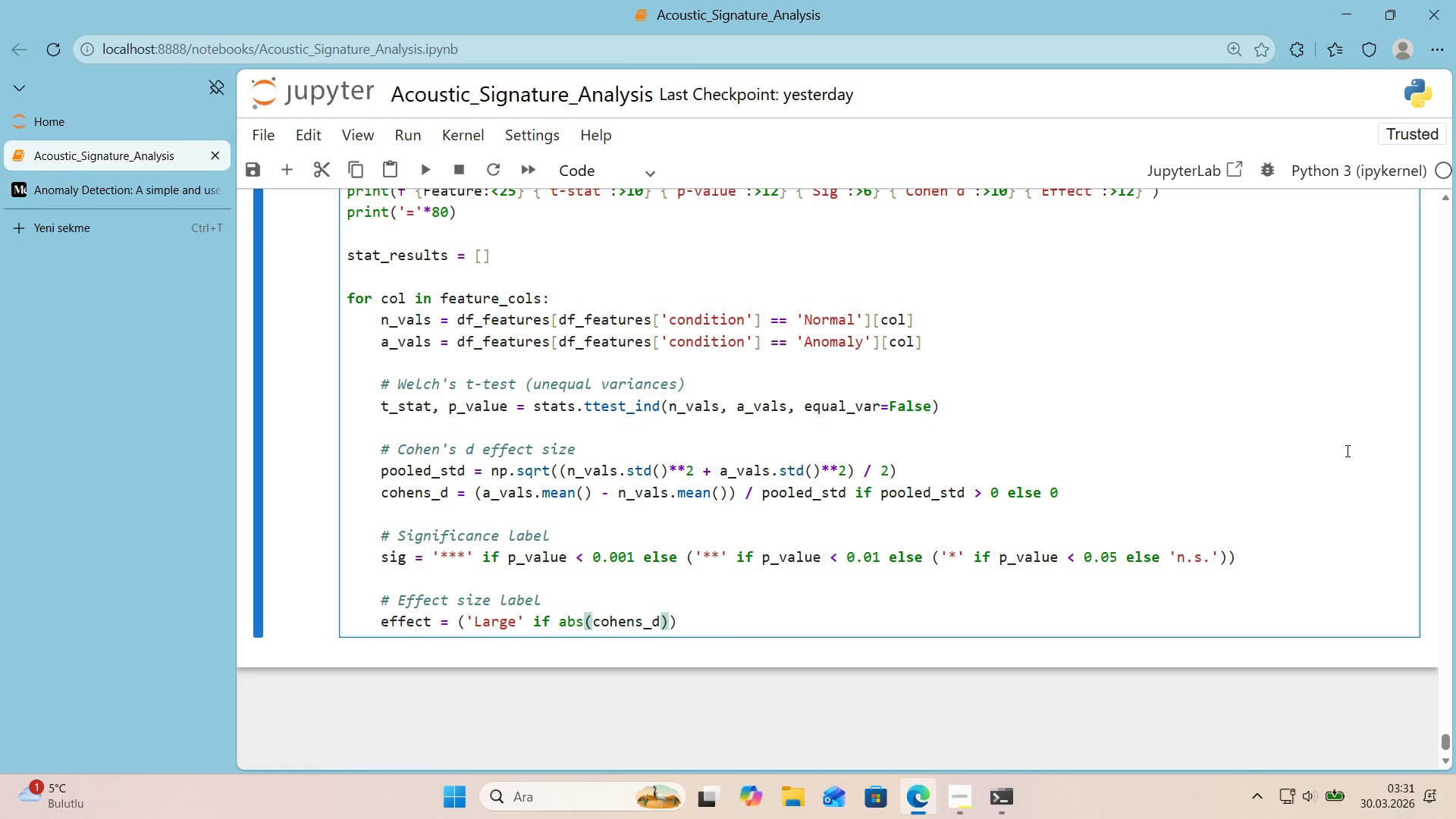 
key(Shift+Space)
 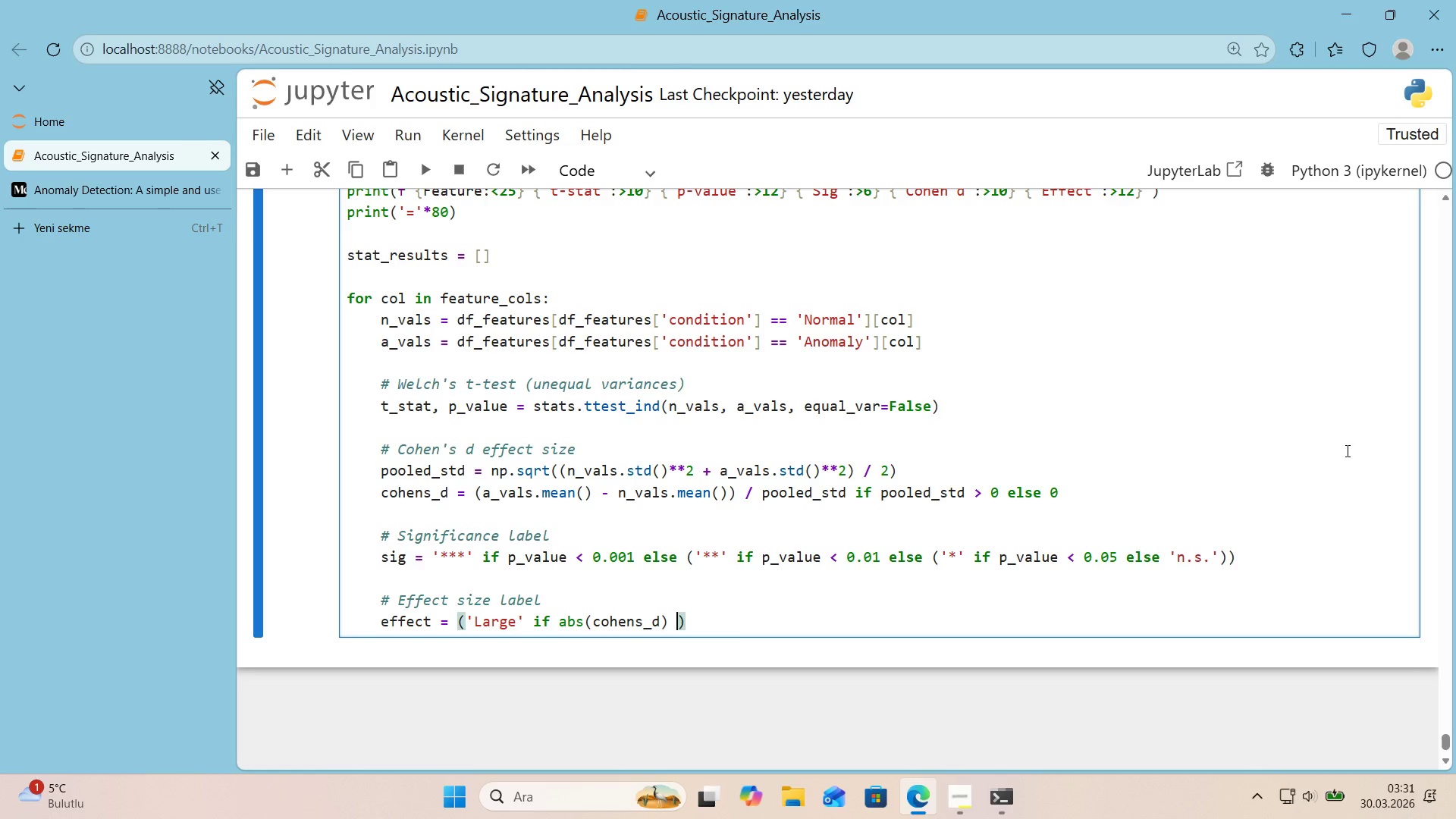 
key(Shift+Break)
 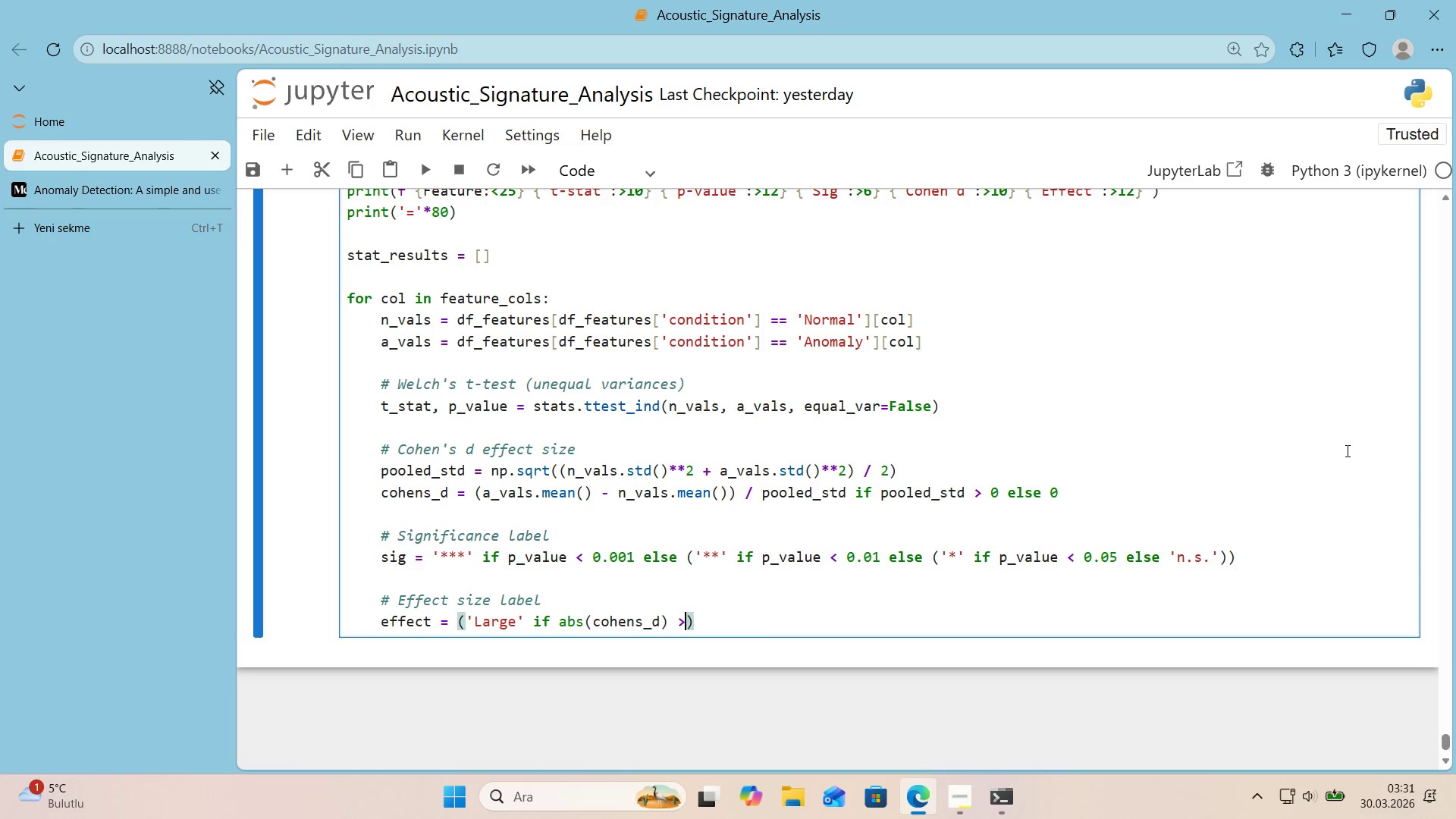 
key(Shift+0)
 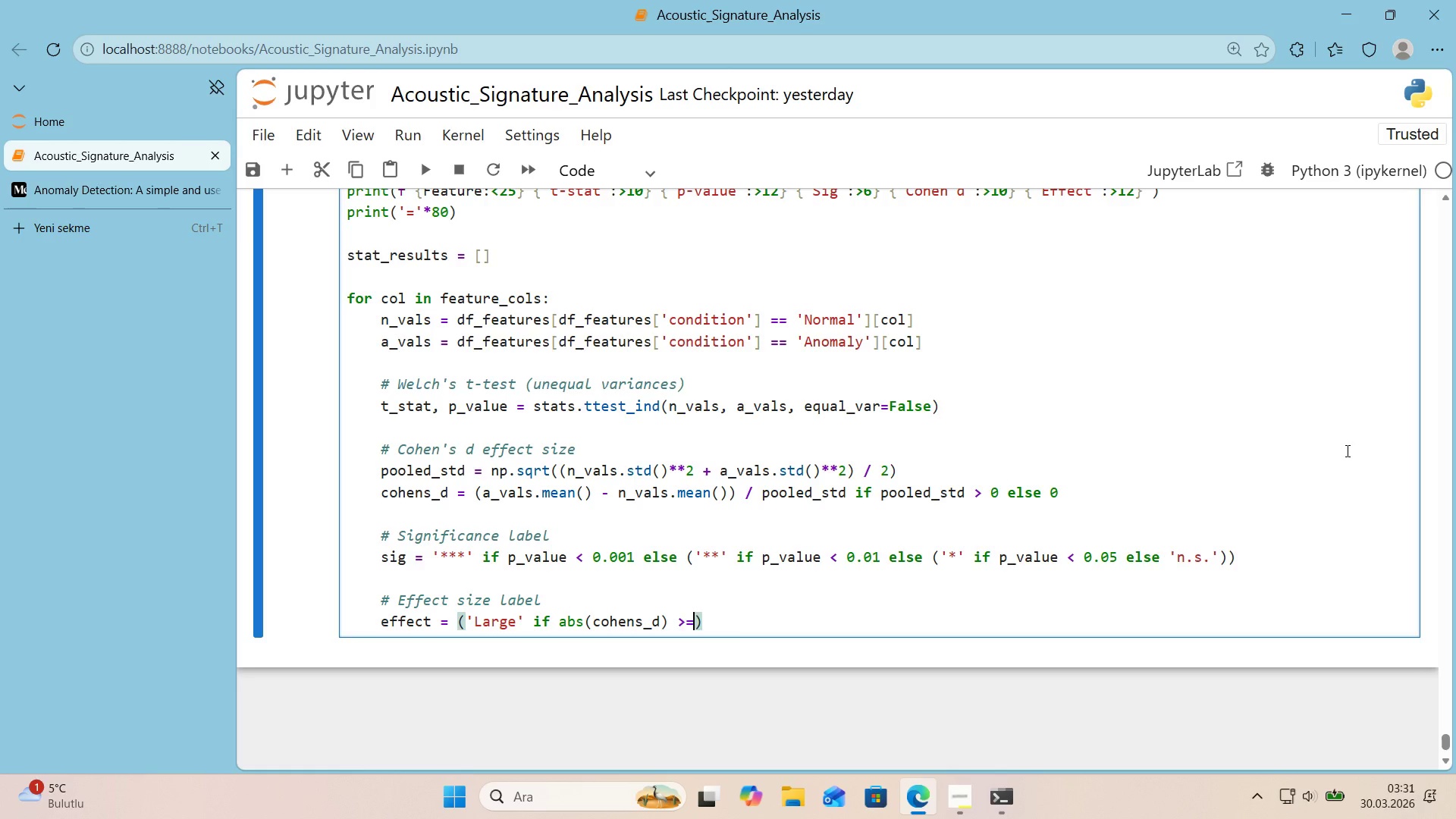 
key(Shift+Space)
 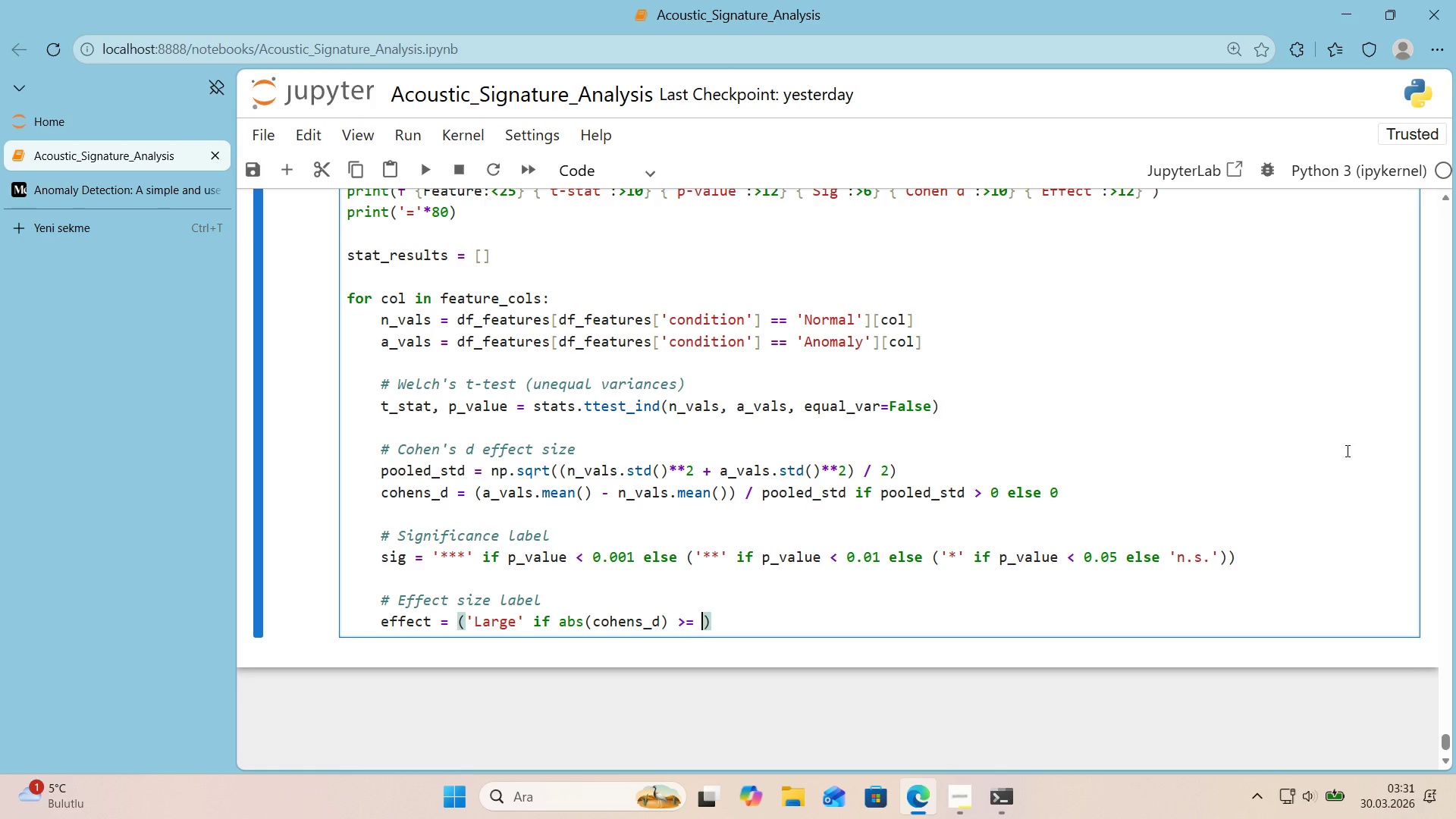 
key(Shift+Numpad0)
 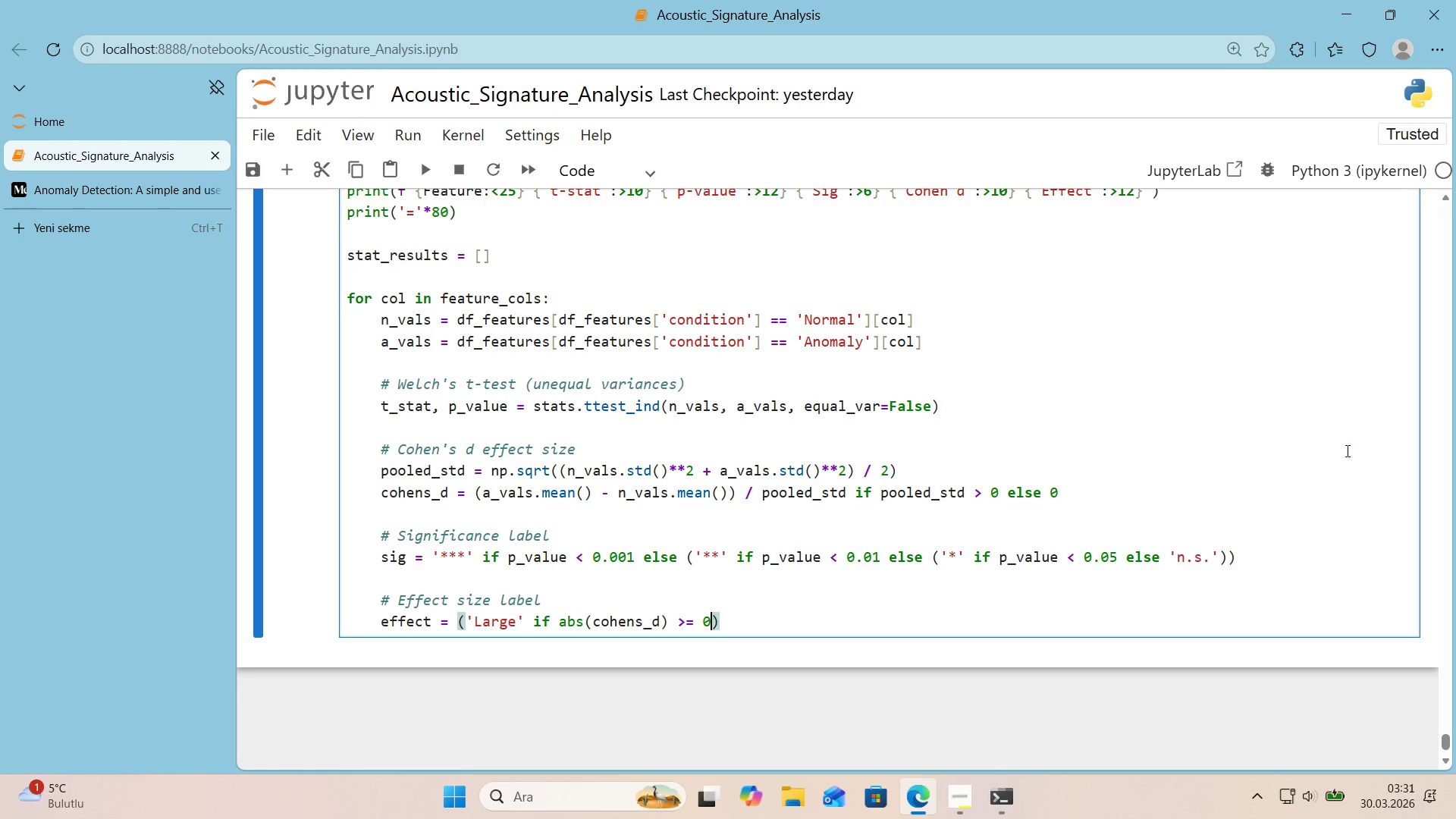 
key(Shift+Period)
 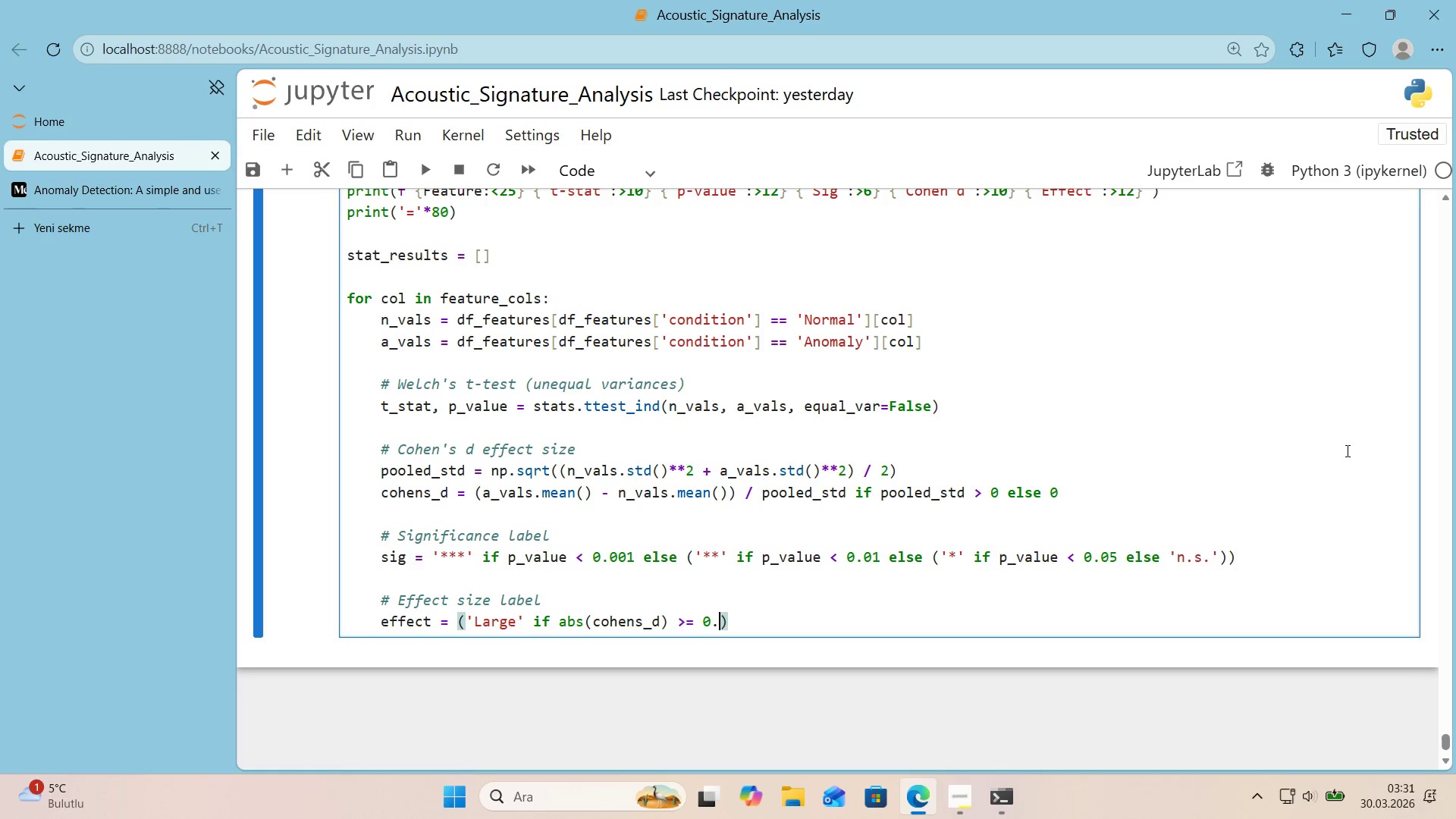 
key(Shift+Numpad8)
 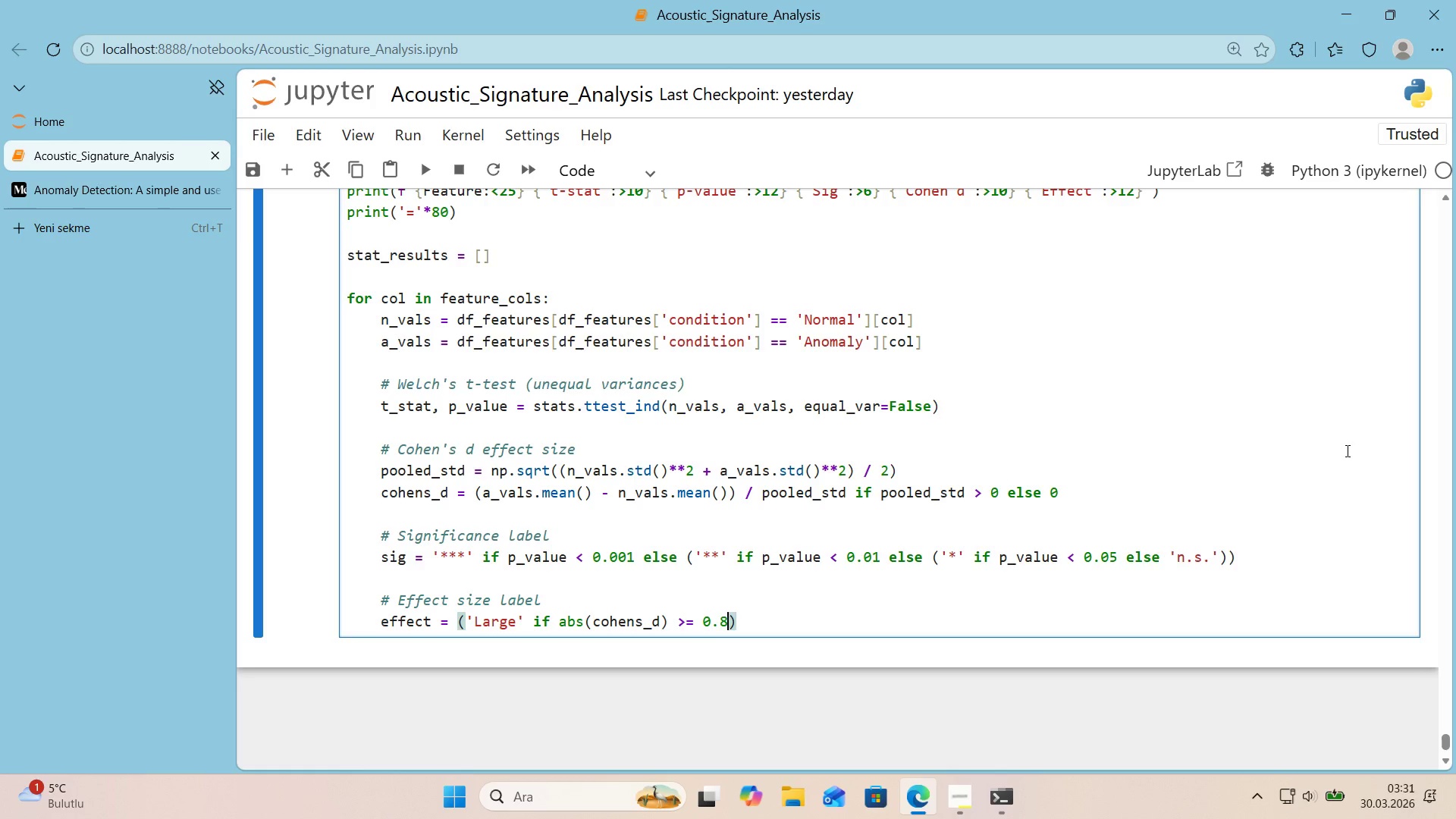 
key(Shift+ArrowRight)
 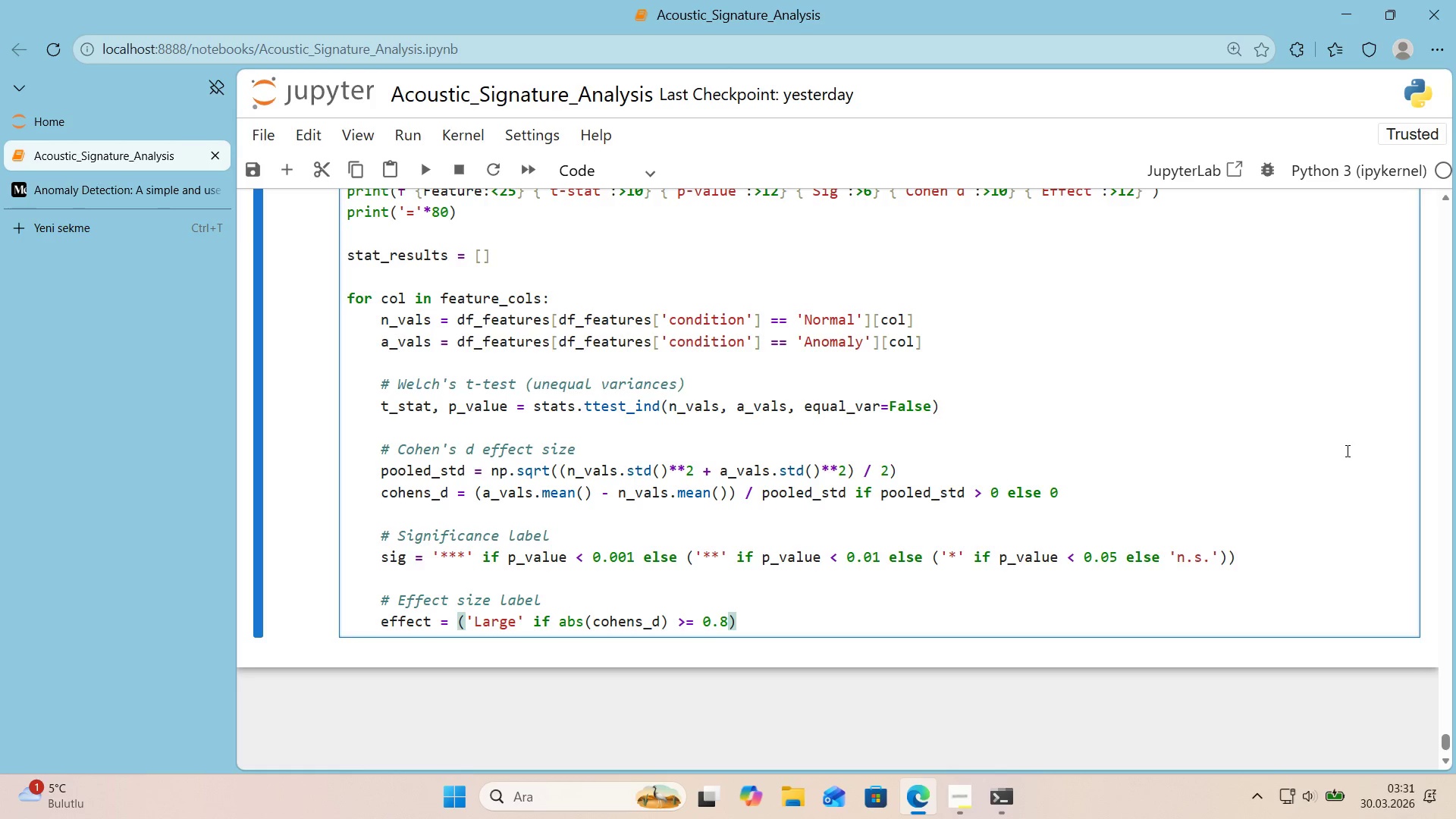 
key(Shift+Enter)
 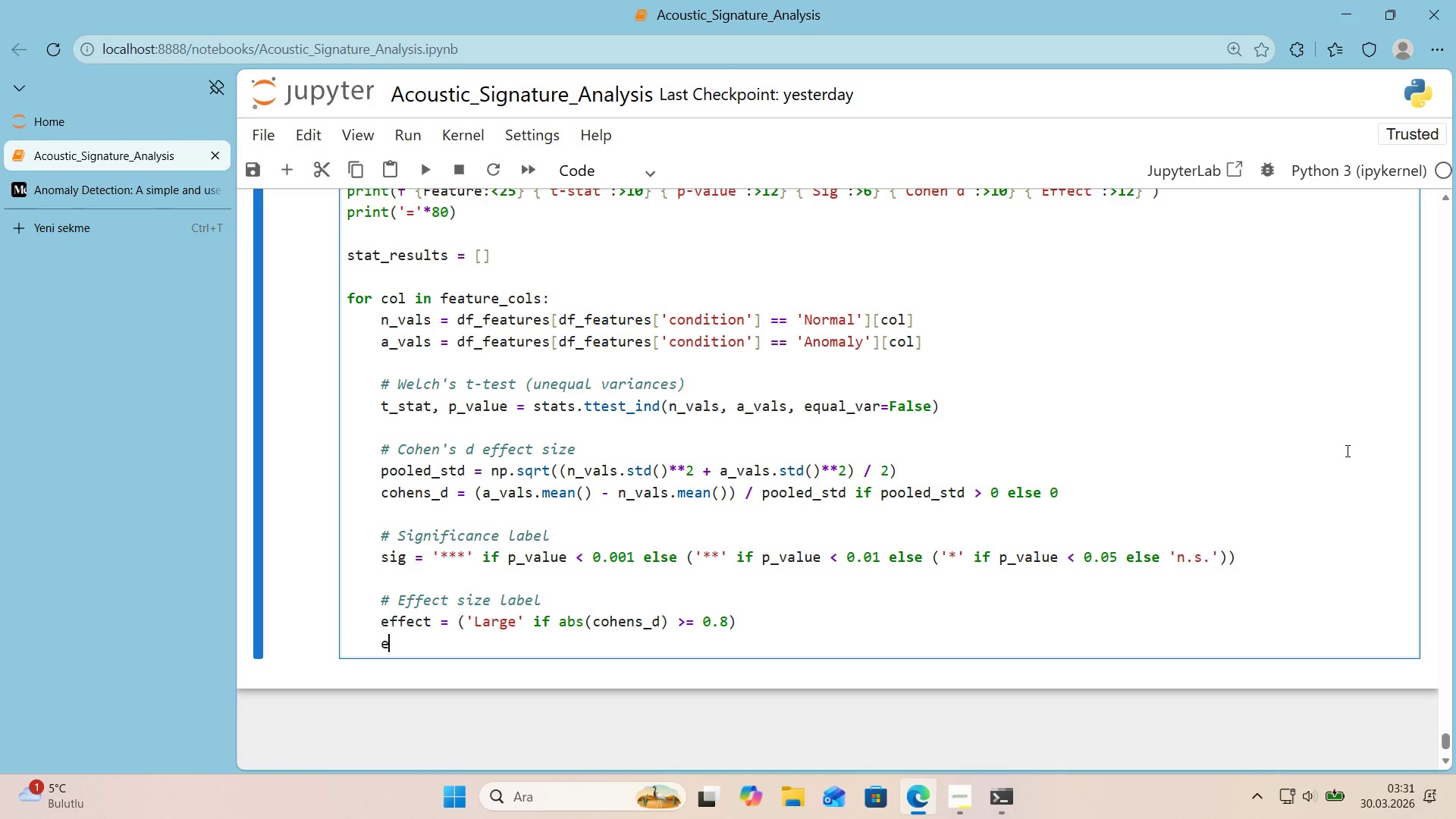 
key(Shift+E)
 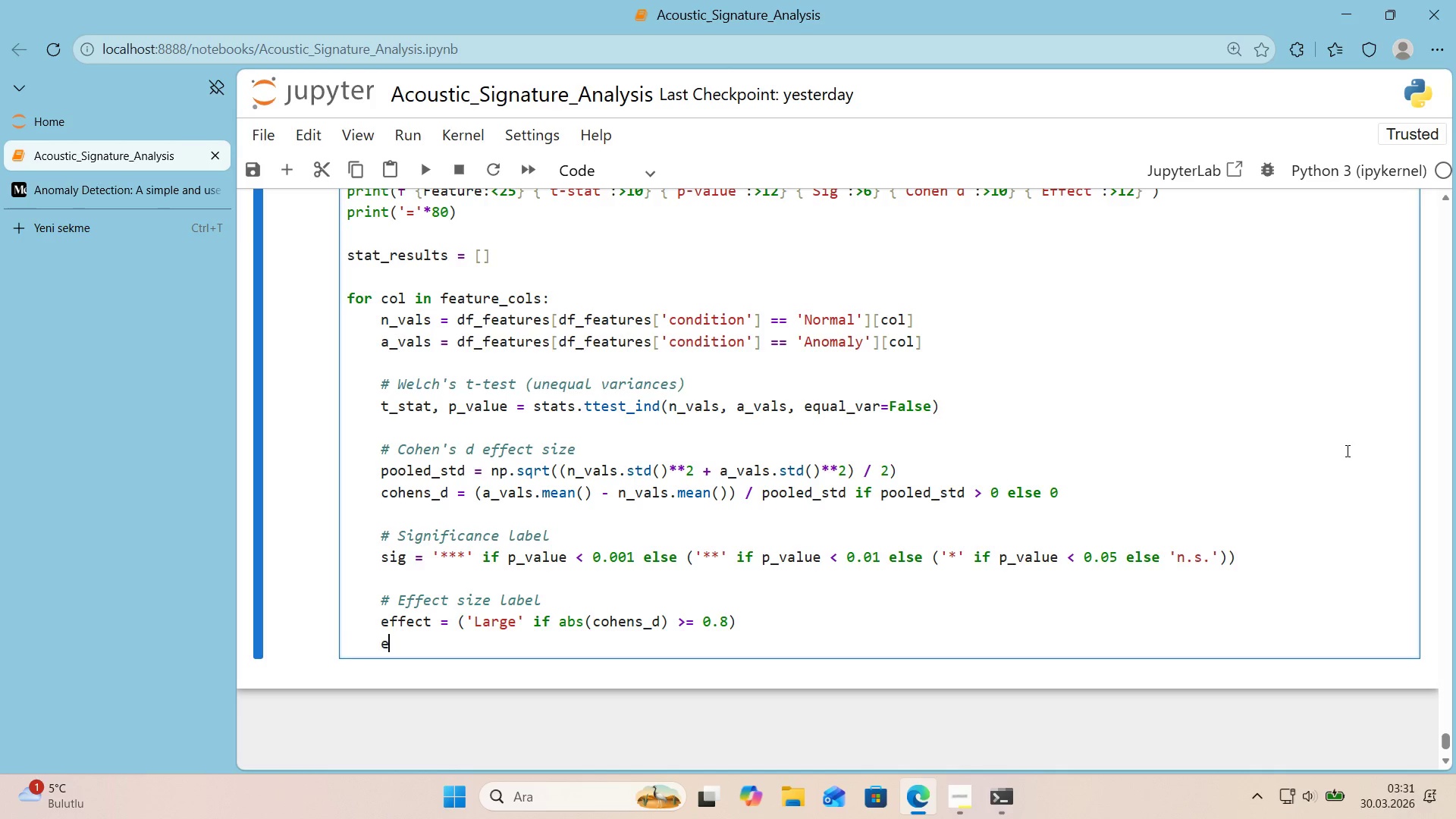 
key(Shift+Backspace)
 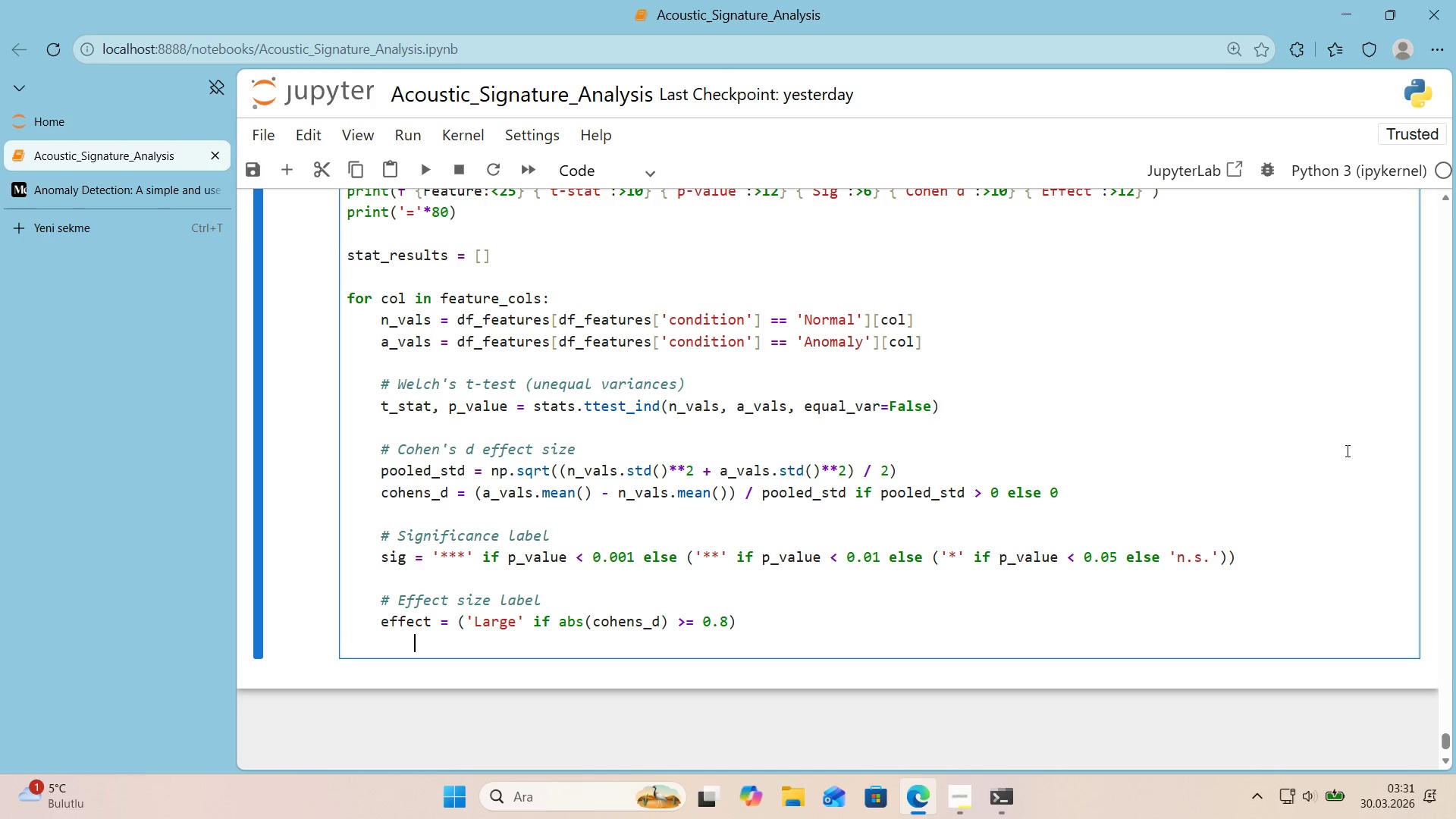 
key(Shift+Tab)
 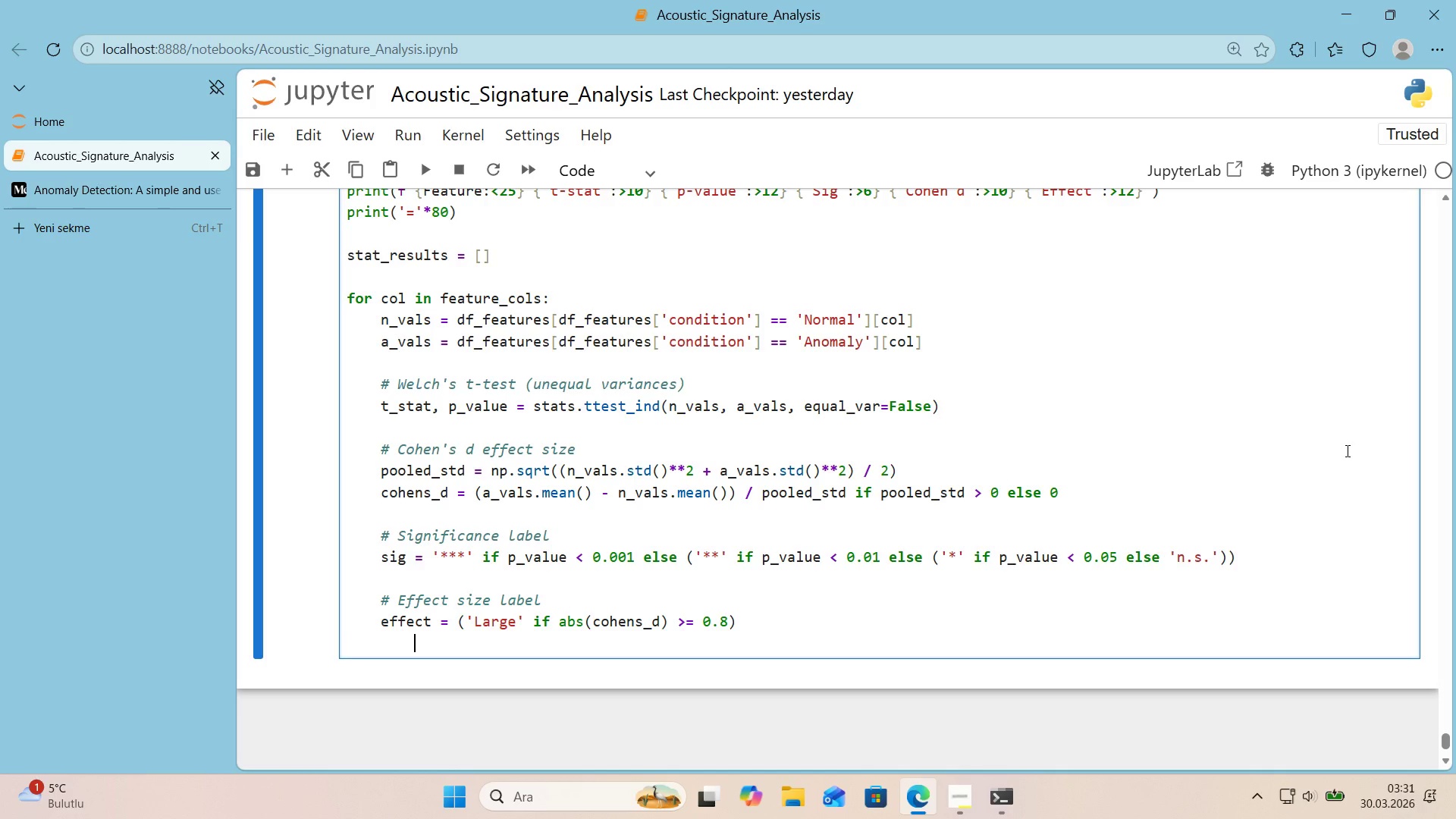 
key(Shift+Tab)
 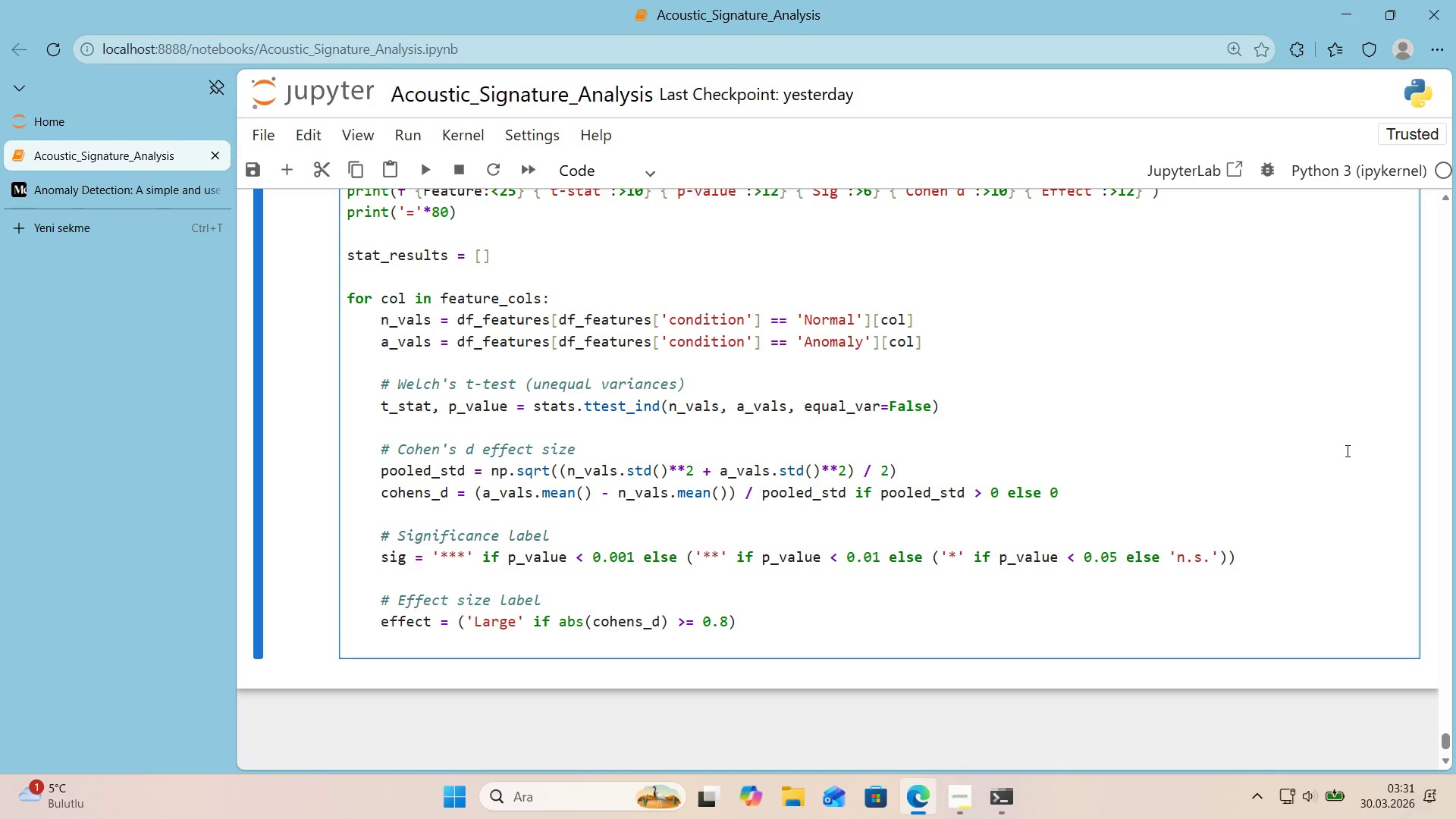 
key(Shift+Backspace)
 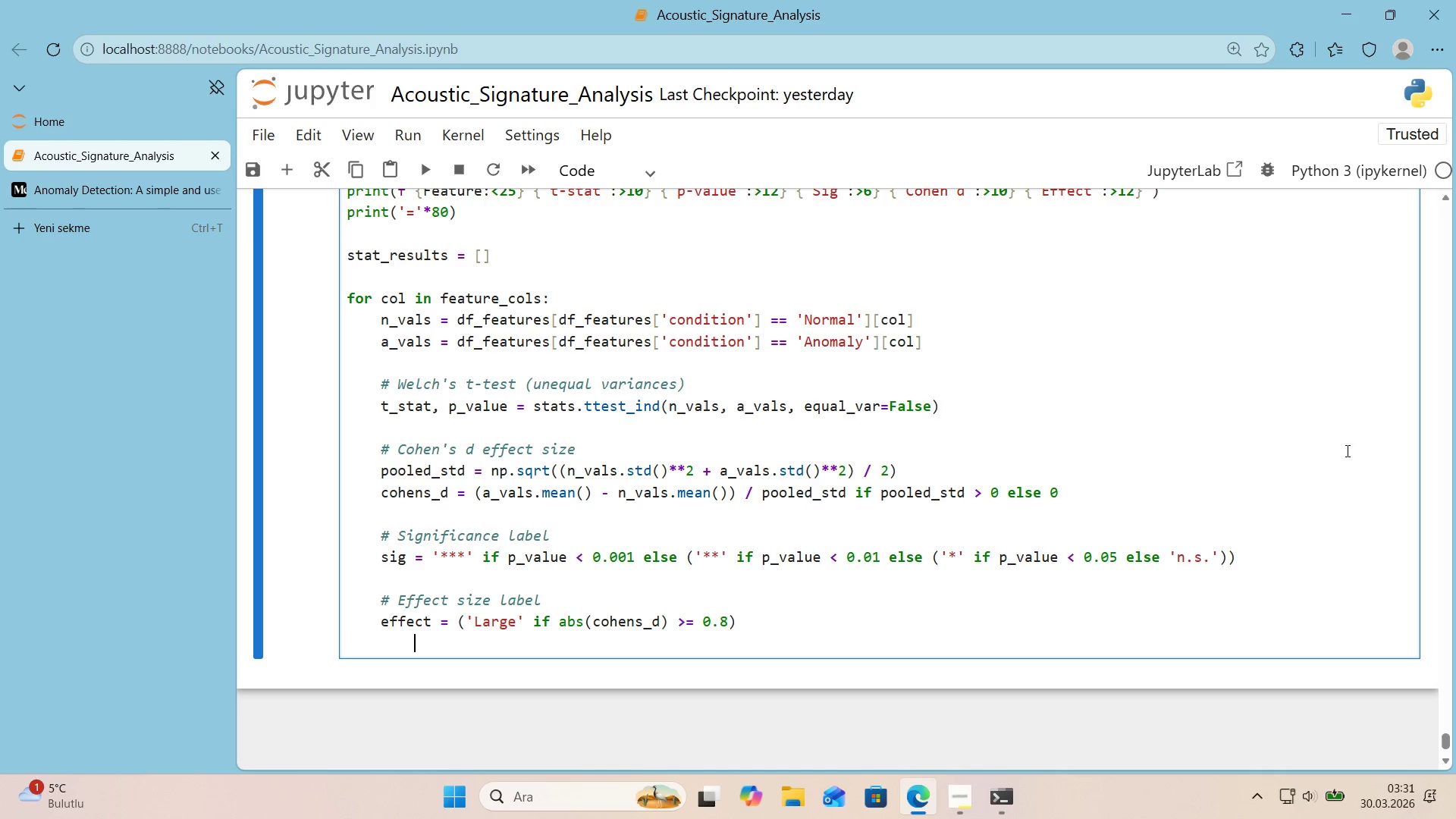 
key(Shift+Backspace)
 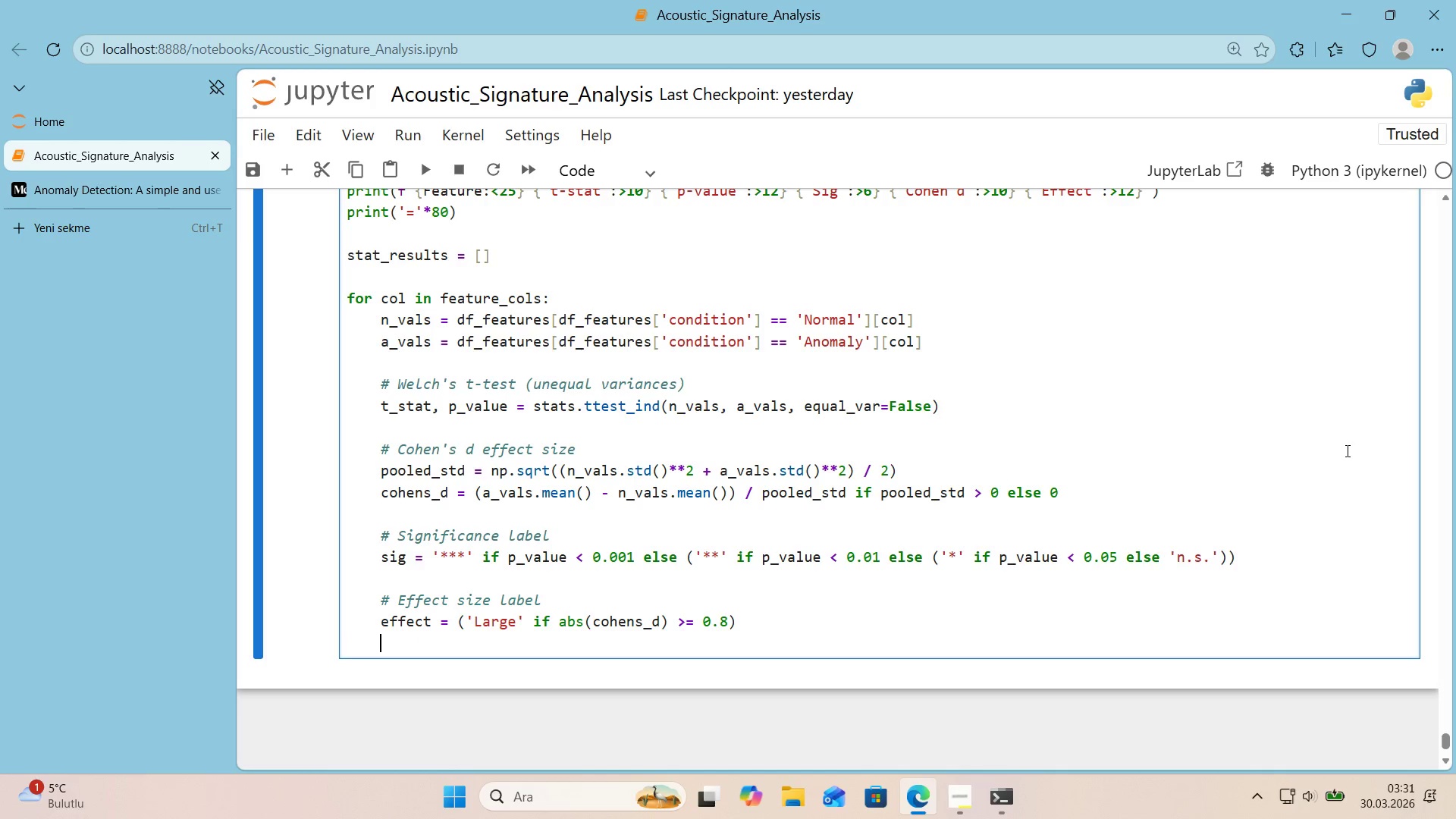 
key(Shift+Backspace)
 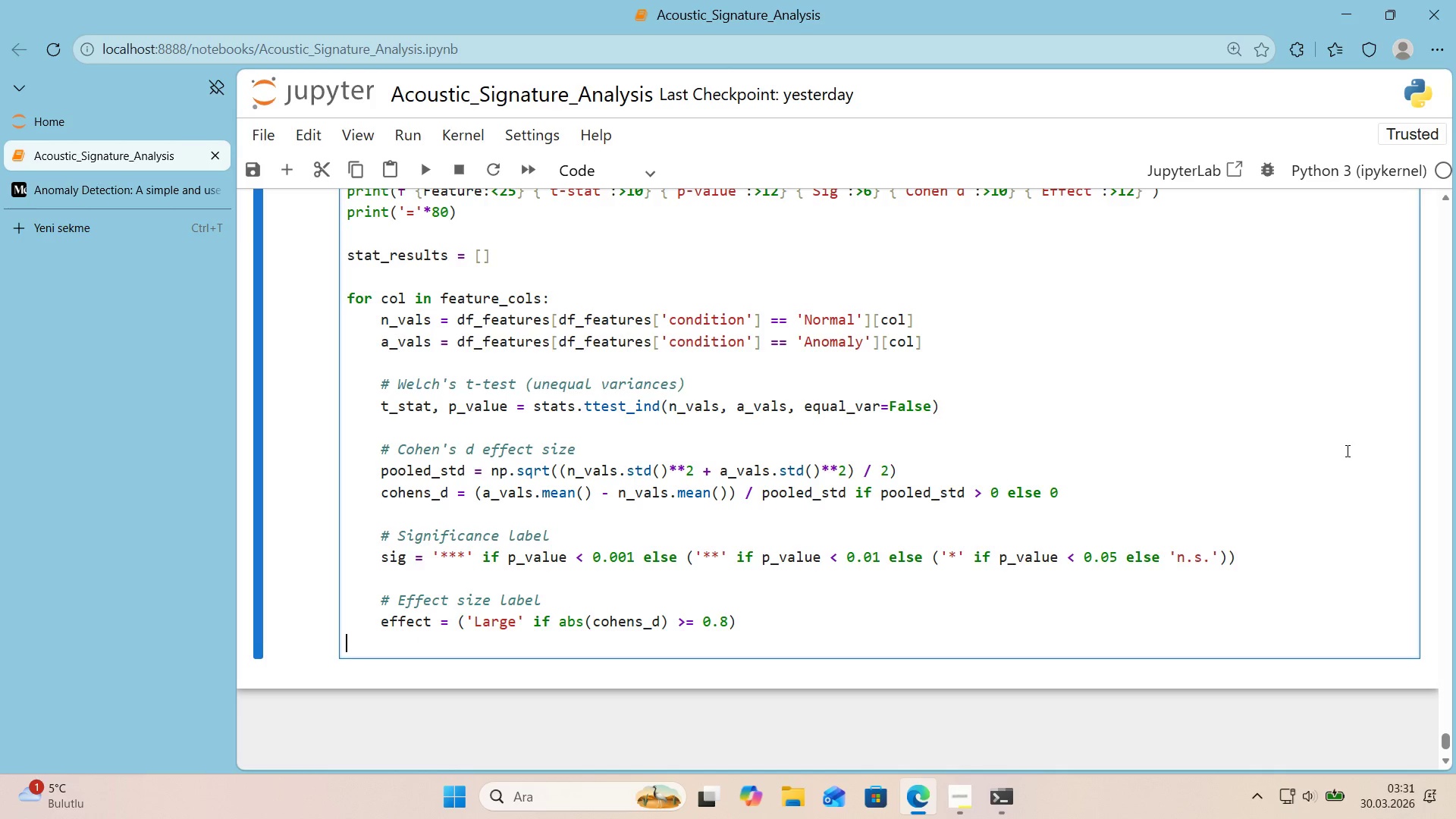 
key(Shift+Backspace)
 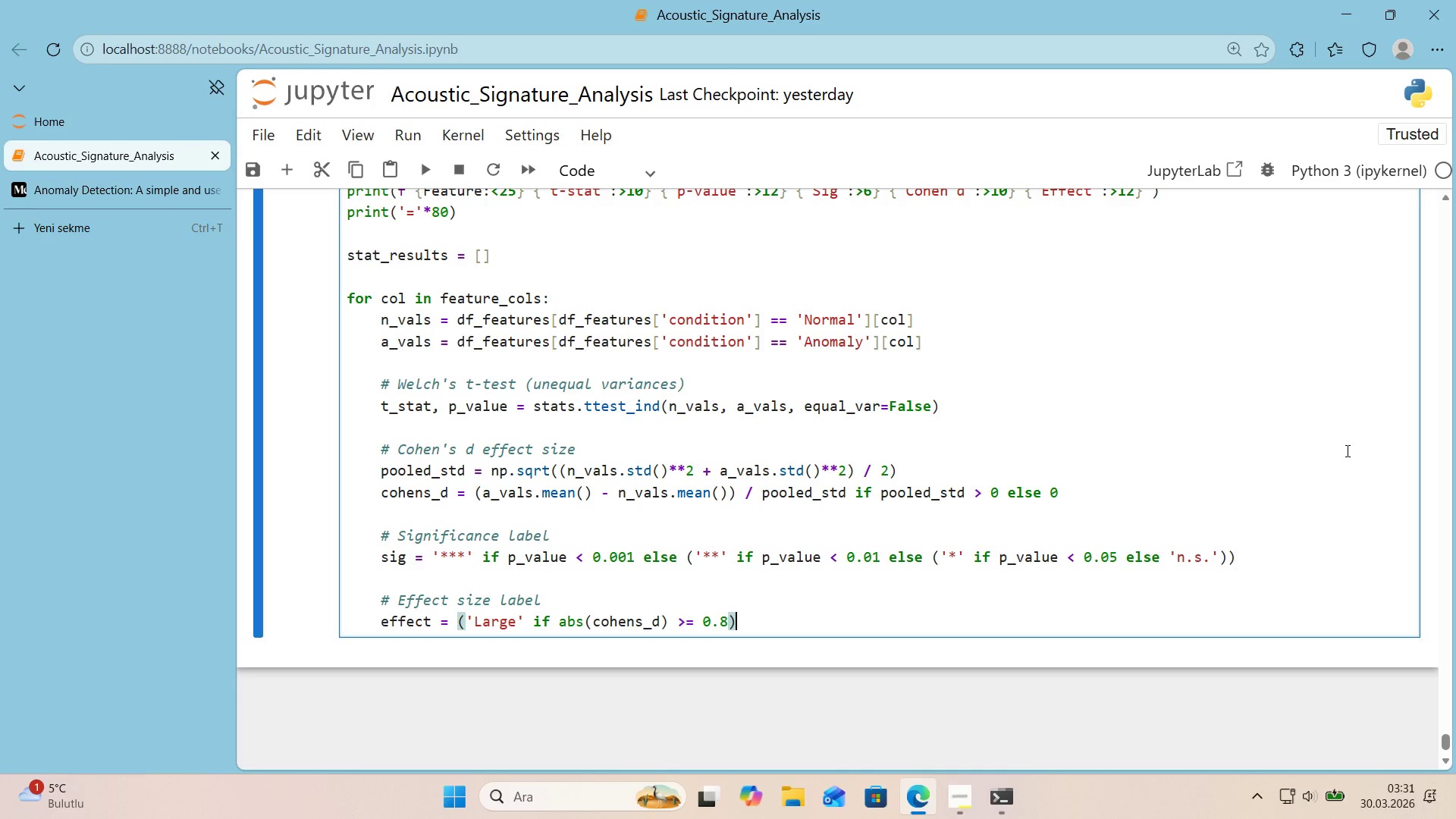 
key(Shift+ArrowLeft)
 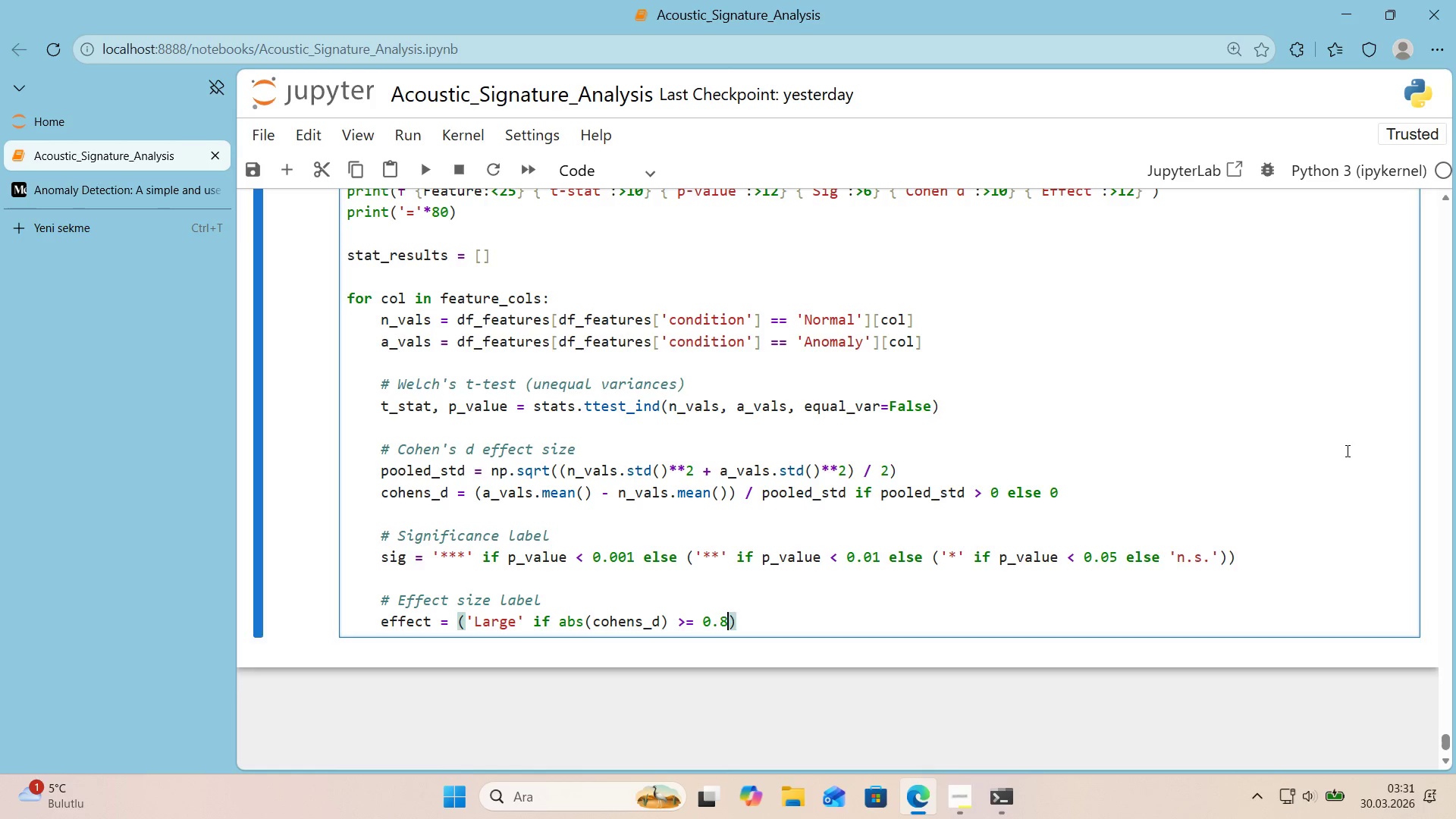 
key(Shift+Enter)
 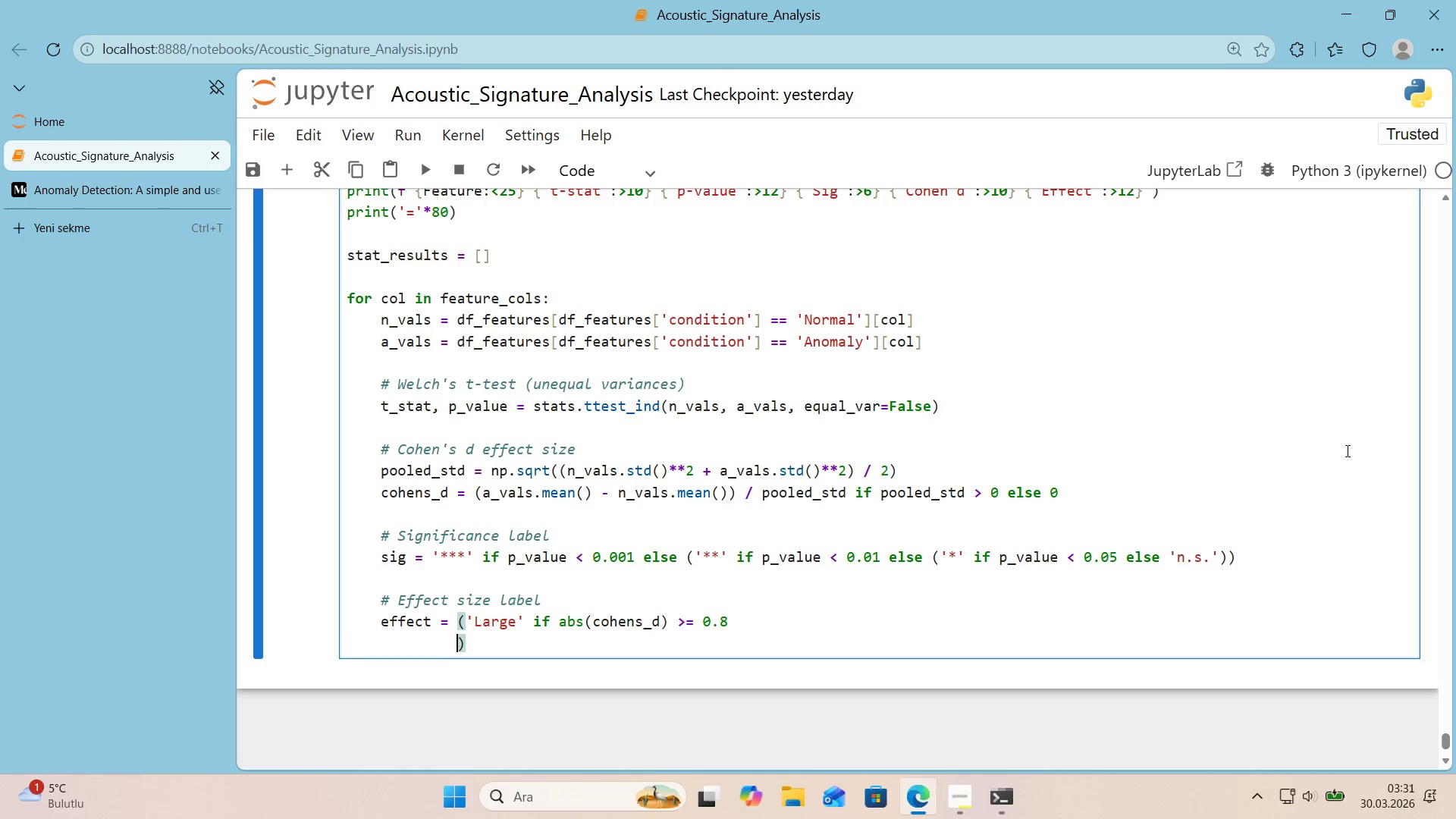 
type(ELSE *()
 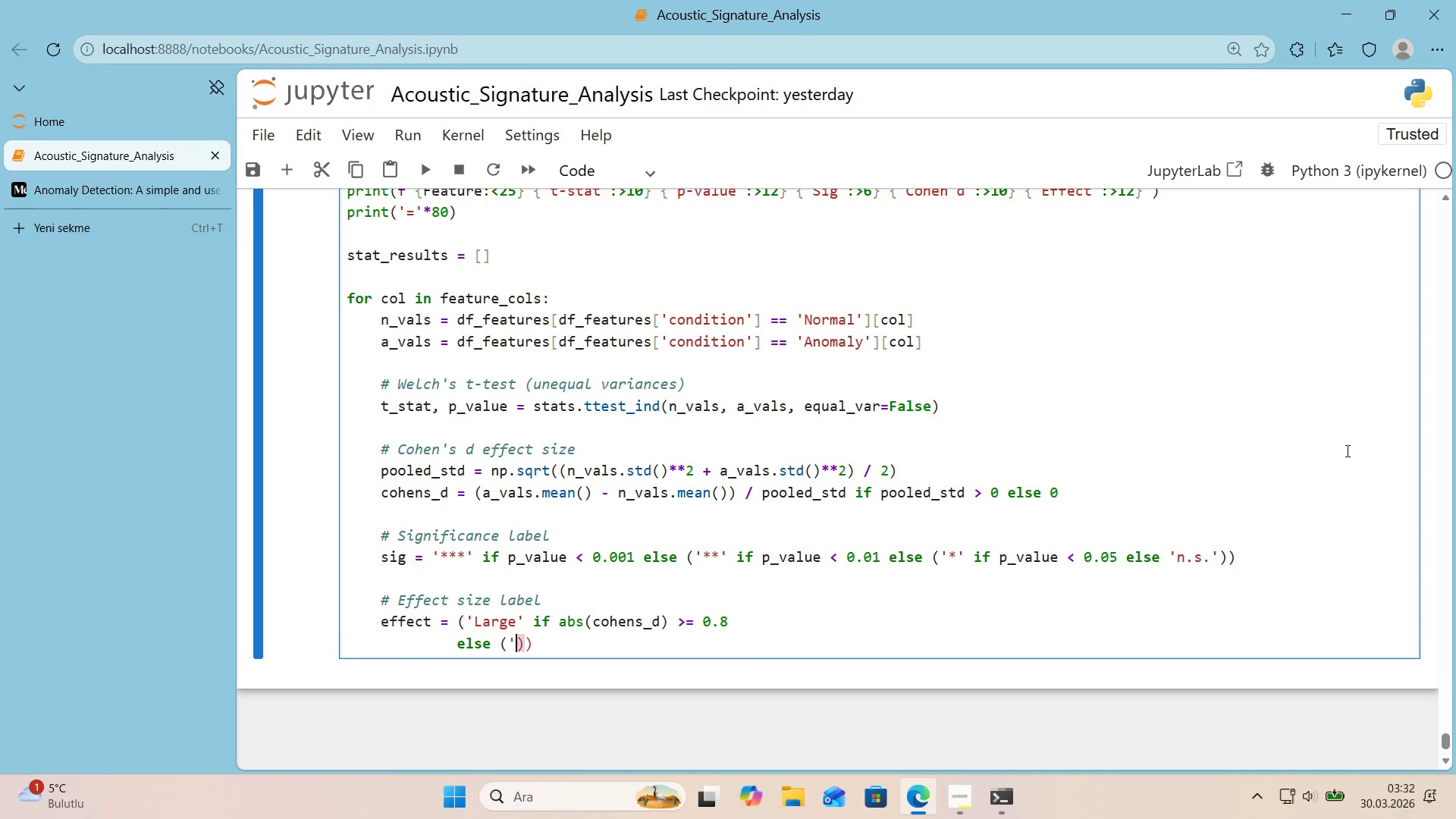 
 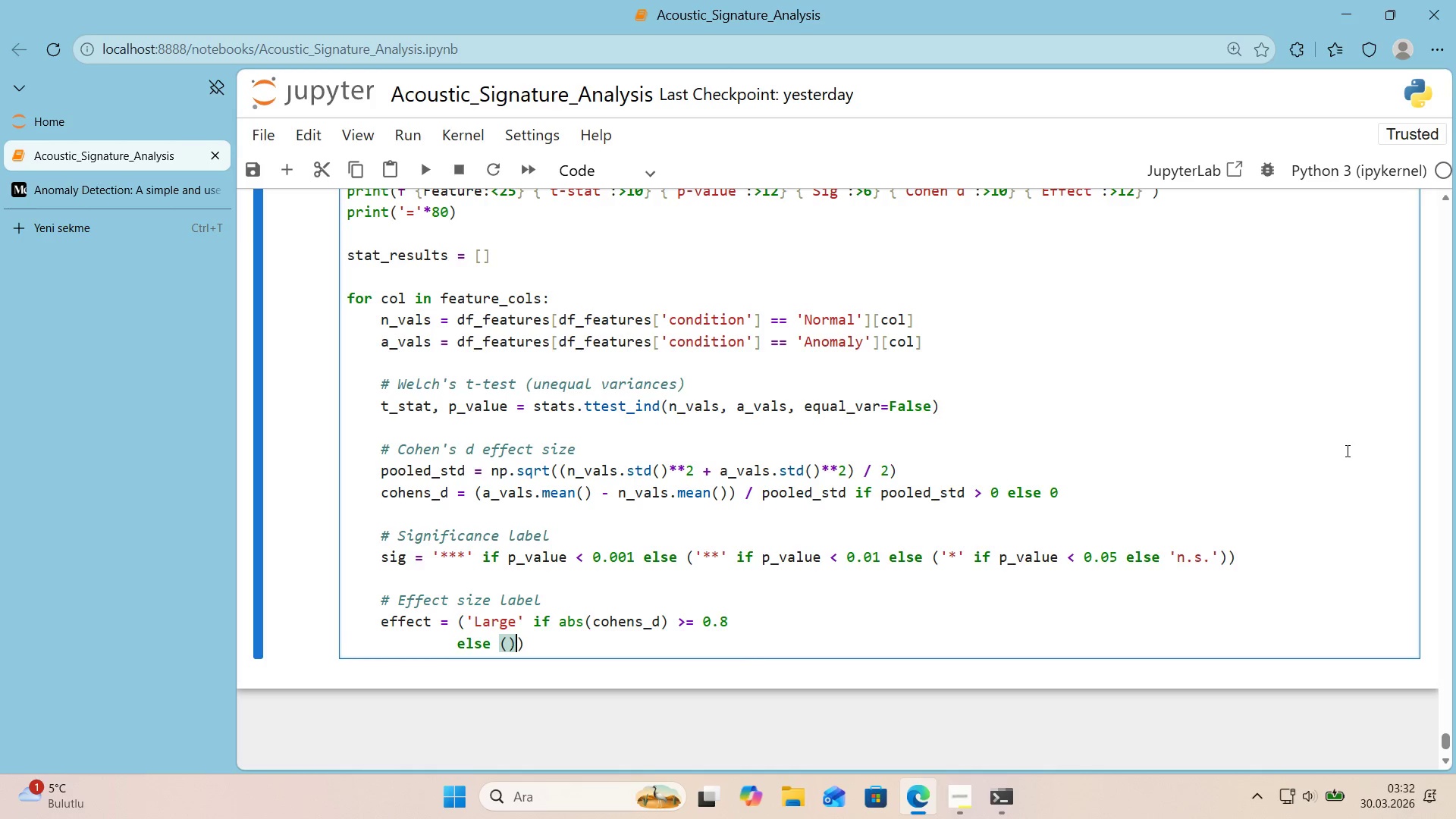 
key(Shift+ArrowLeft)
 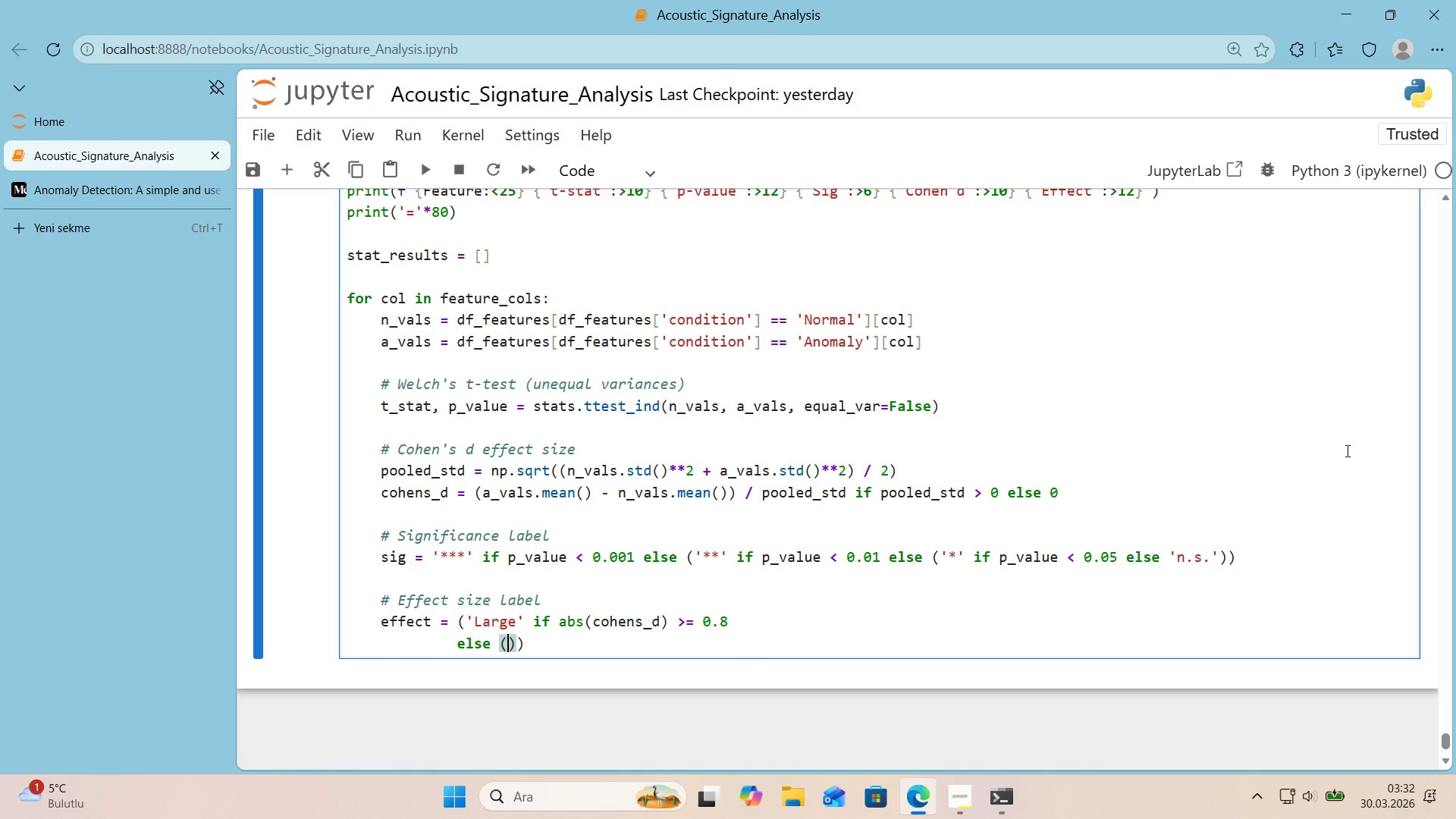 
type(@@)
 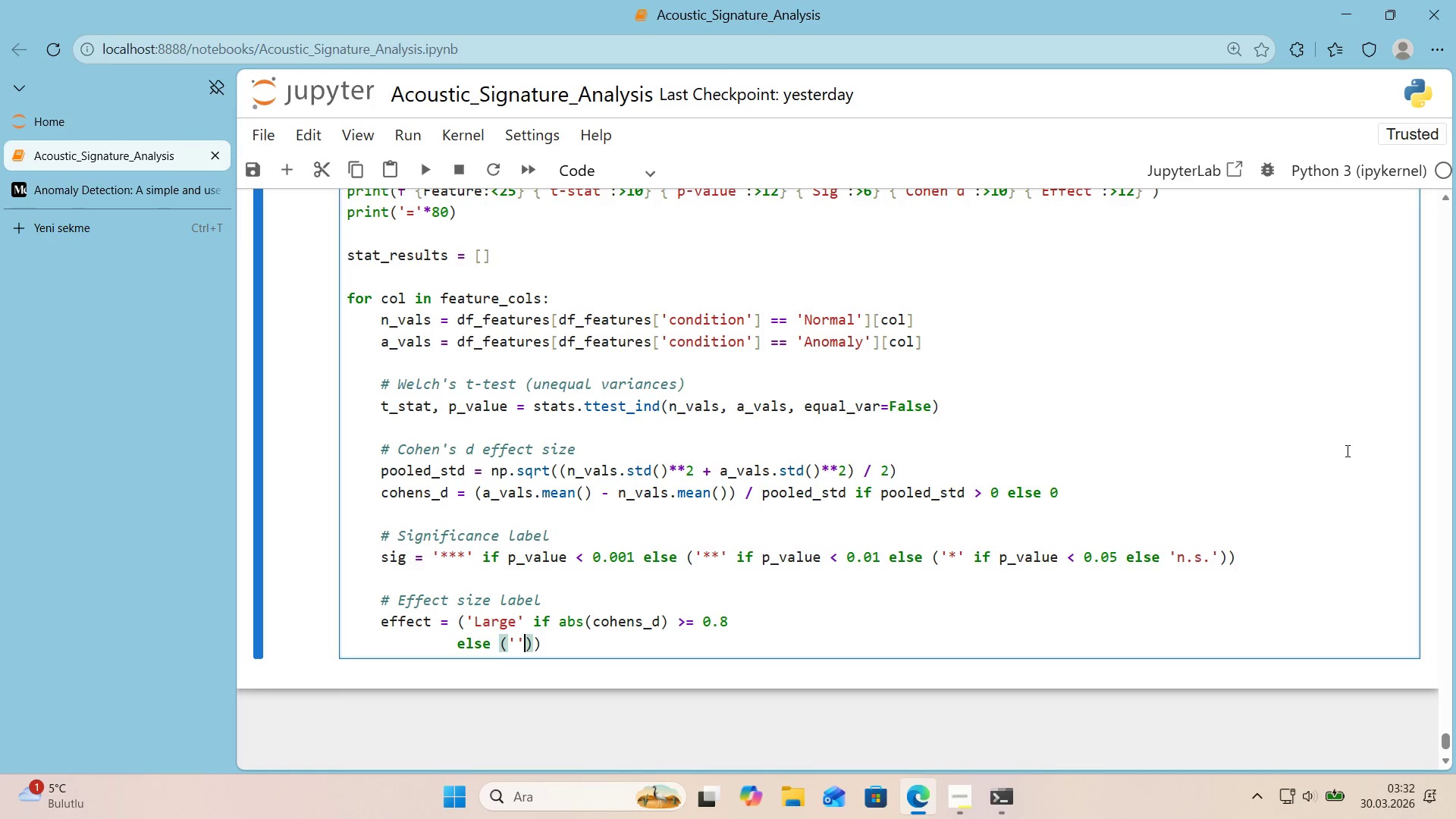 
key(Shift+ArrowLeft)
 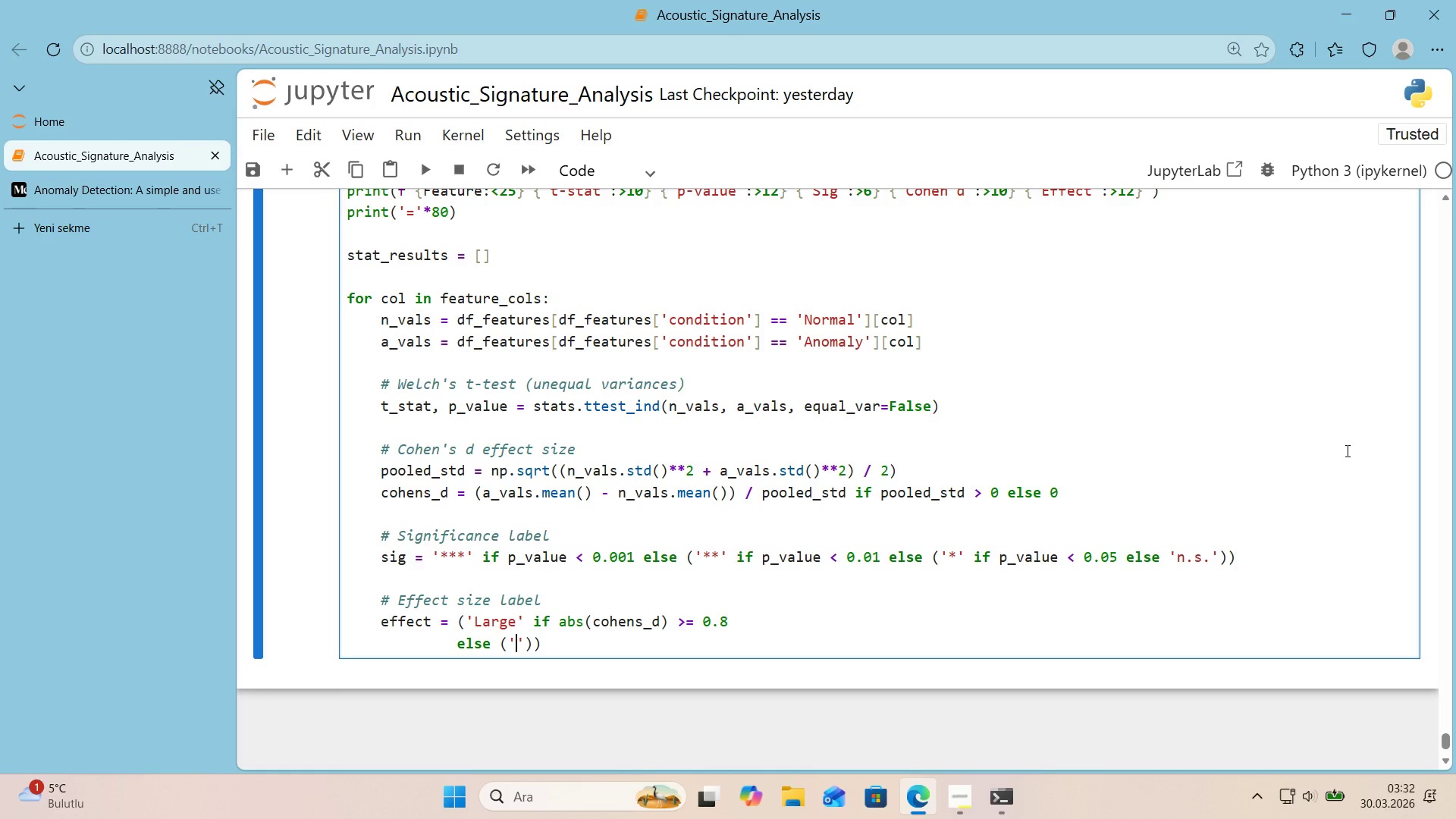 
type(mED"UM)
 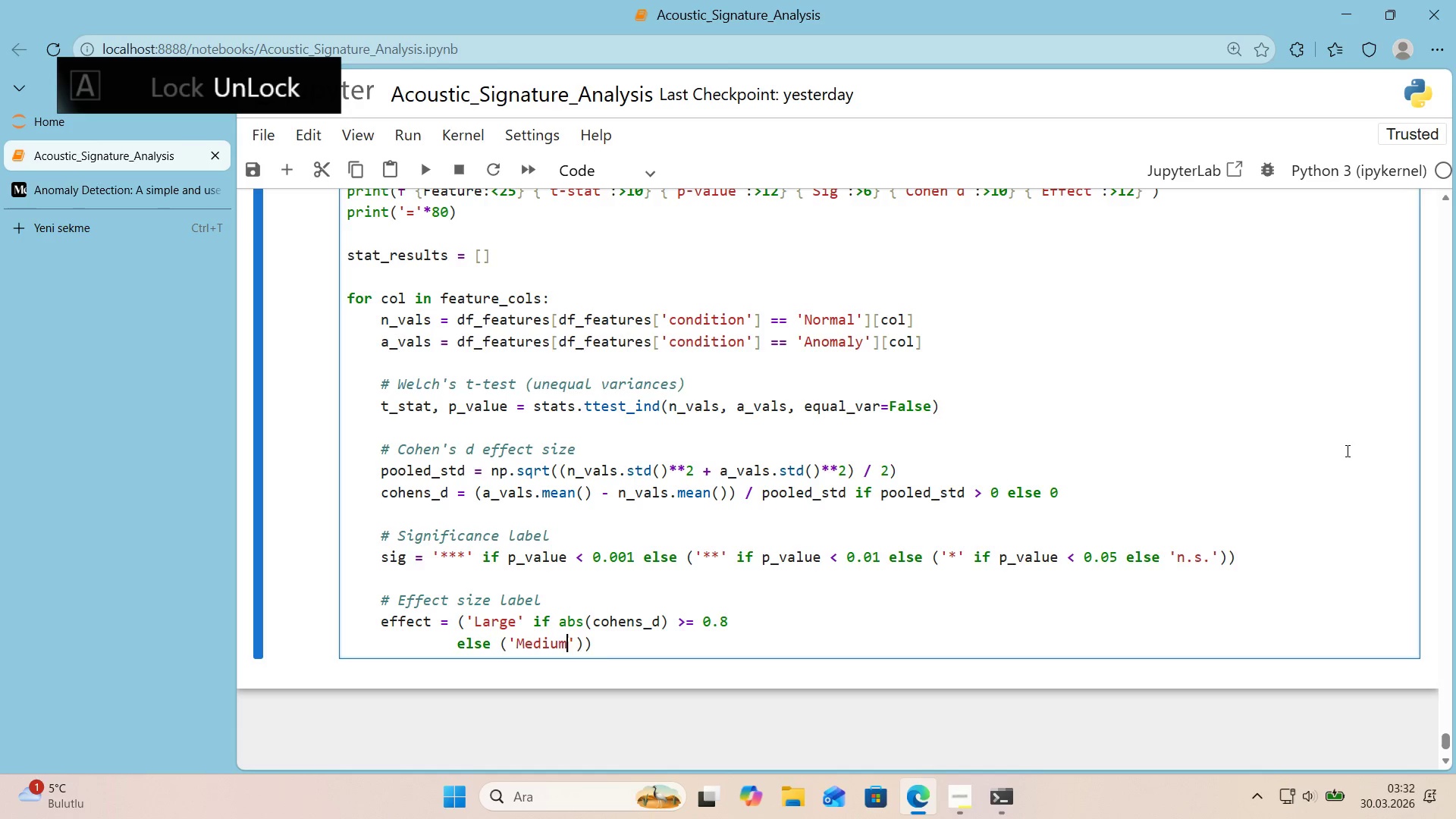 
key(Shift+ArrowRight)
 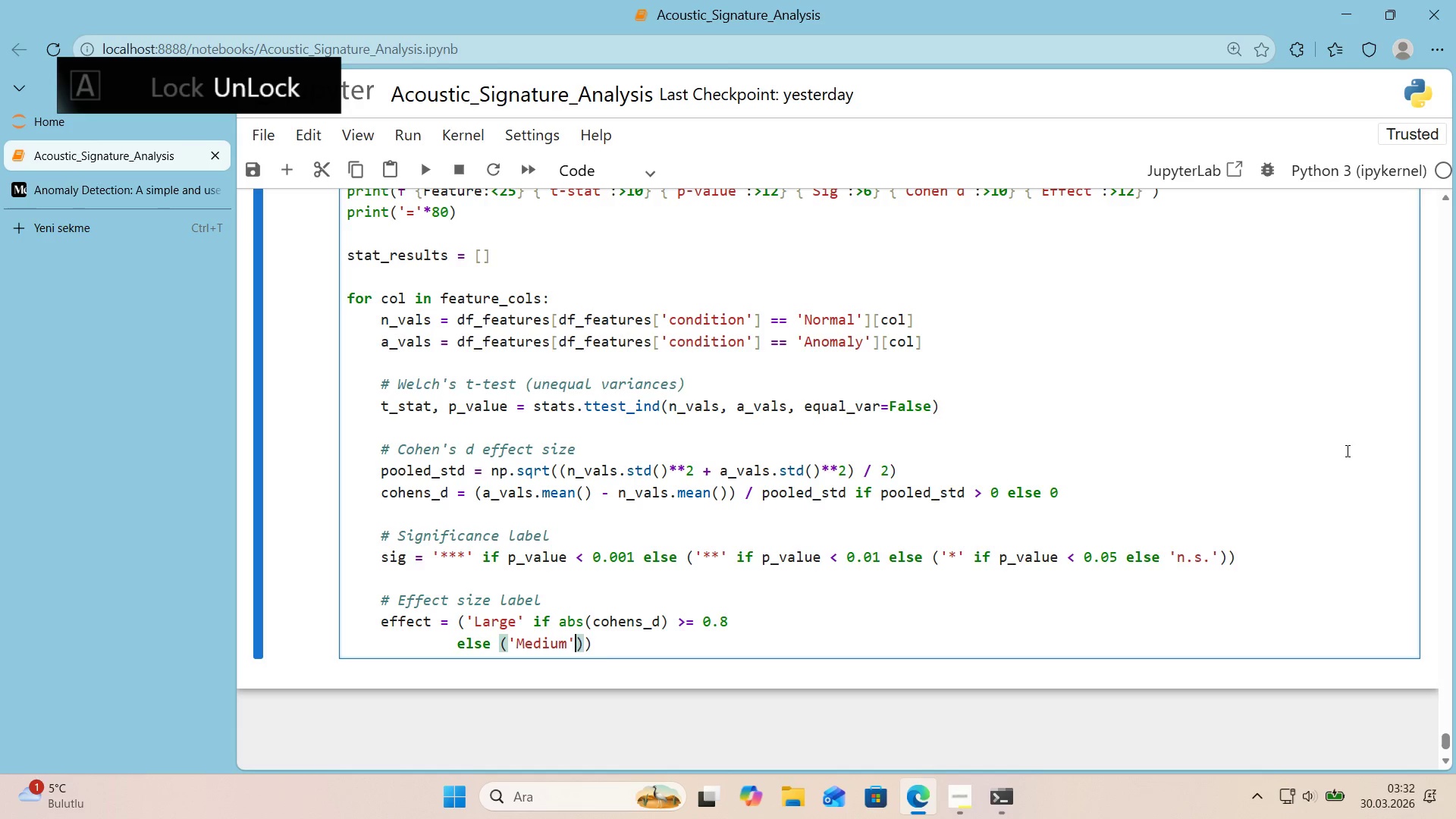 
type( "F ABS*()
 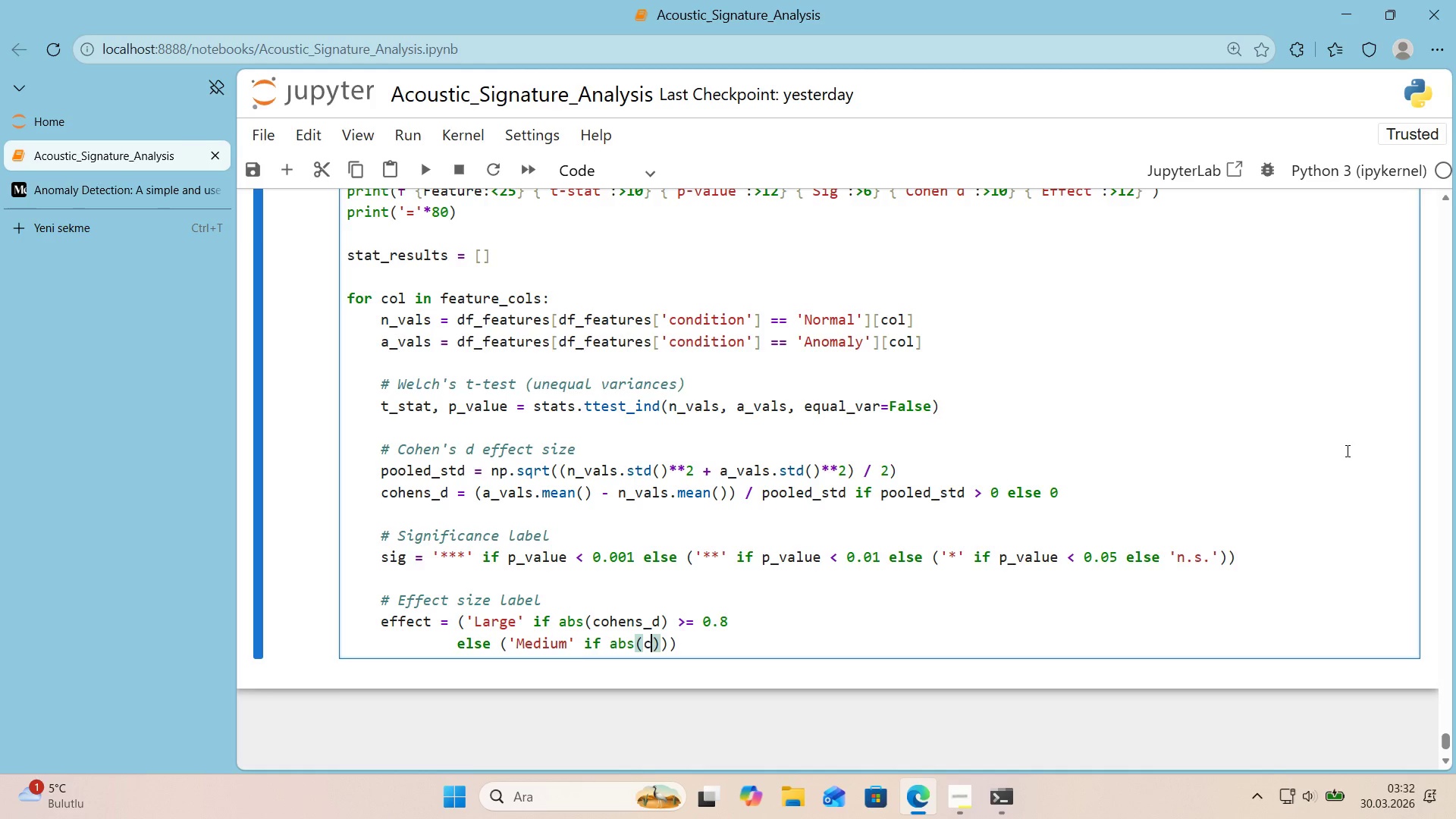 
 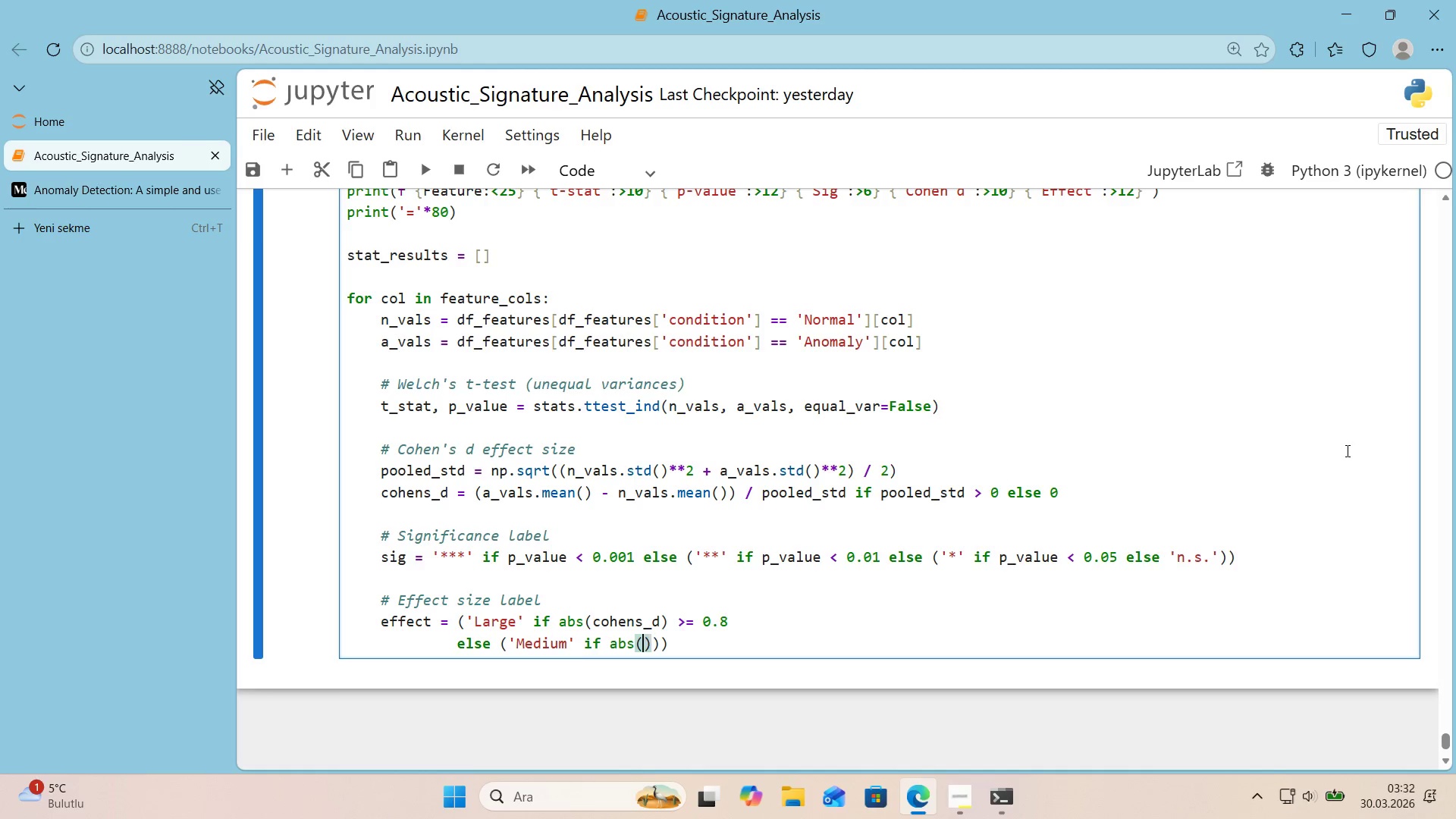 
key(Shift+ArrowLeft)
 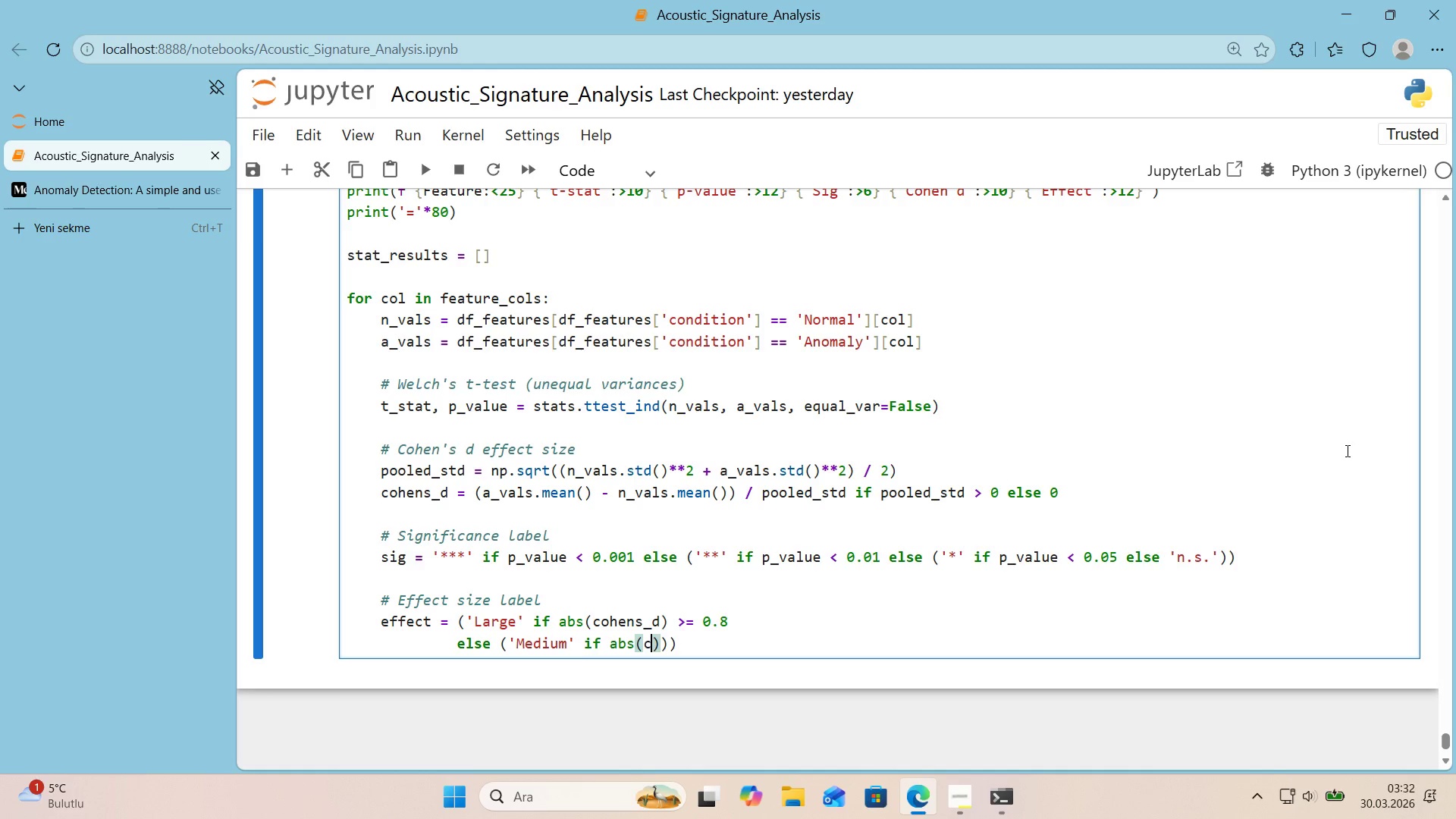 
type(COHENS_D)
 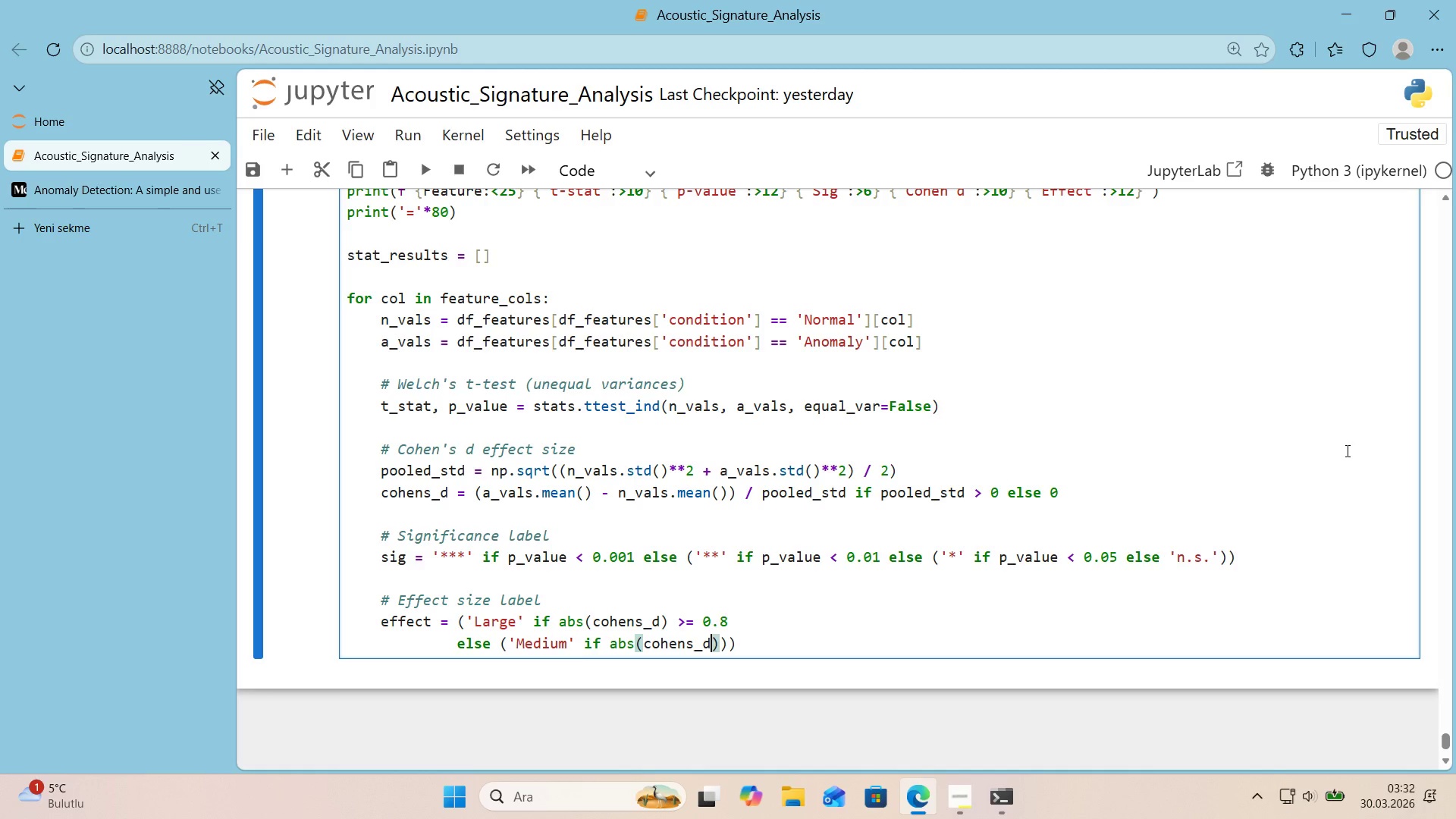 
key(Shift+ArrowRight)
 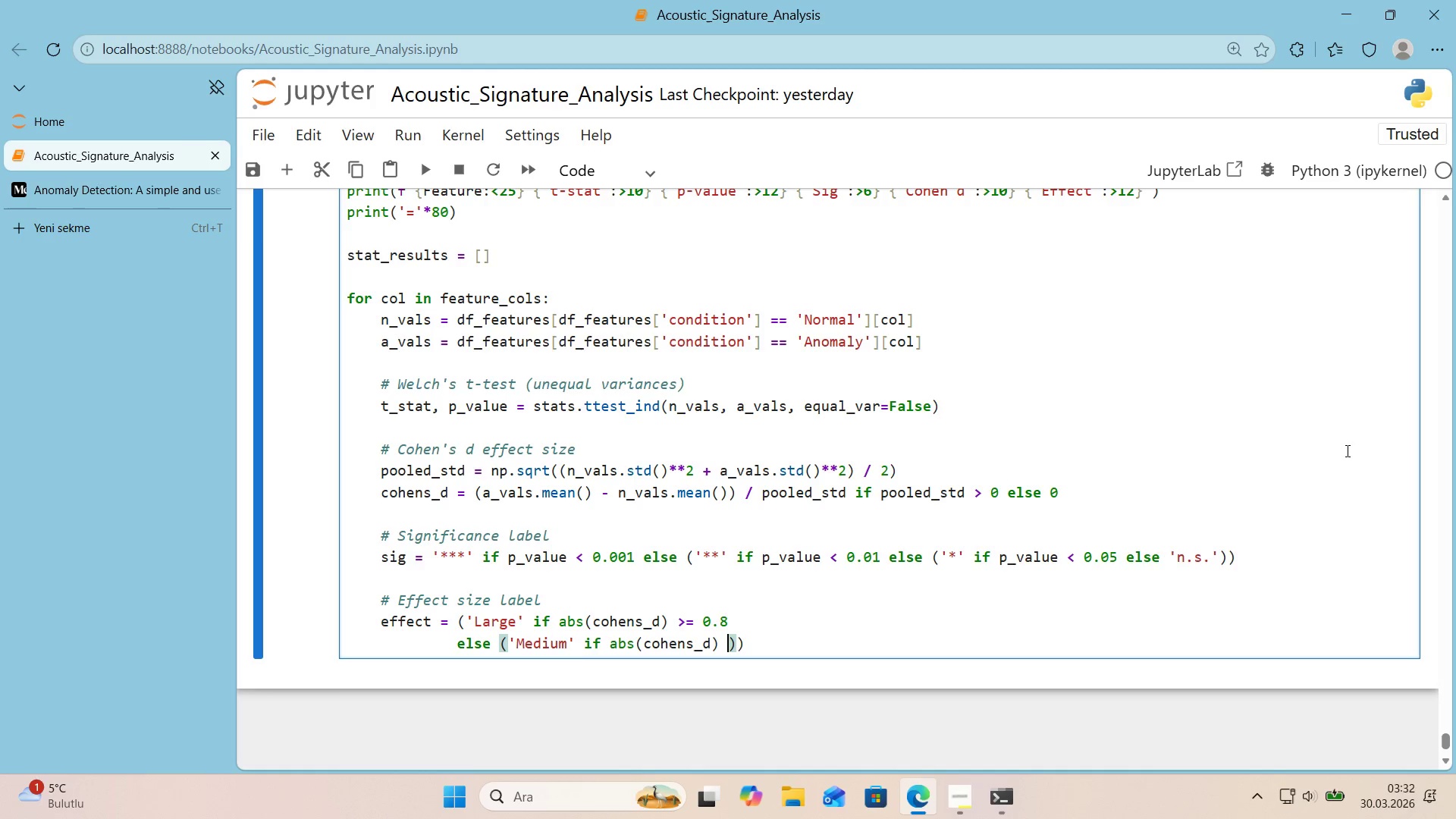 
key(Shift+Space)
 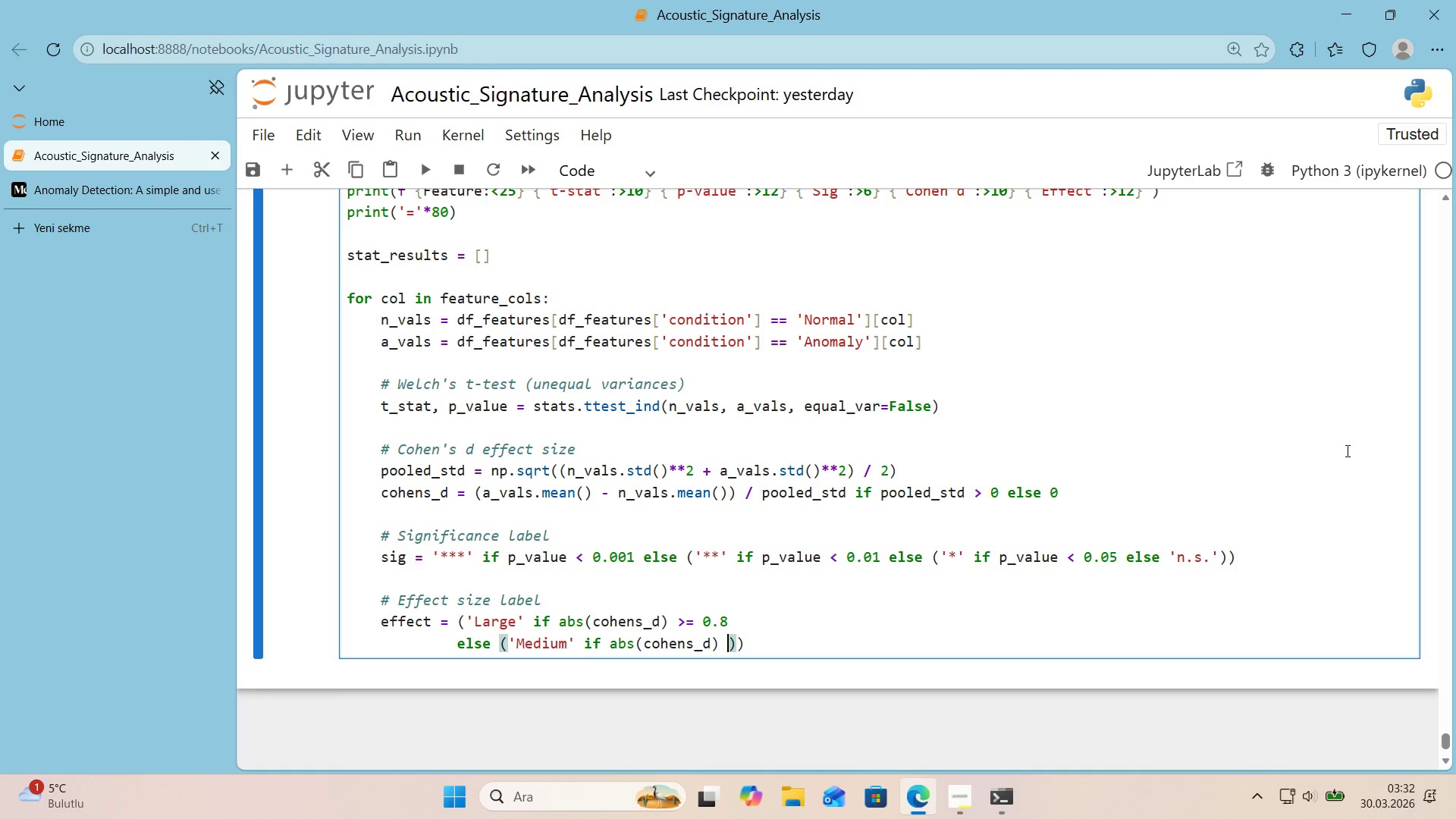 
key(Shift+Break)
 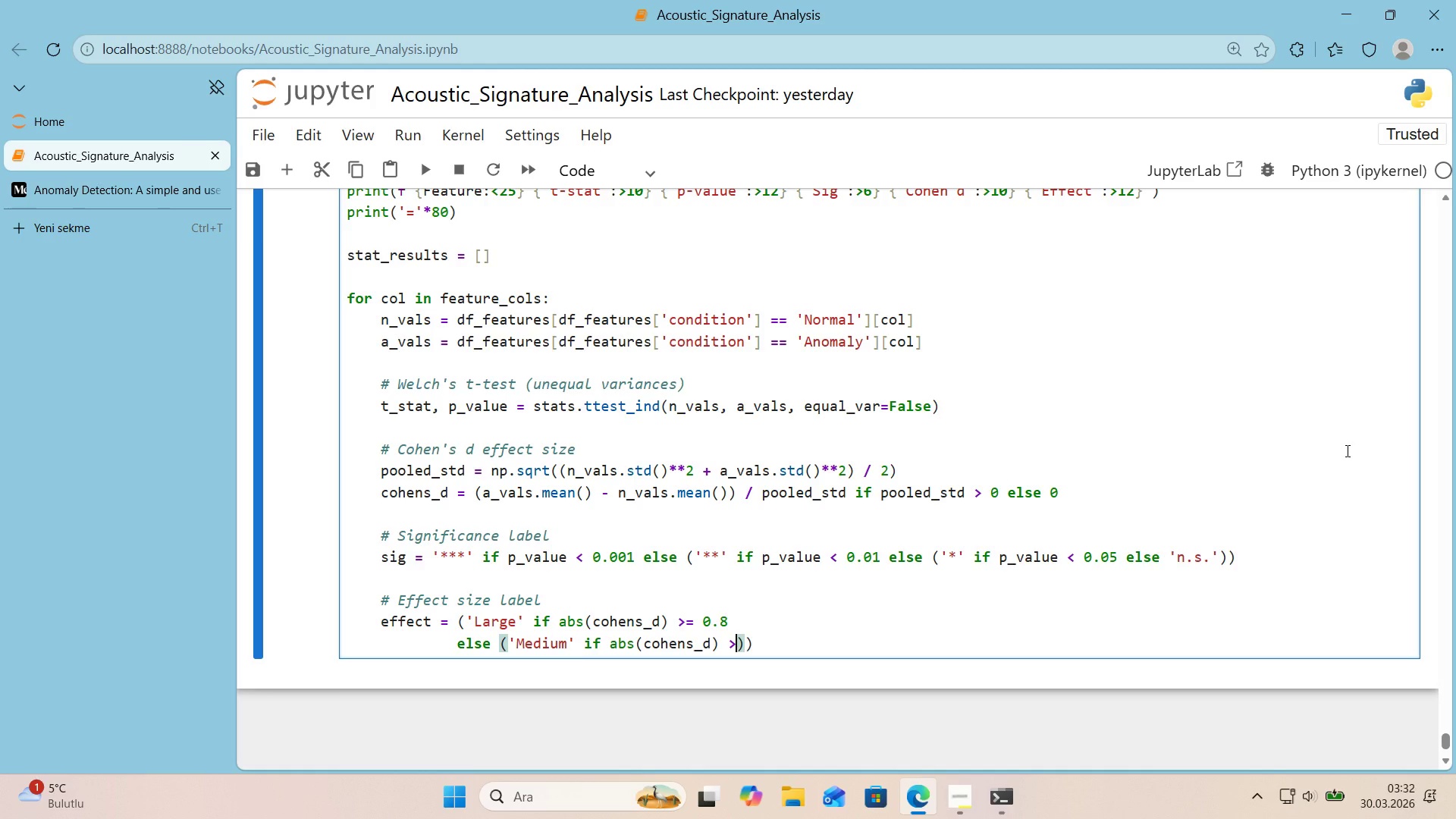 
key(Shift+0)
 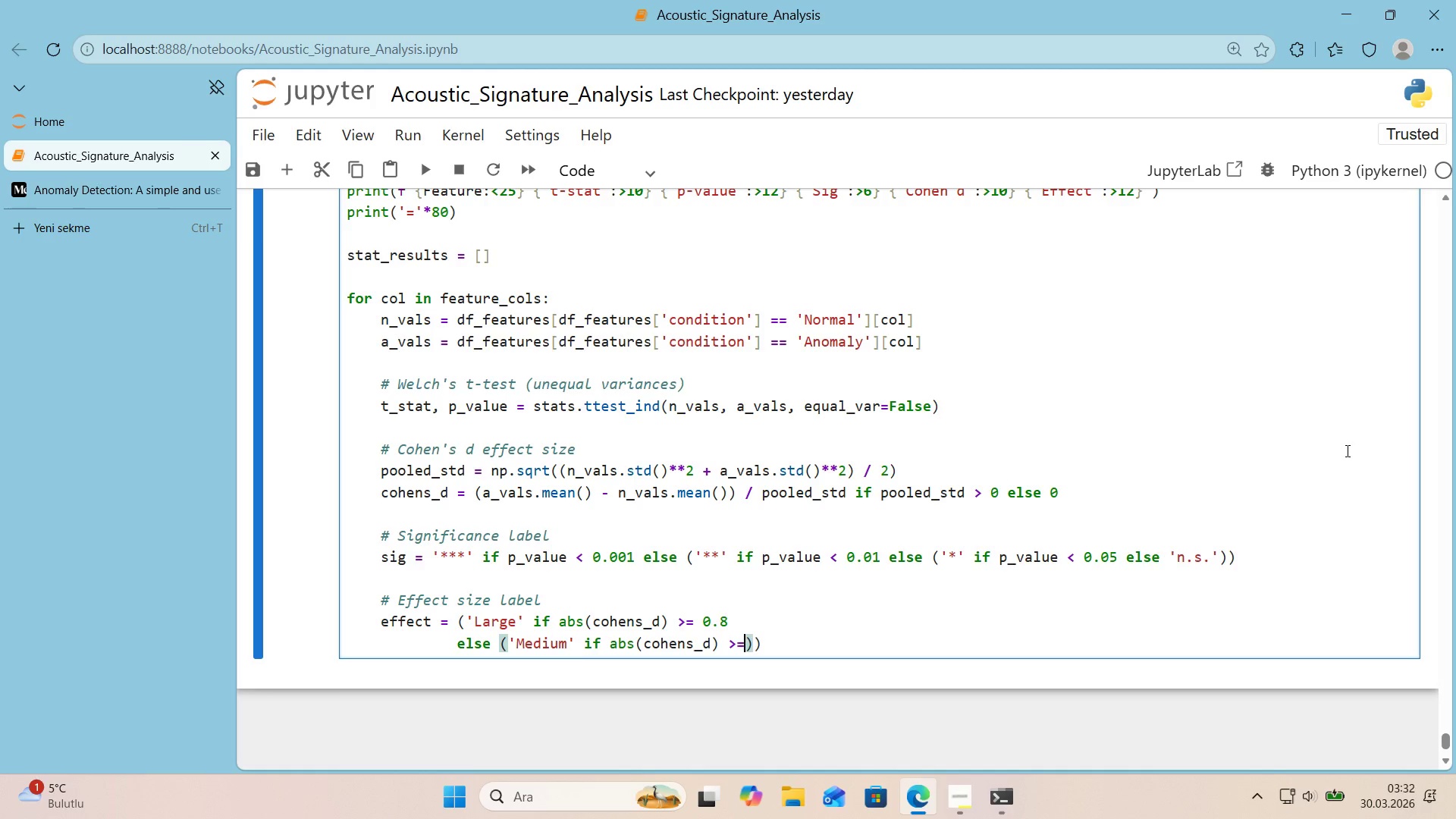 
key(Shift+Space)
 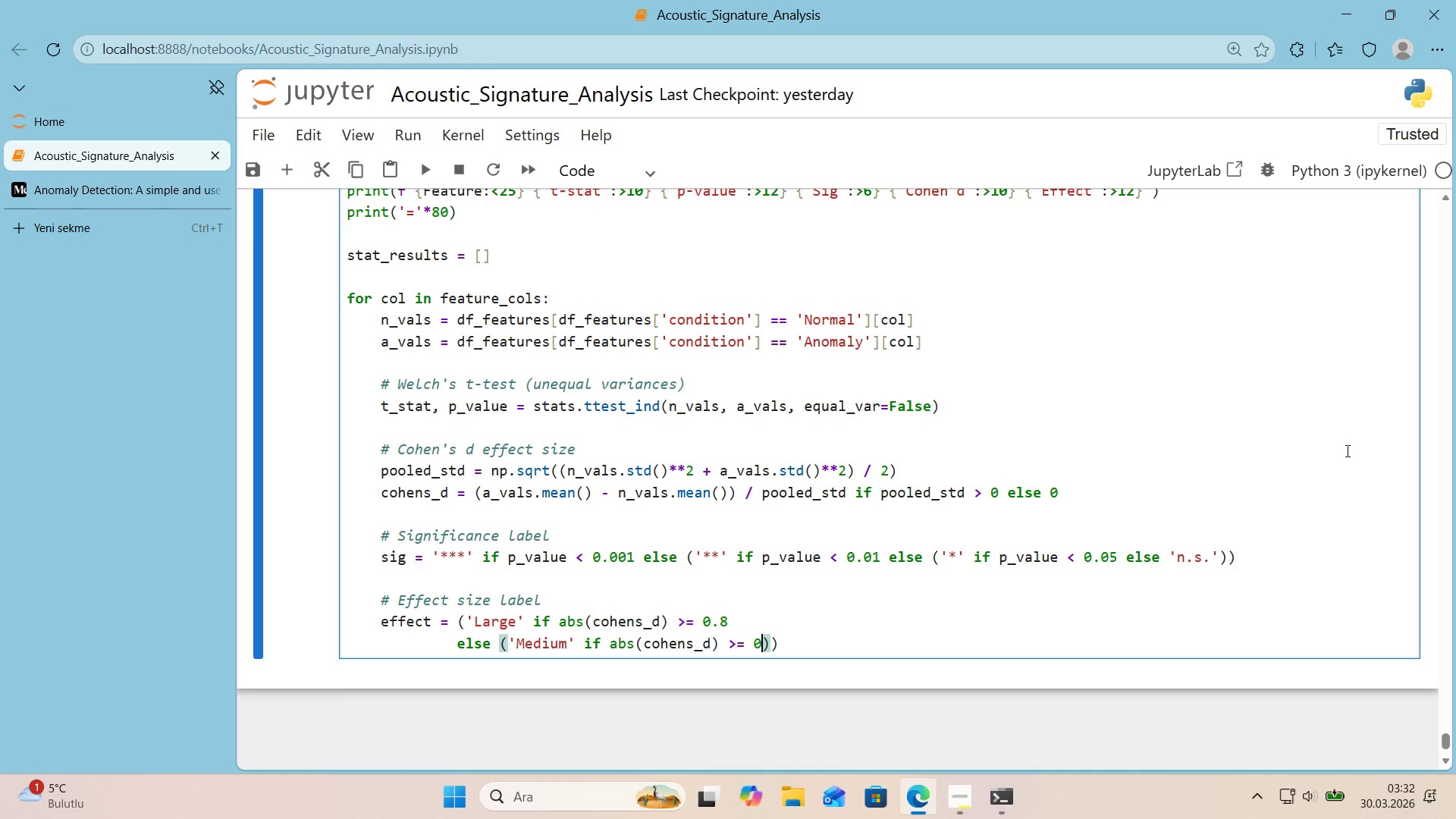 
key(Shift+Numpad0)
 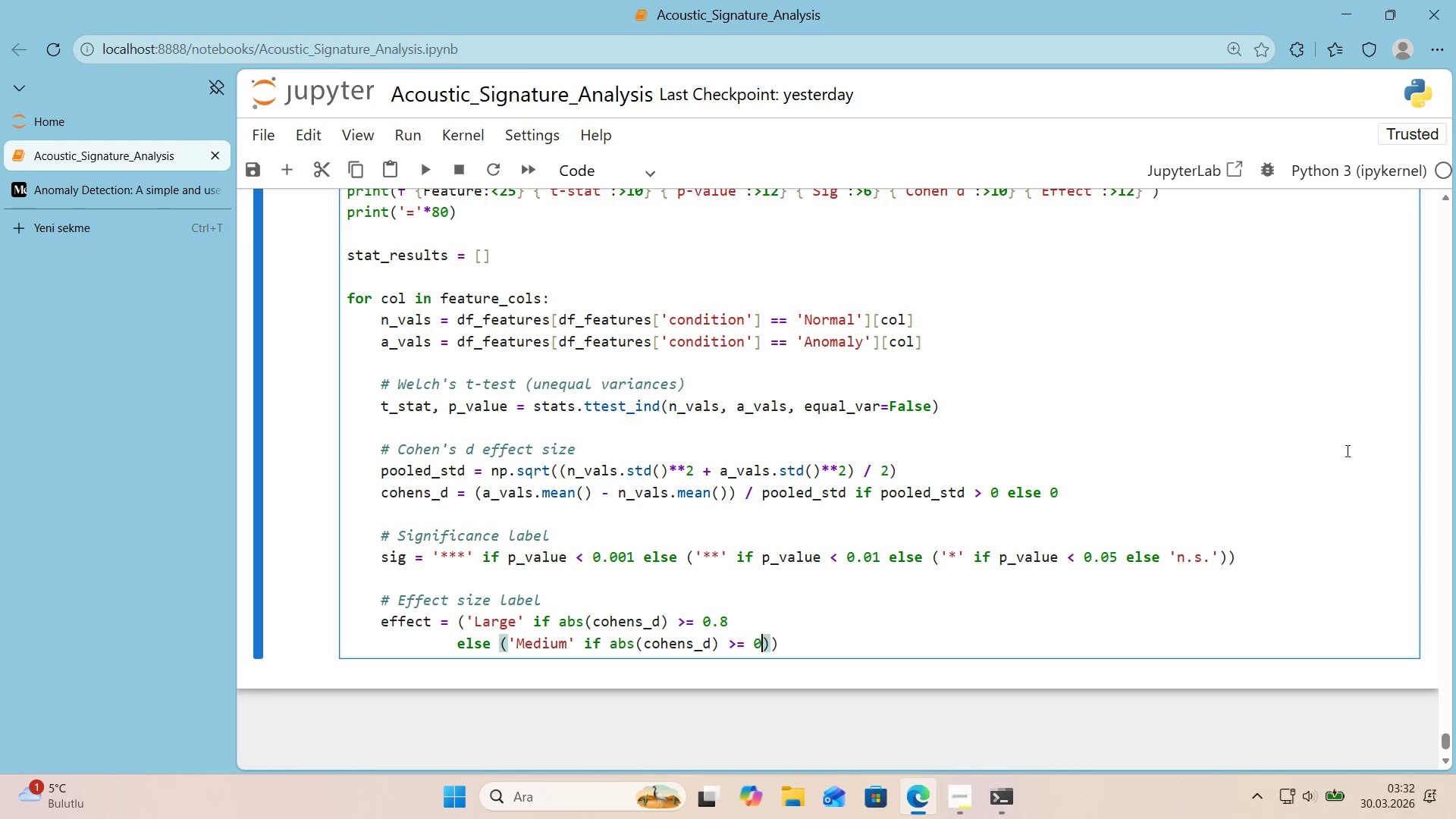 
key(Shift+Period)
 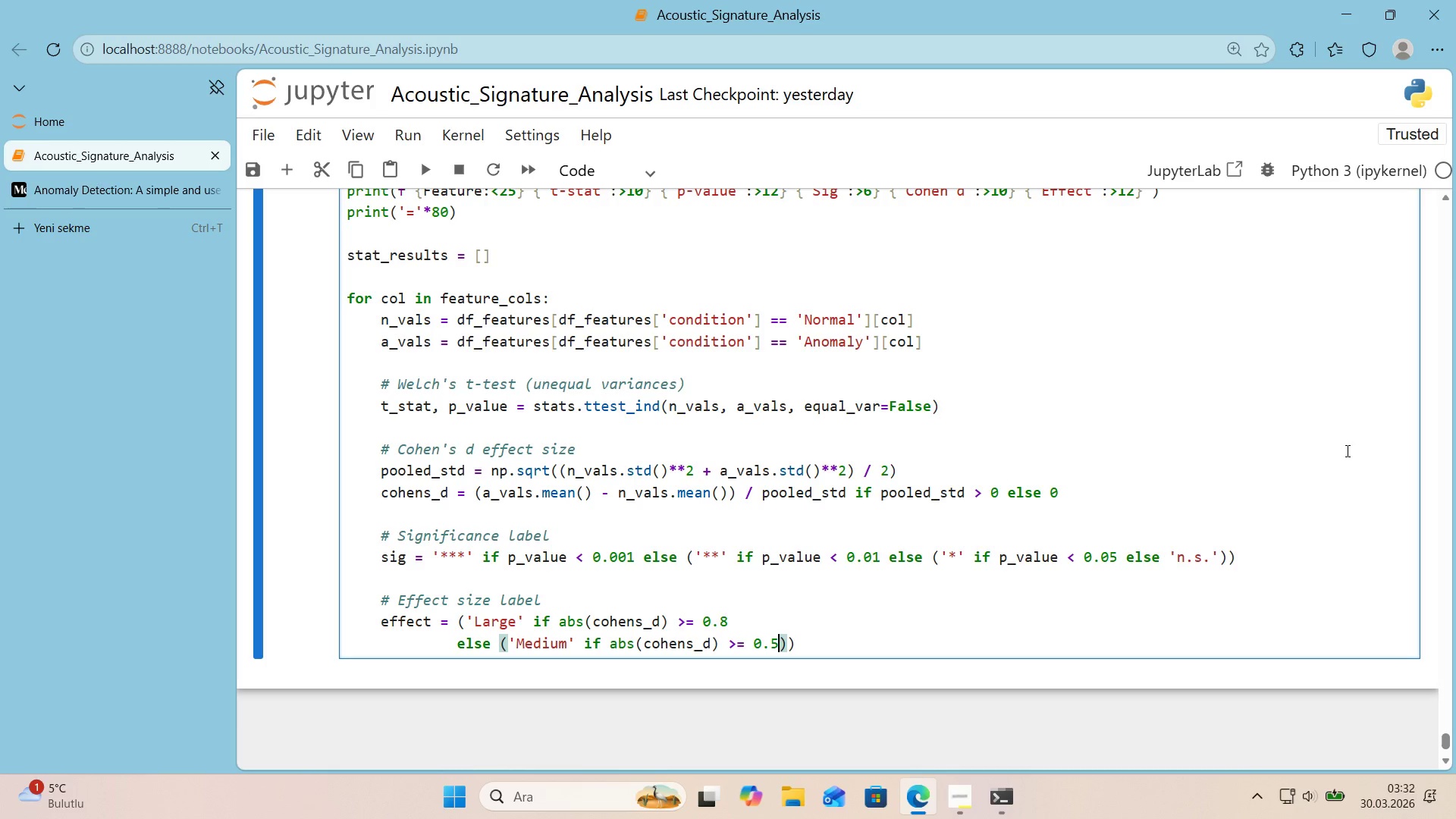 
key(Shift+Numpad5)
 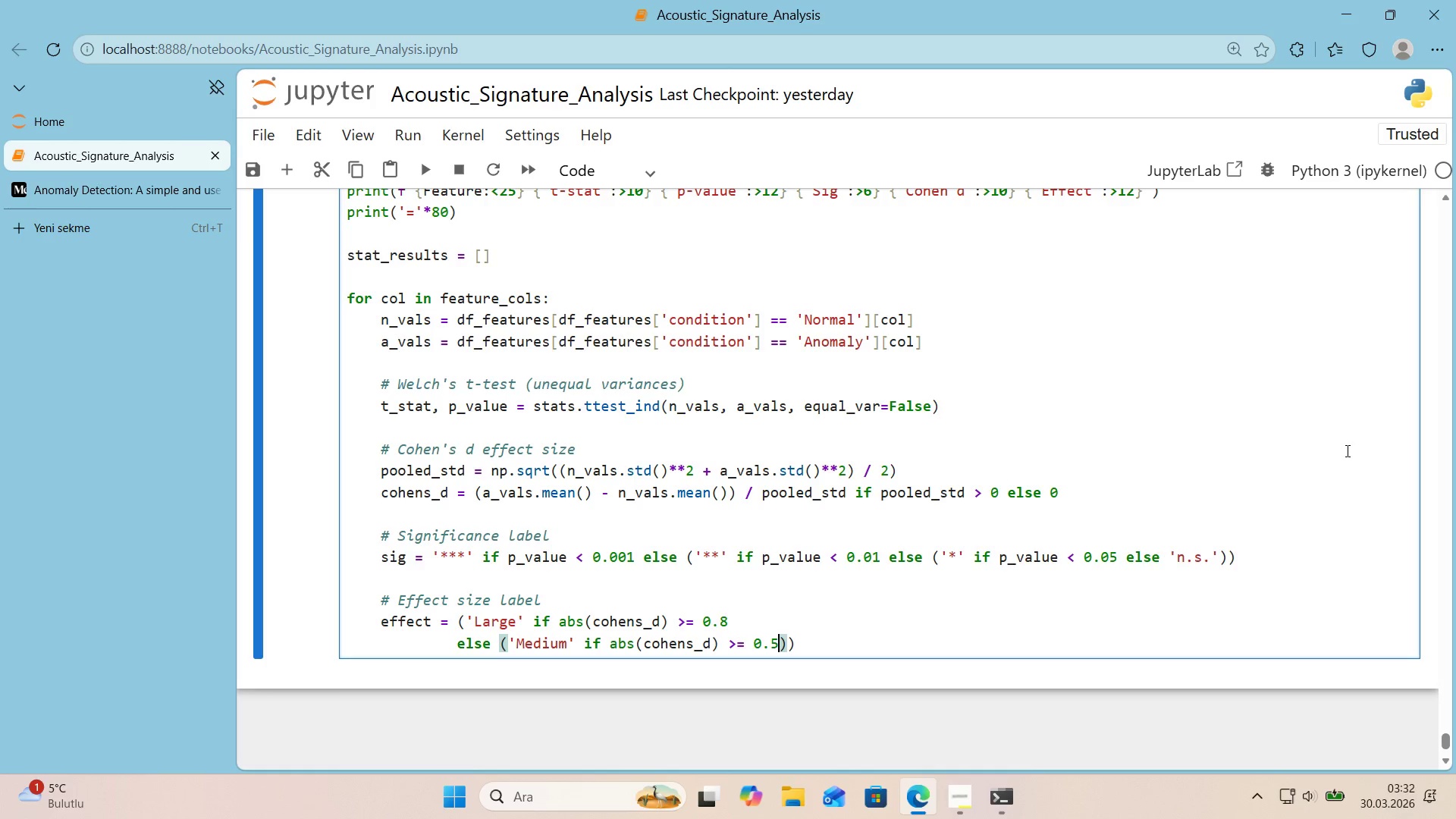 
key(Shift+ArrowRight)
 